 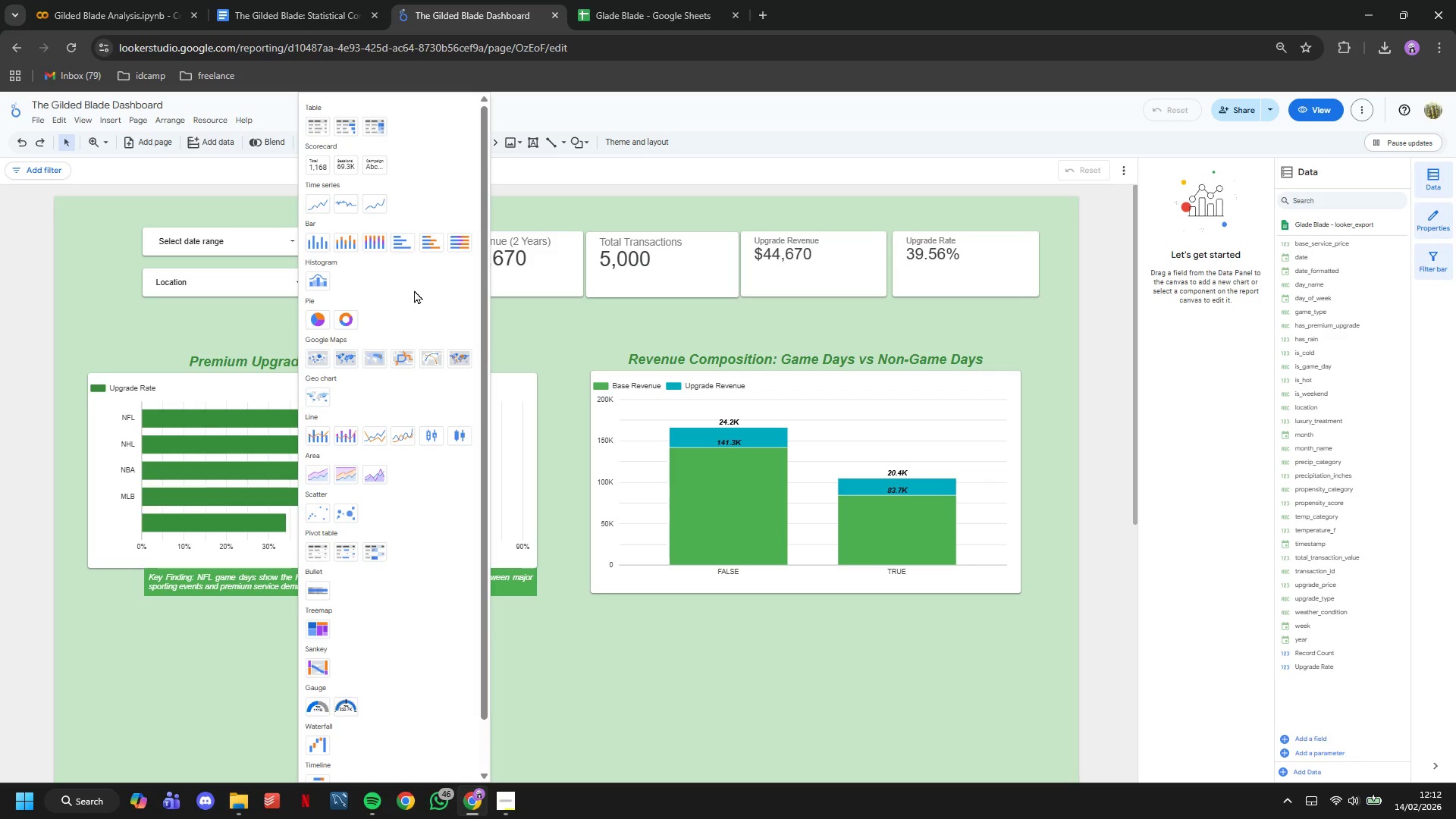 
left_click([377, 544])
 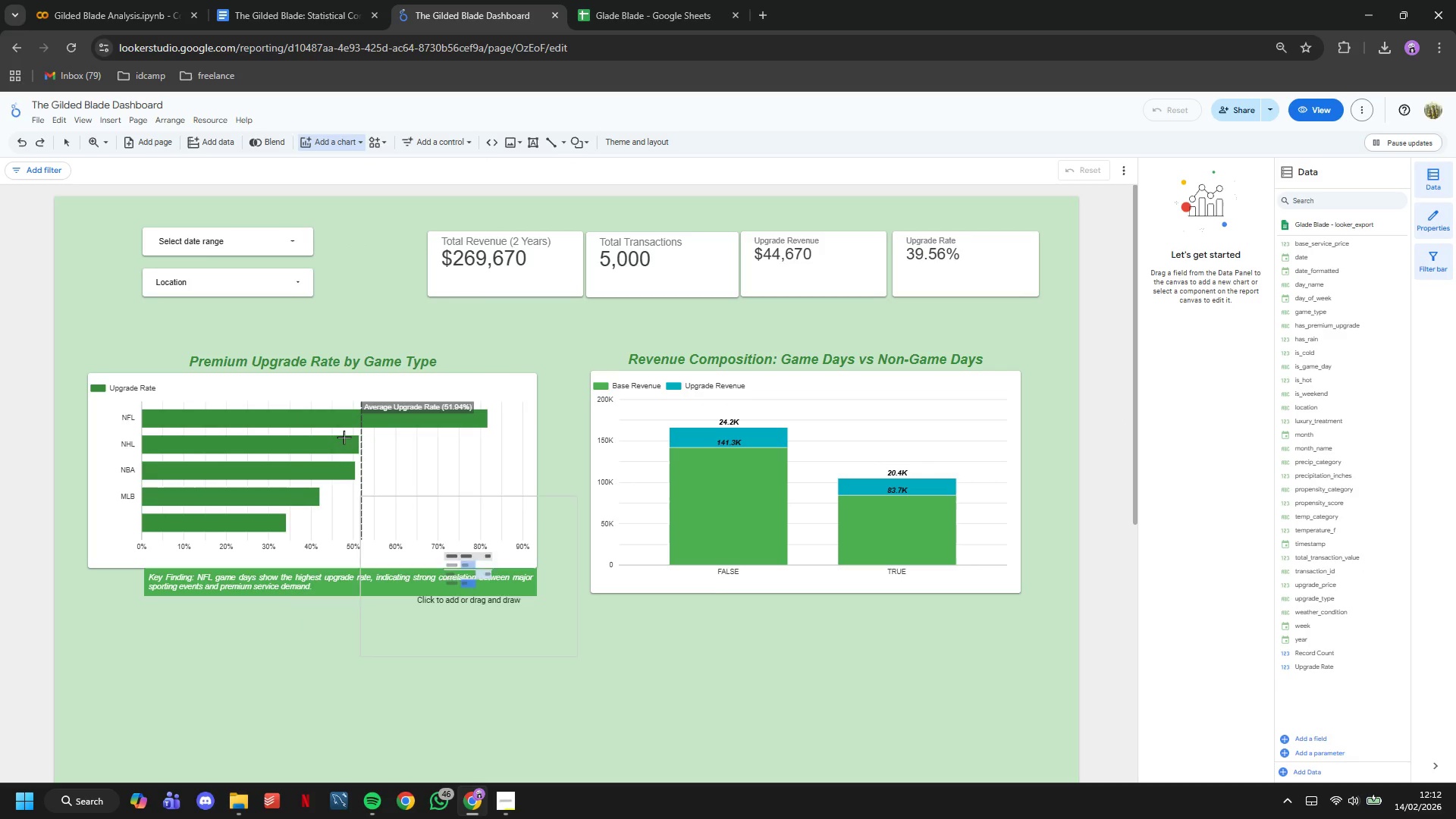 
scroll: coordinate [329, 337], scroll_direction: down, amount: 5.0
 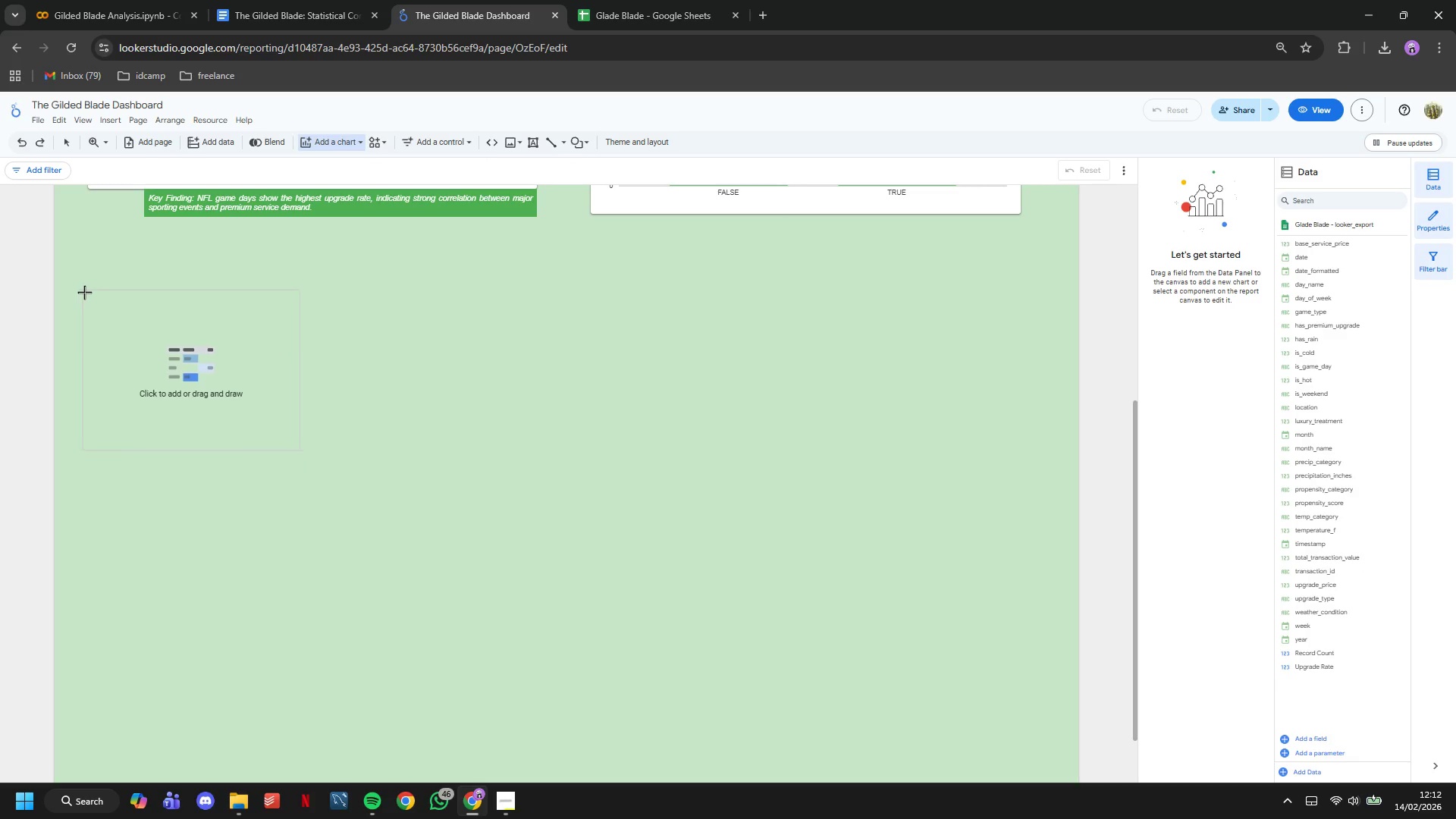 
left_click([84, 290])
 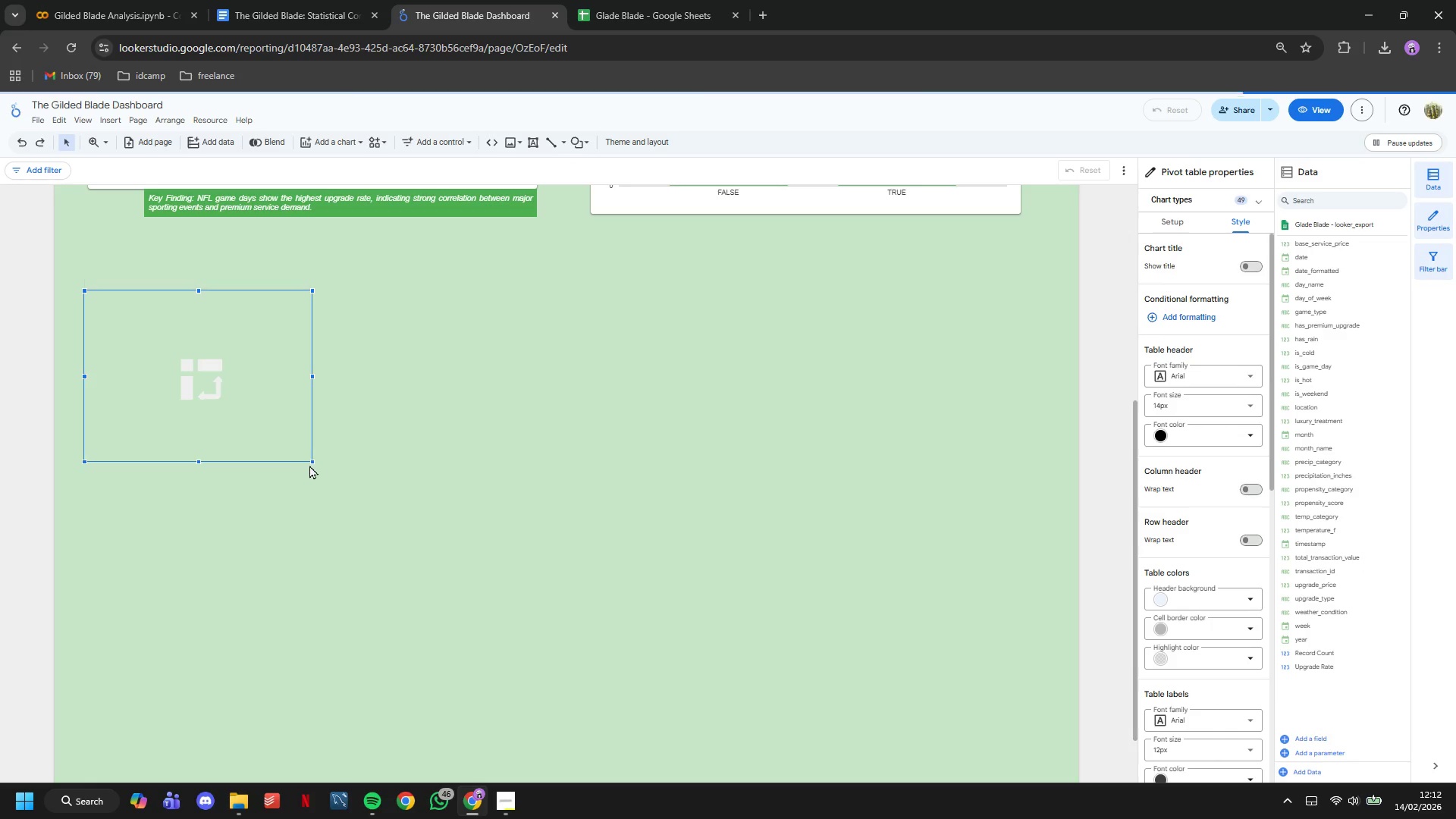 
left_click_drag(start_coordinate=[312, 460], to_coordinate=[540, 475])
 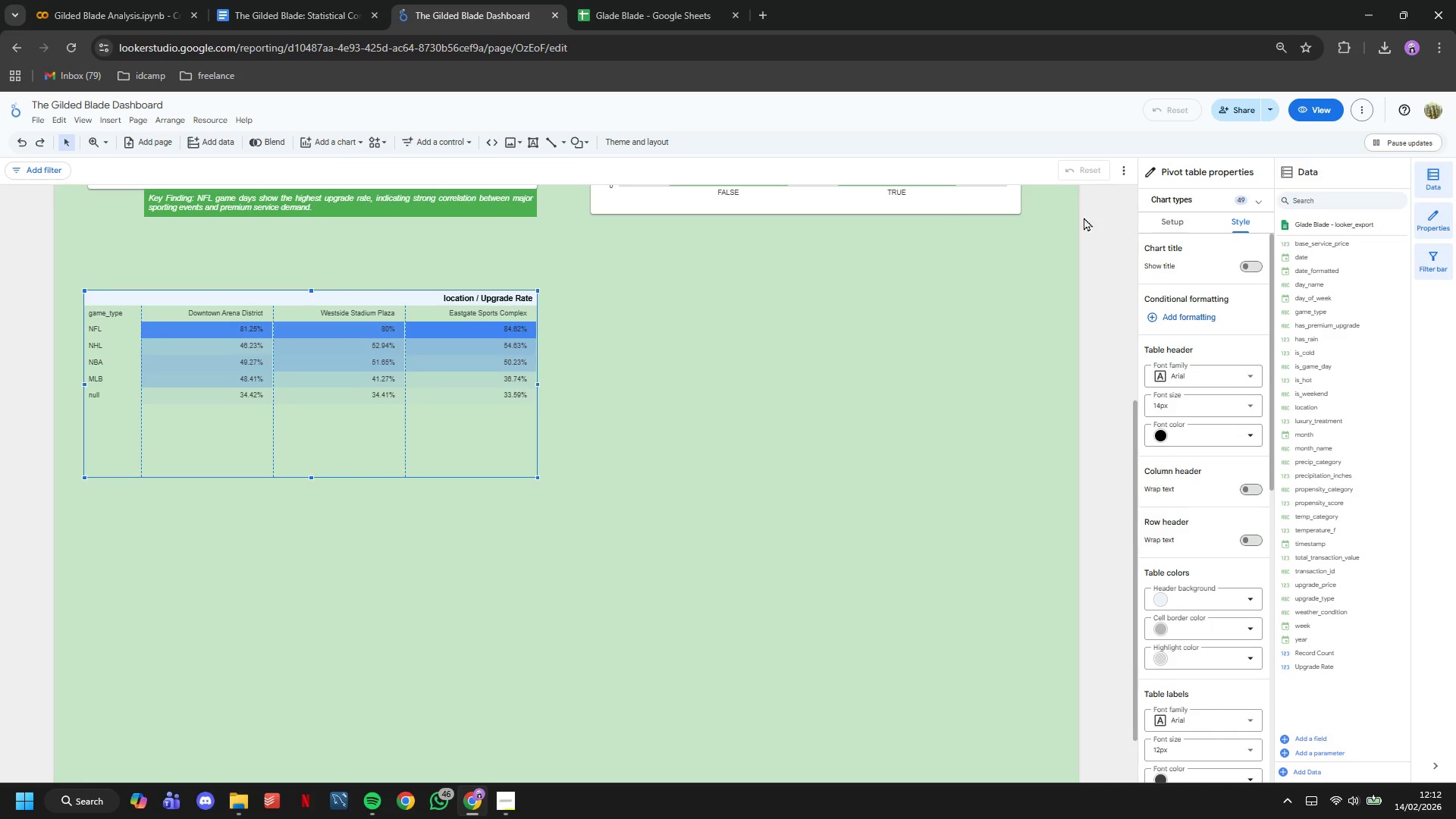 
left_click([1189, 226])
 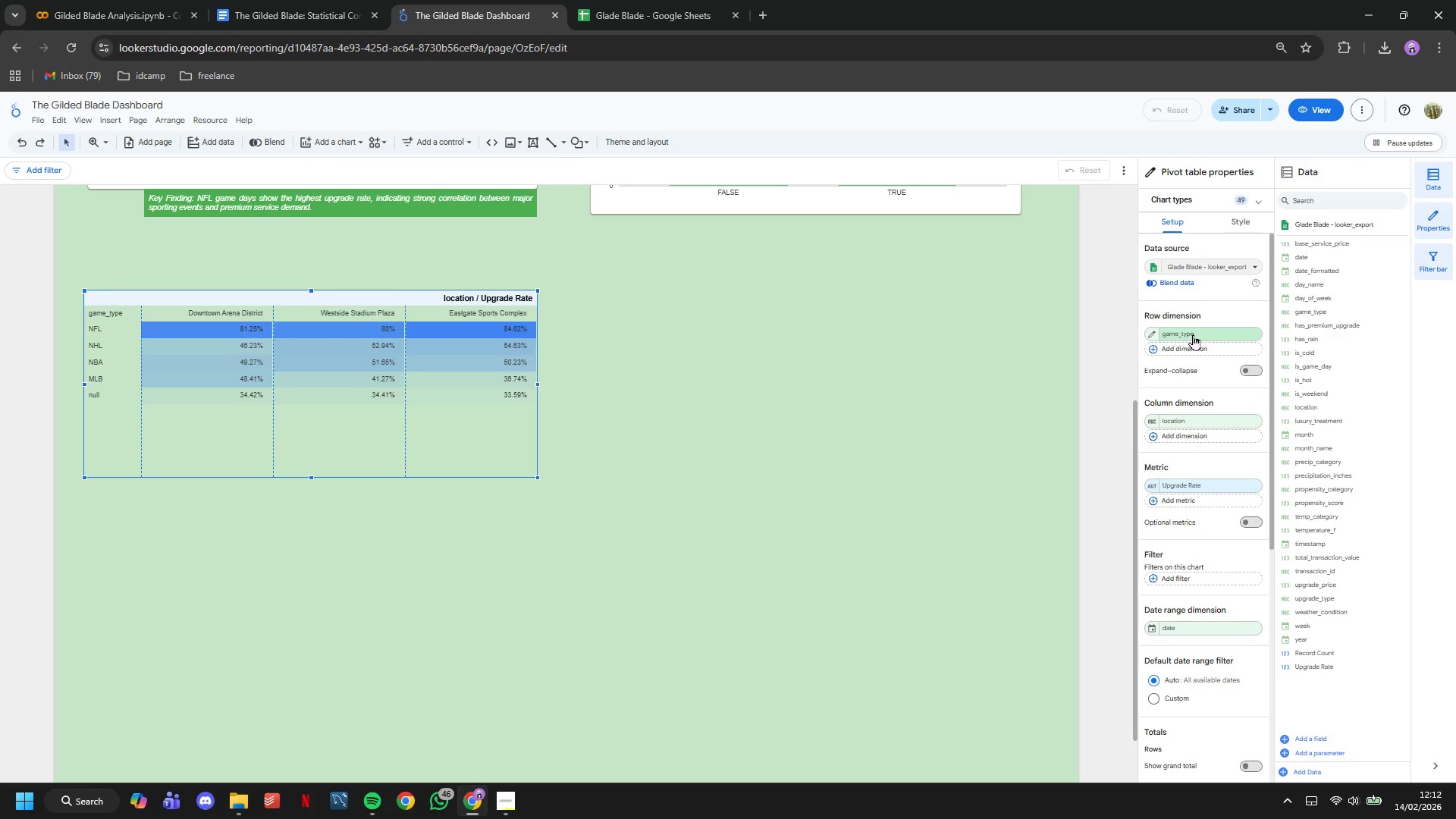 
type(temp)
 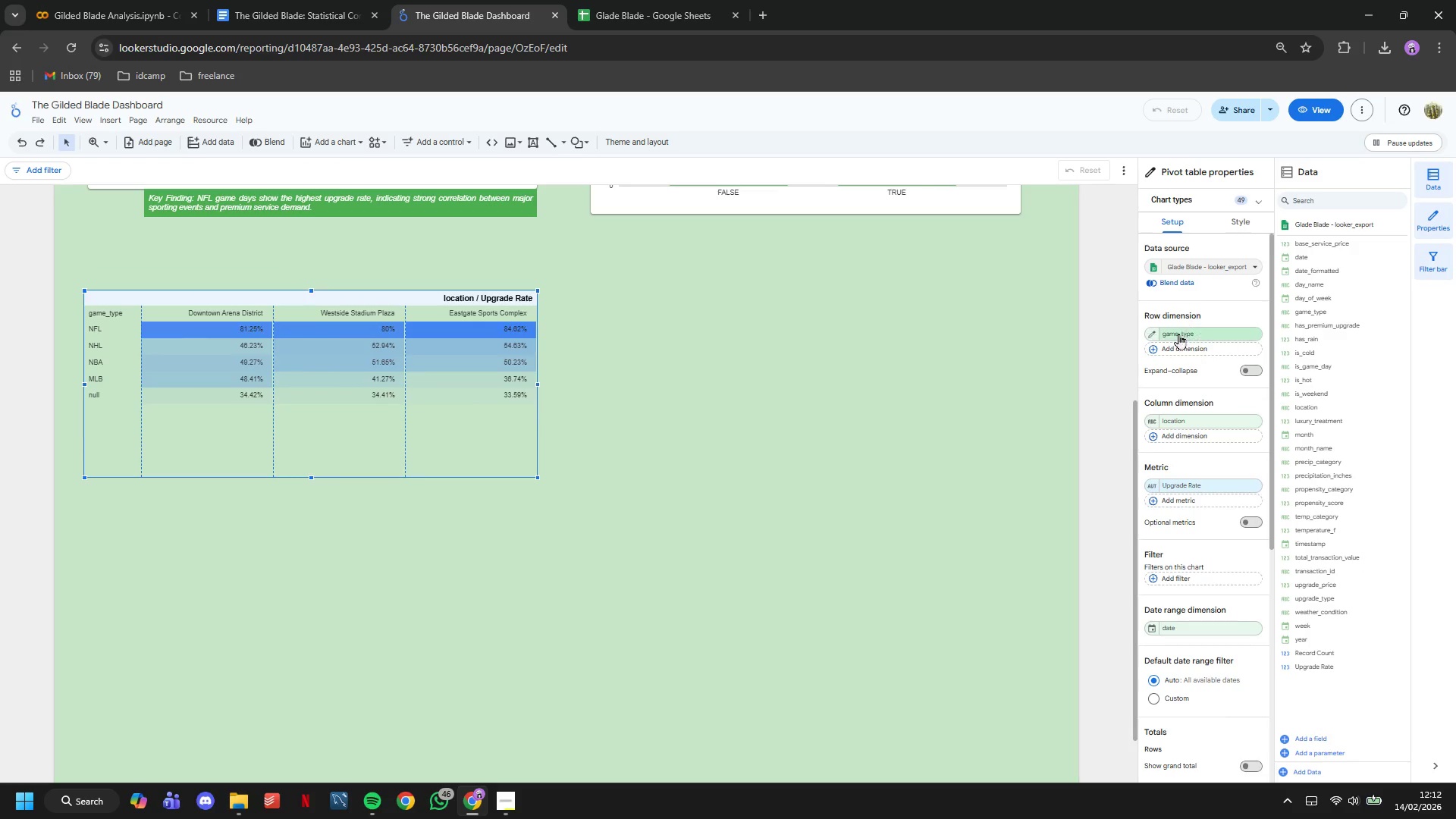 
left_click([1184, 334])
 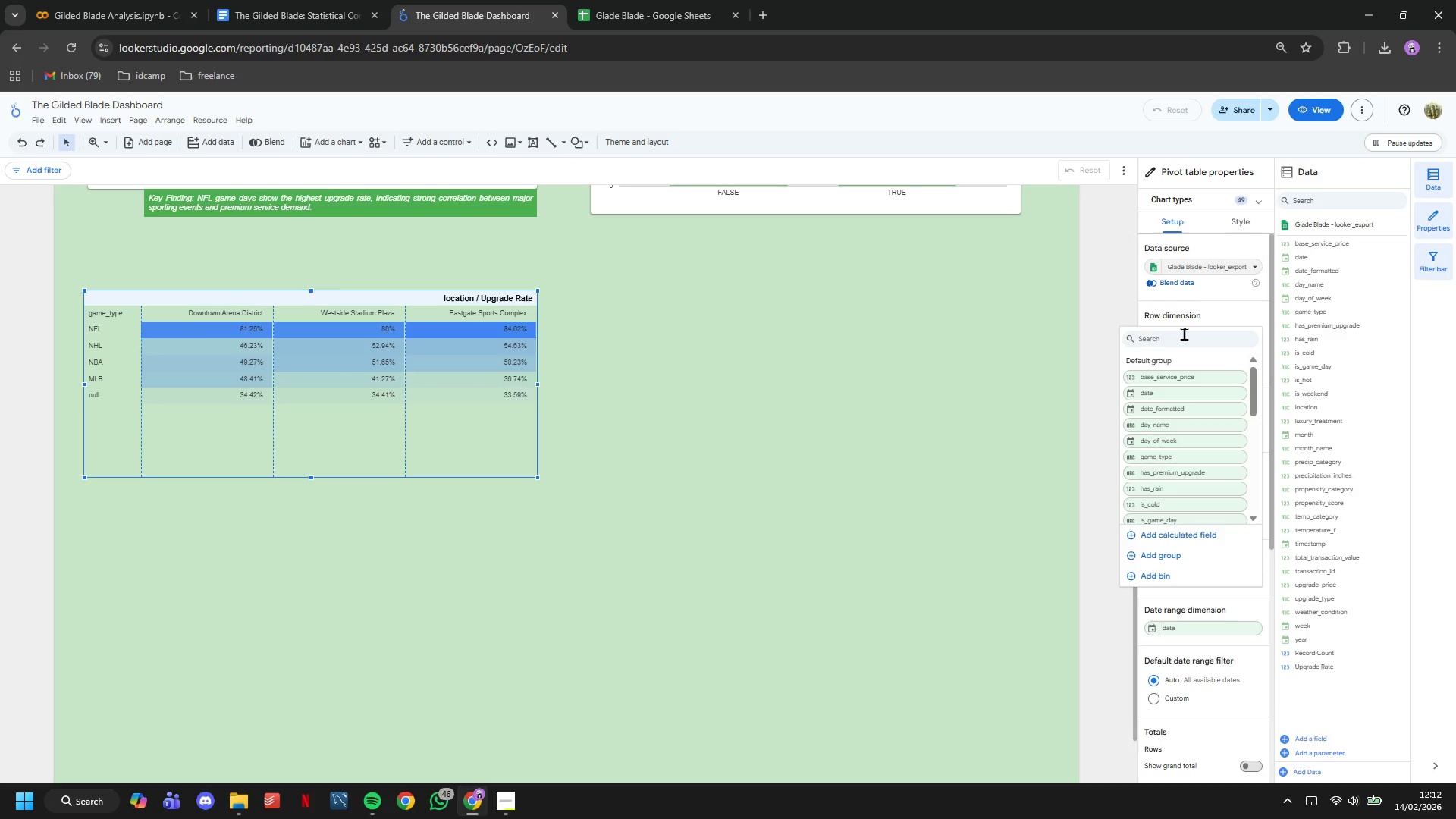 
type(temp)
 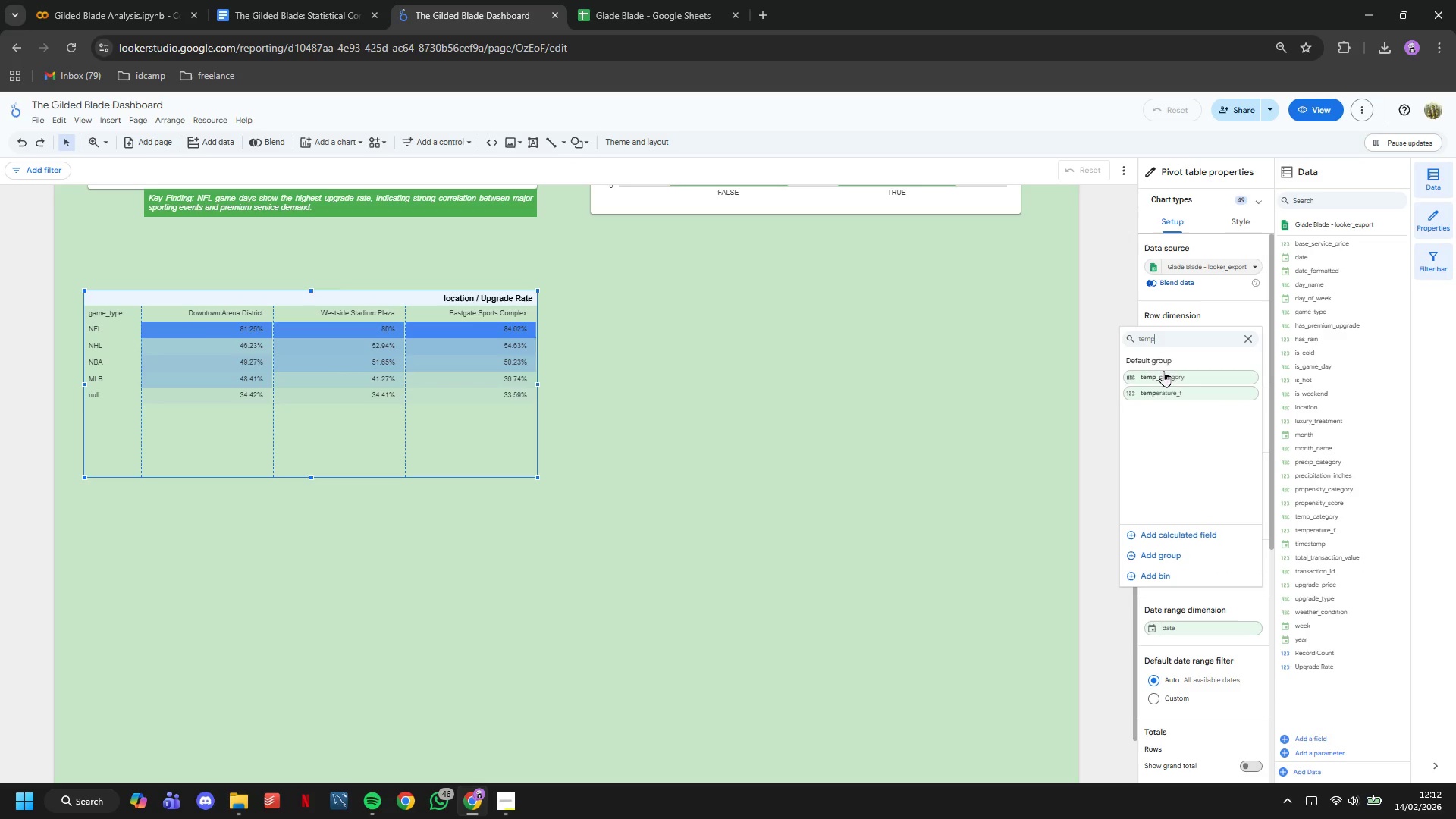 
left_click([1154, 374])
 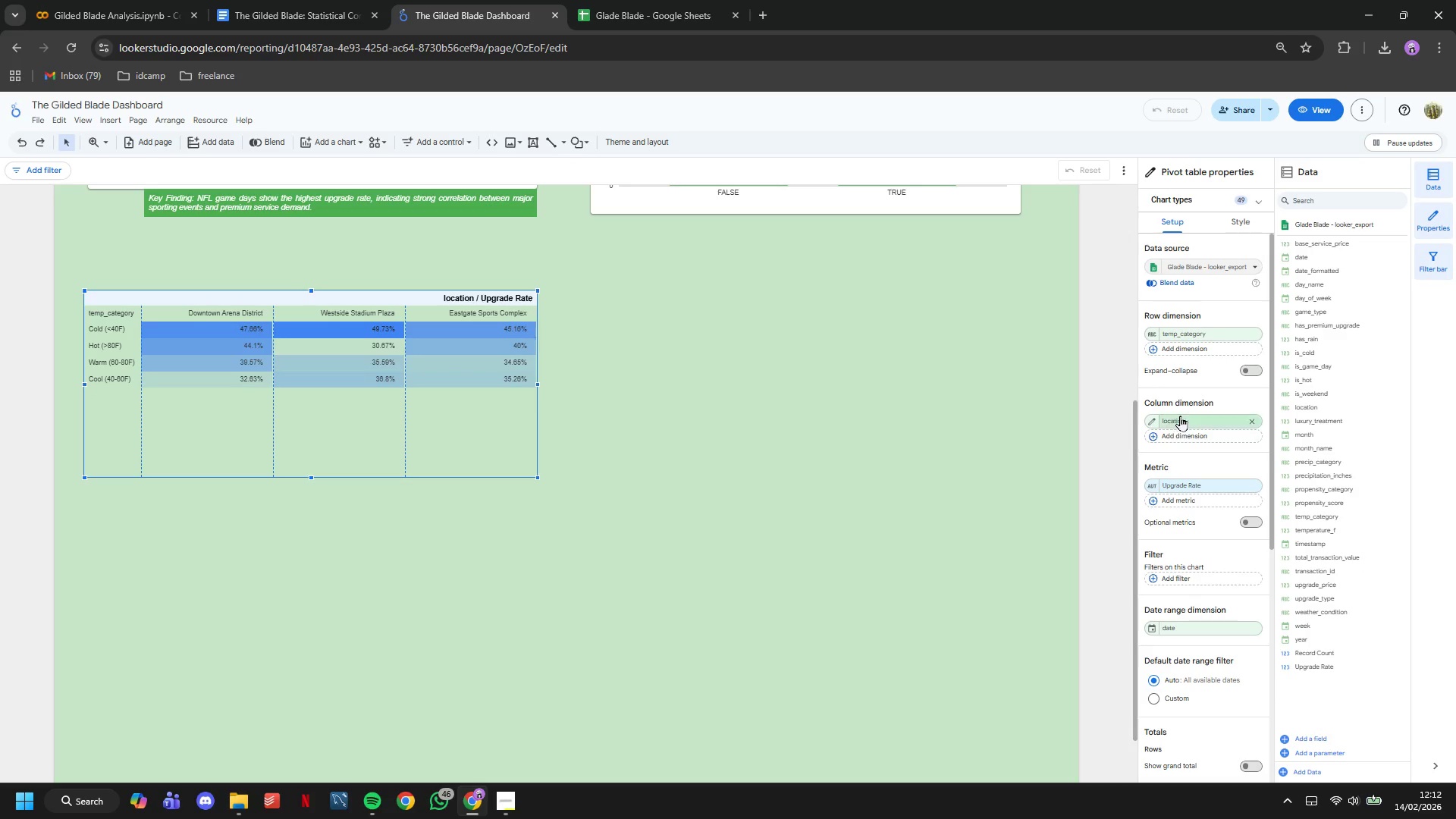 
wait(5.23)
 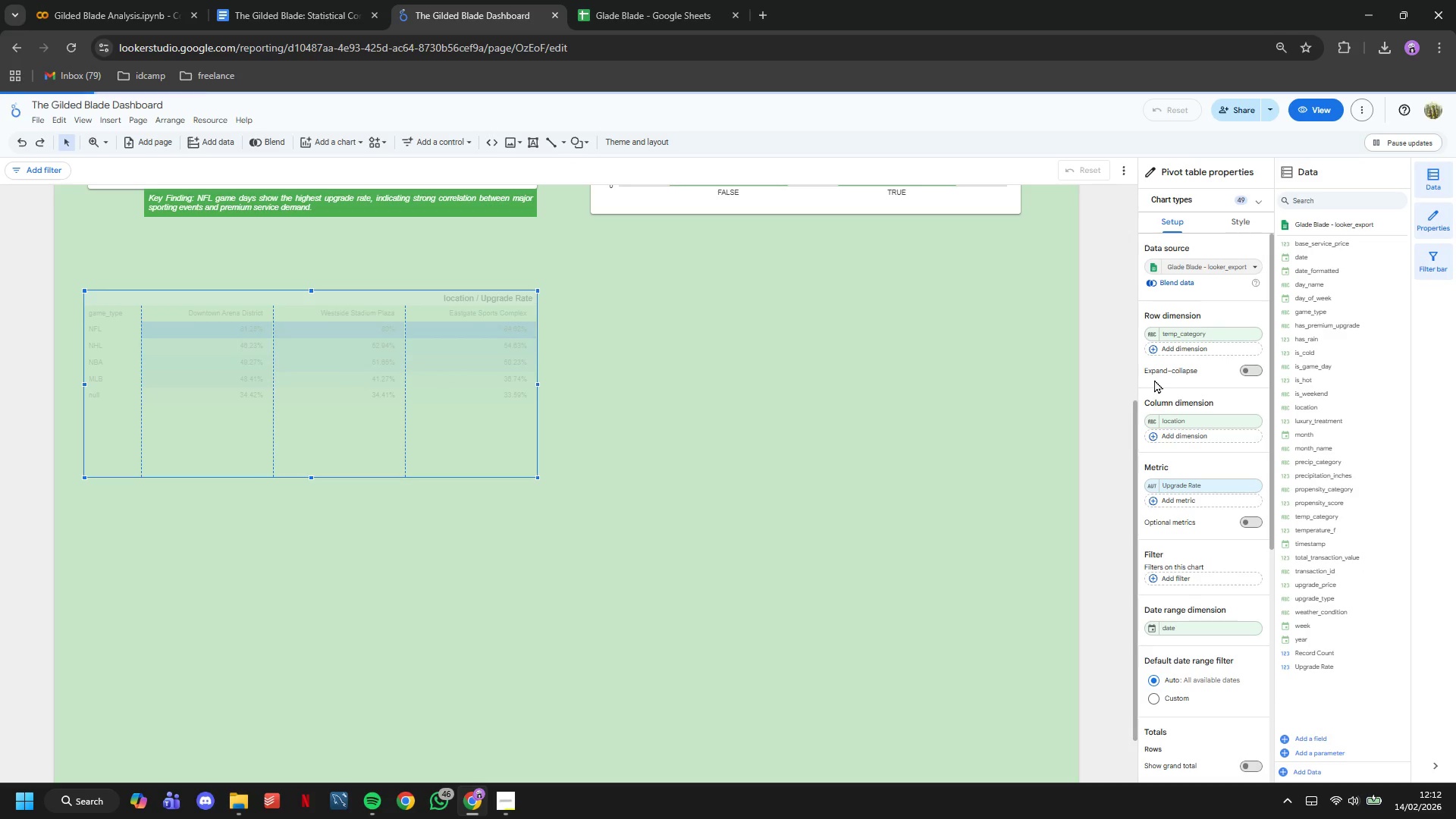 
type(prec)
 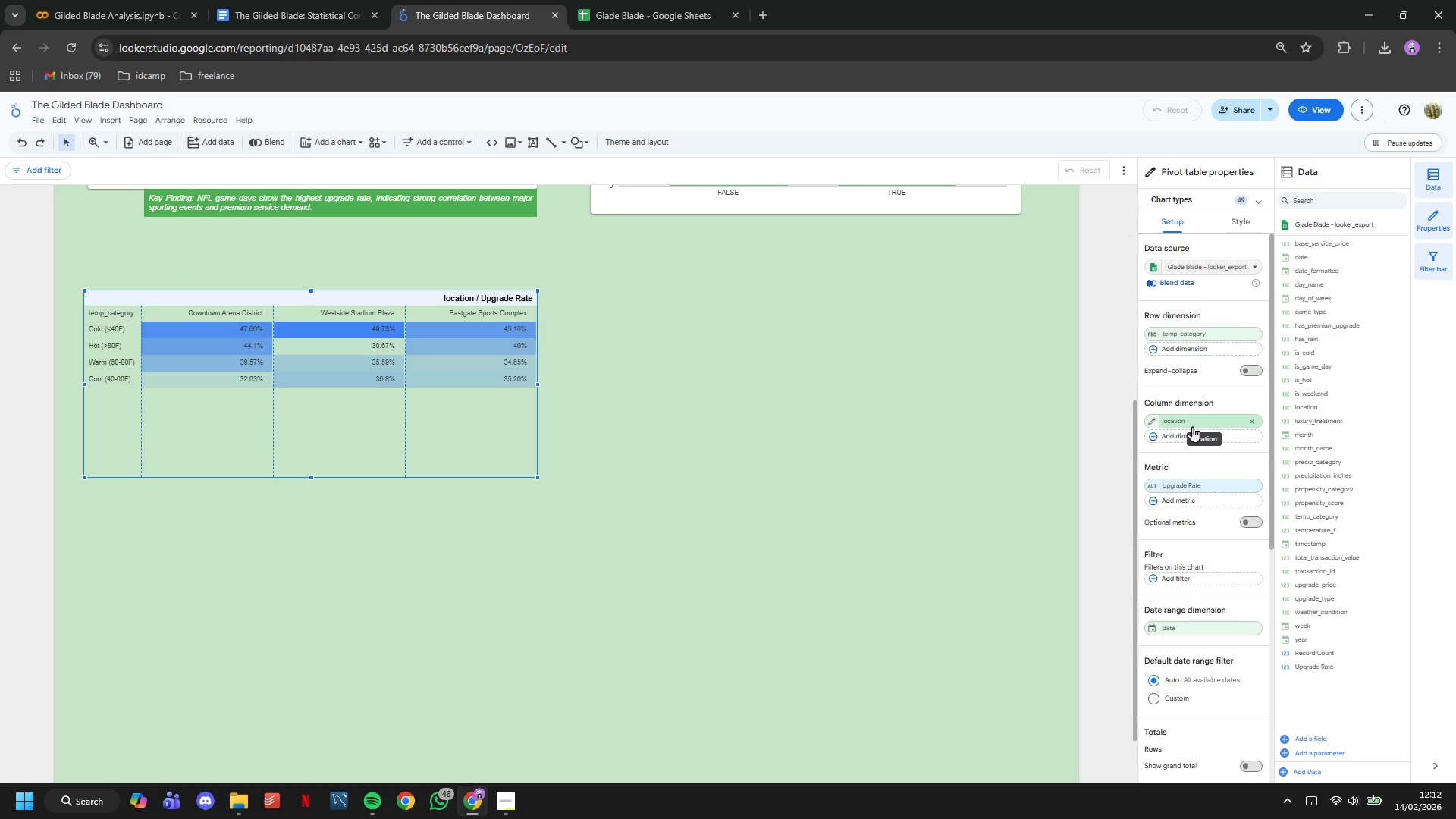 
left_click([1192, 426])
 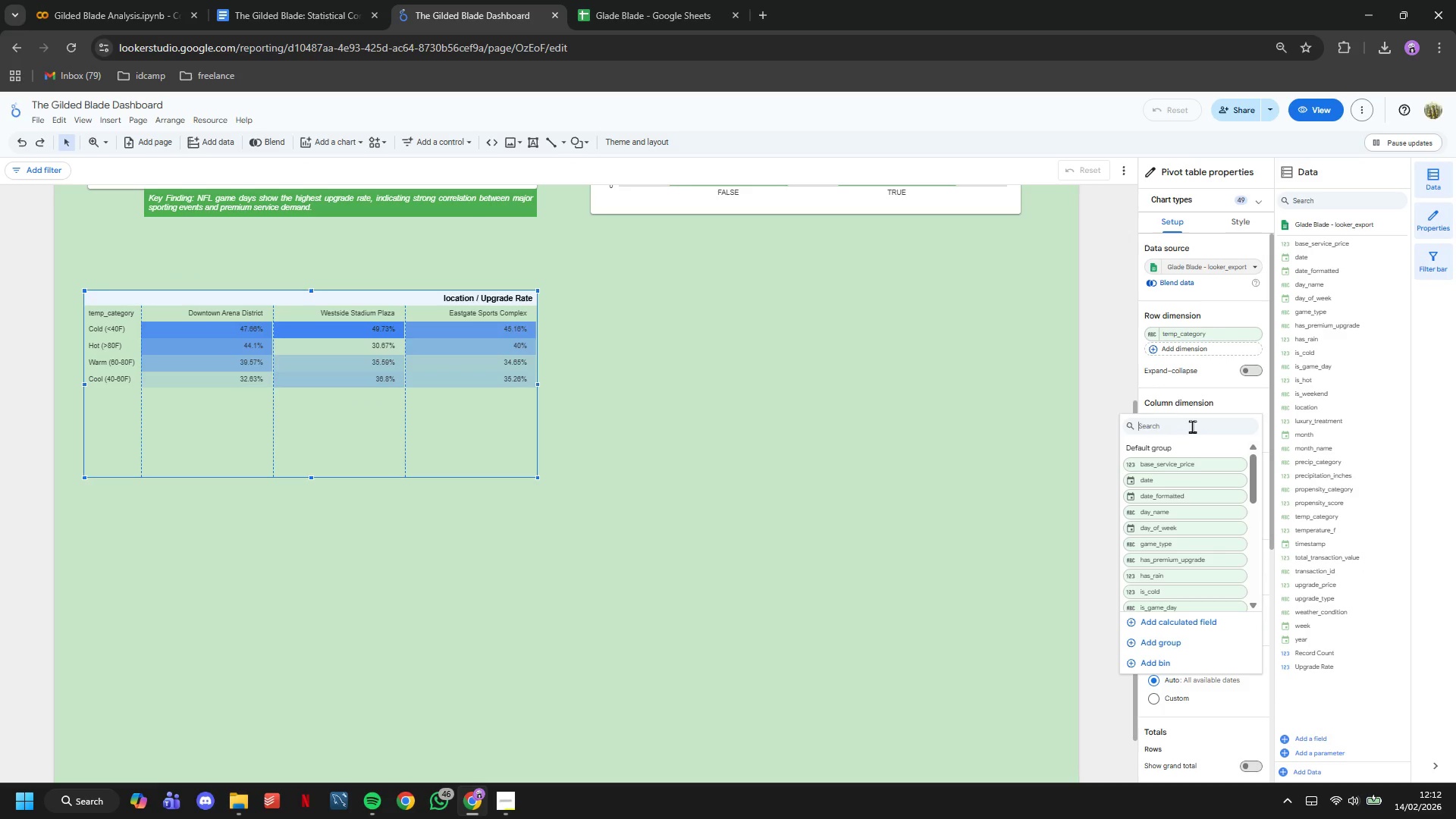 
type(pre)
 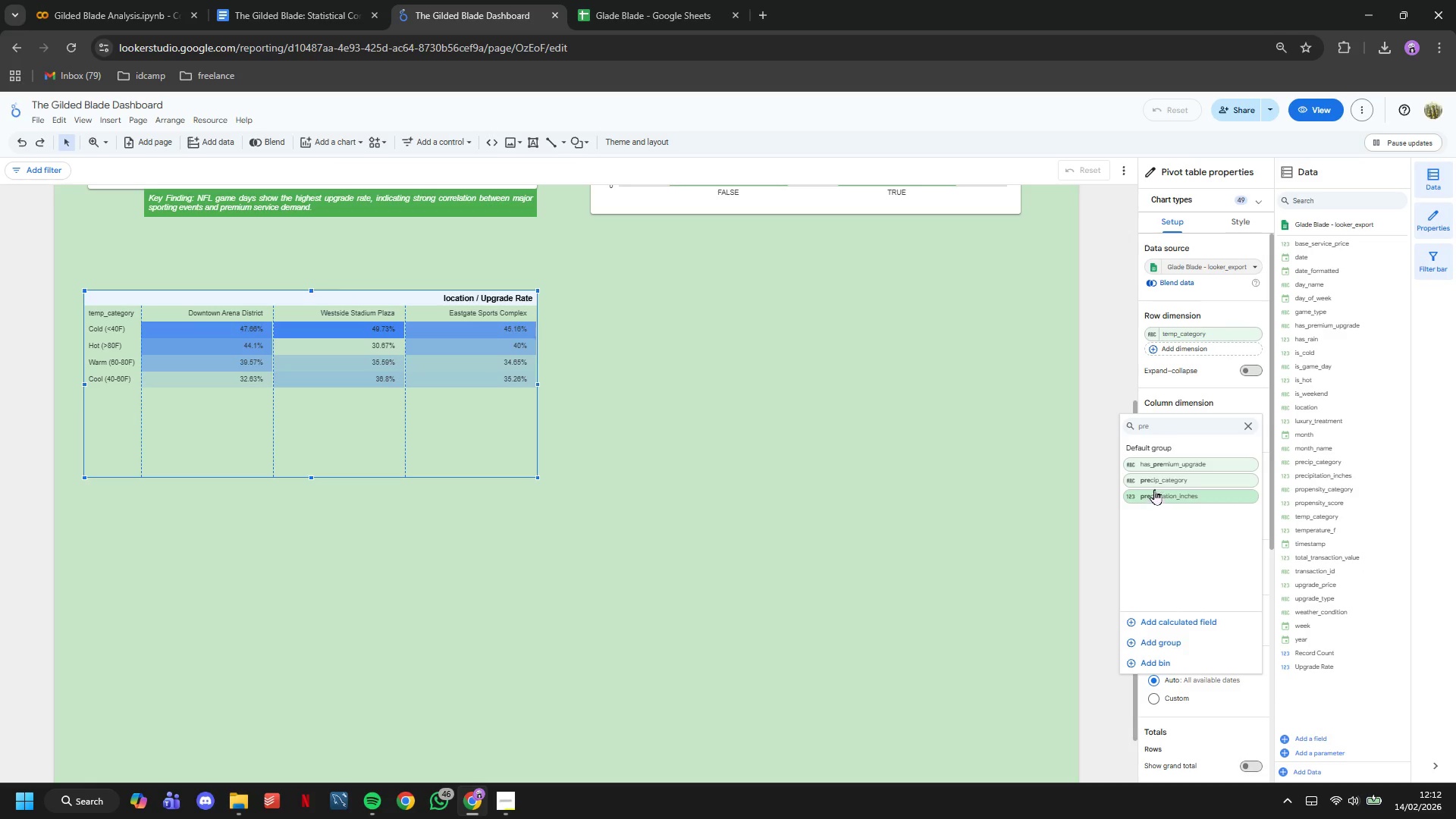 
left_click([1154, 484])
 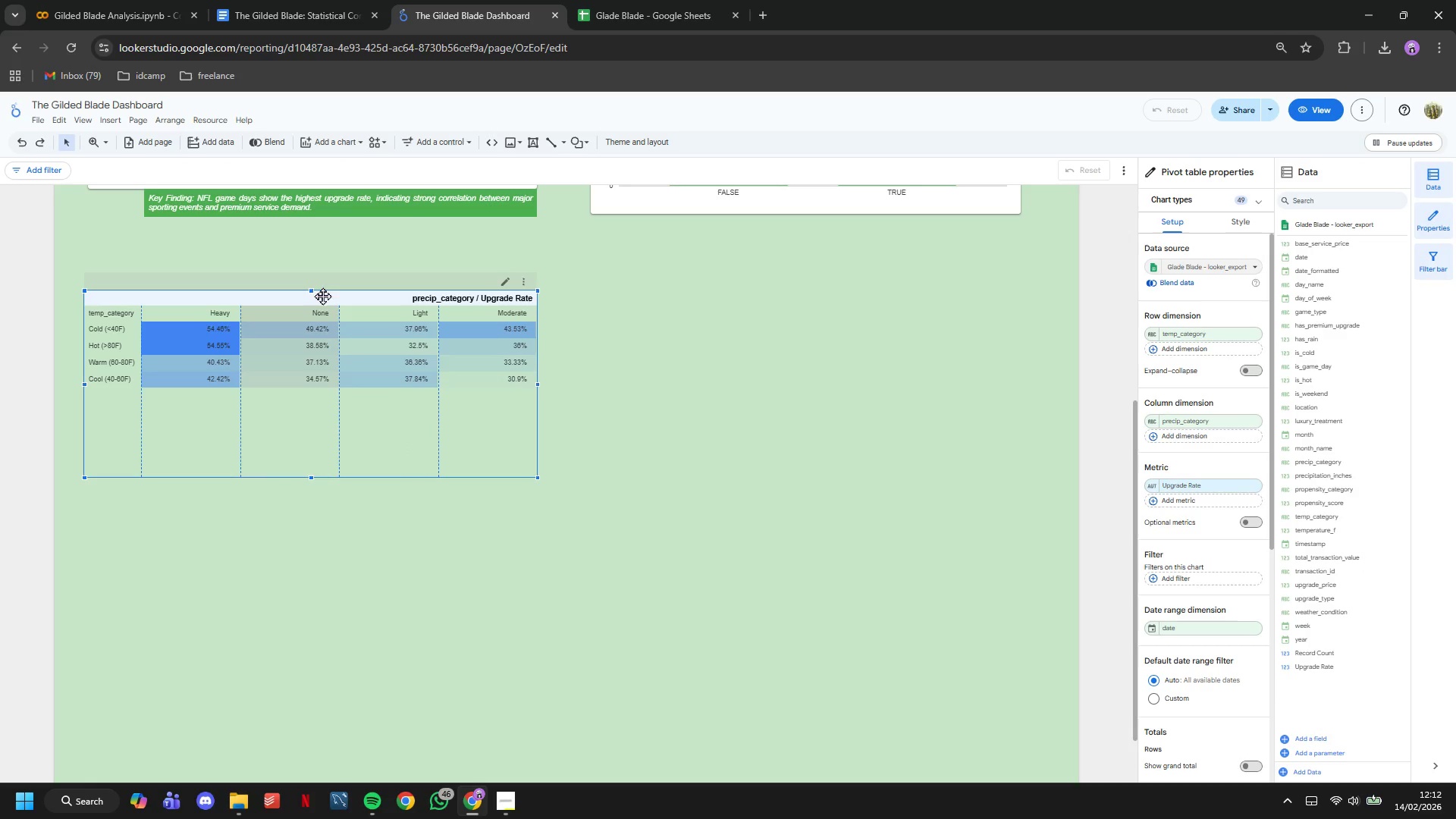 
wait(6.92)
 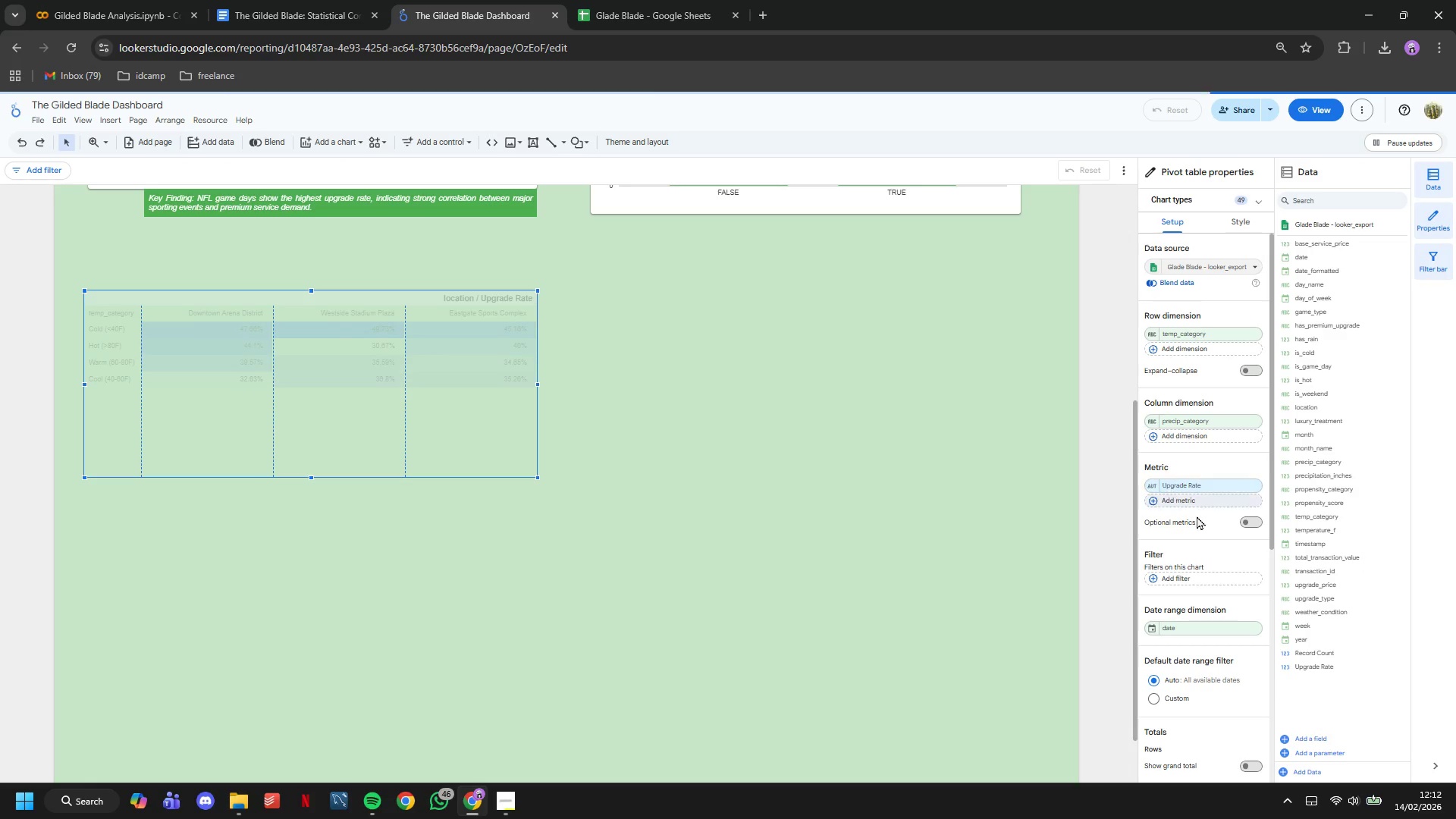 
left_click([1241, 231])
 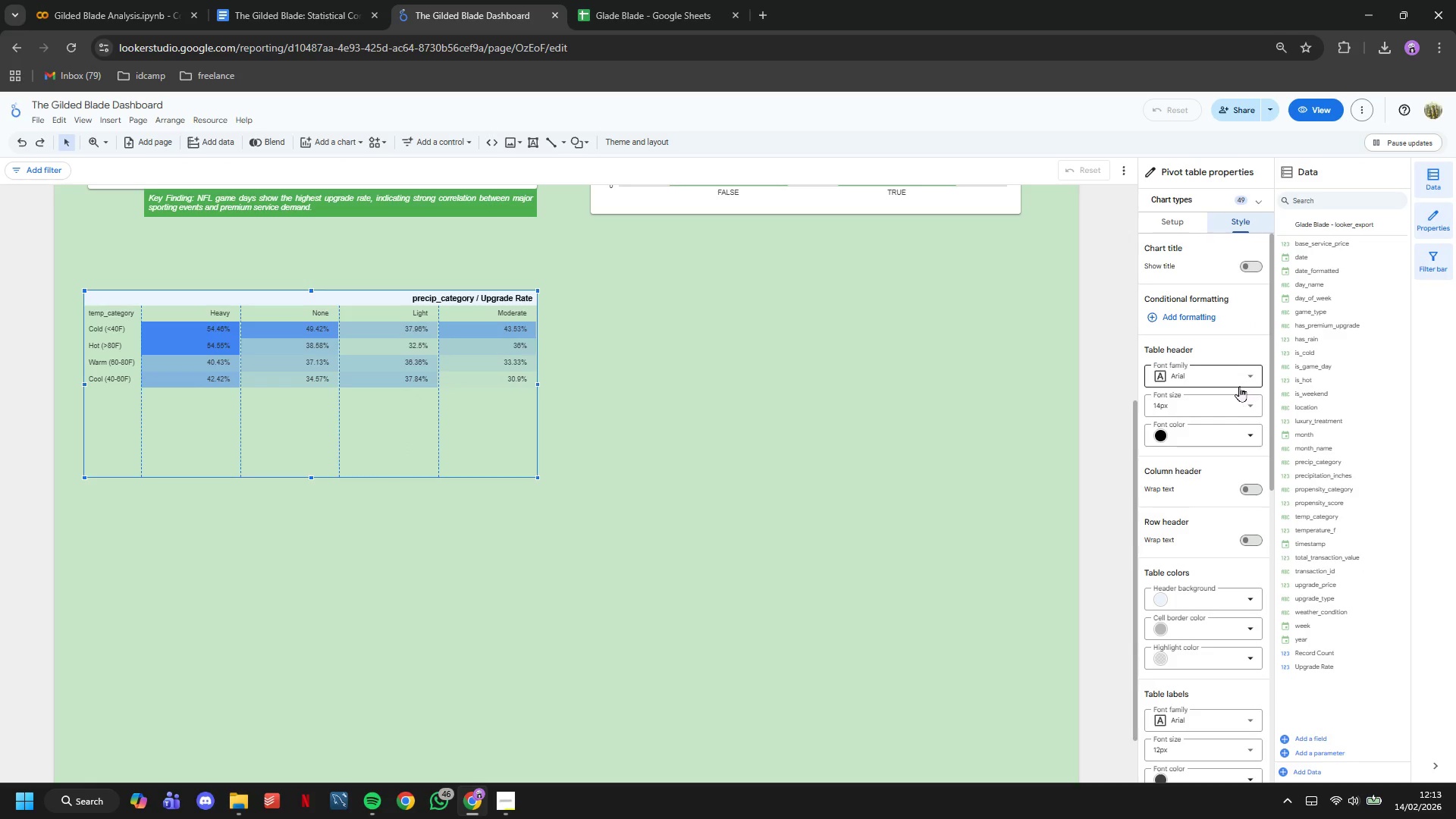 
left_click([1228, 410])
 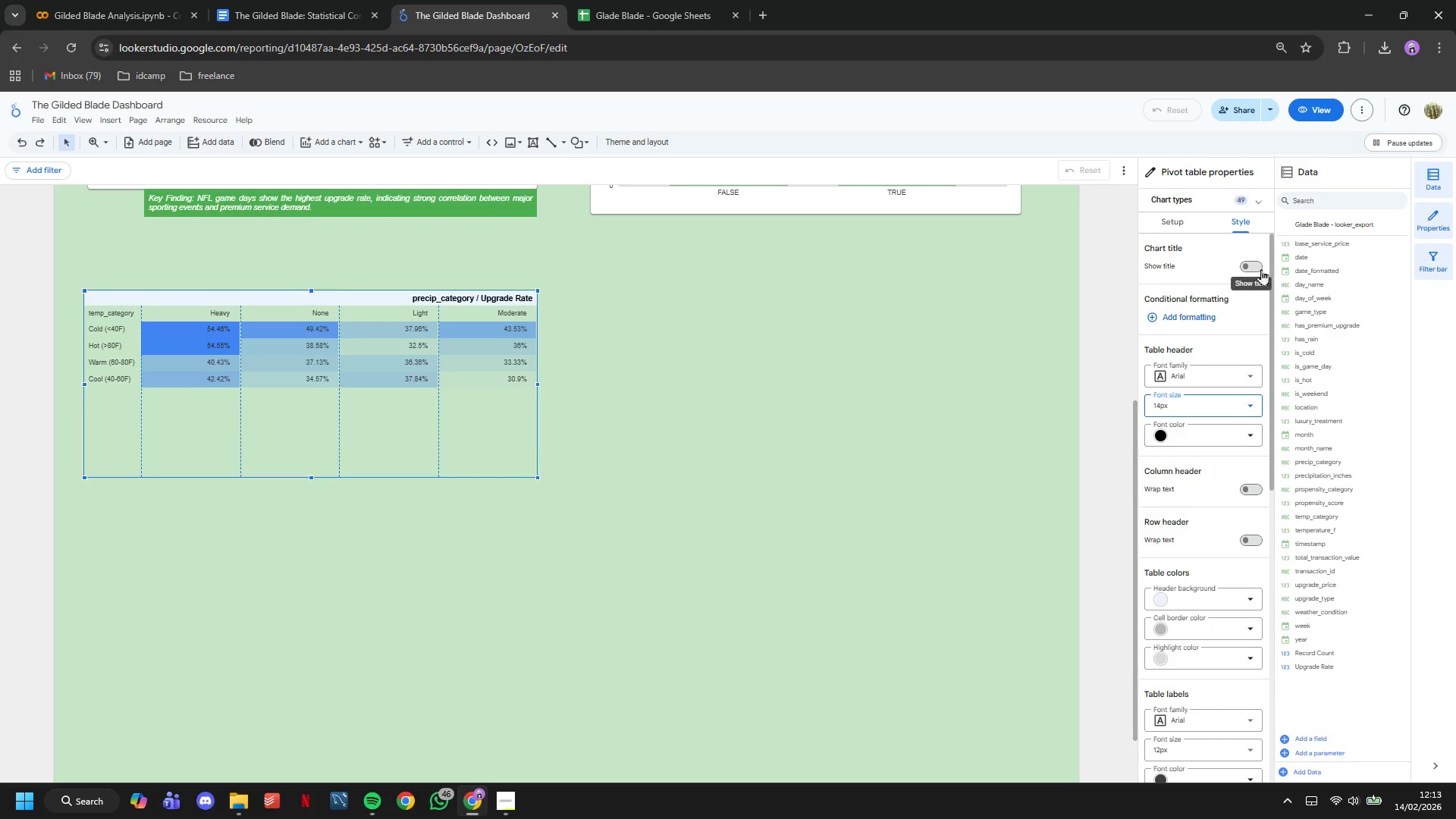 
left_click([1253, 265])
 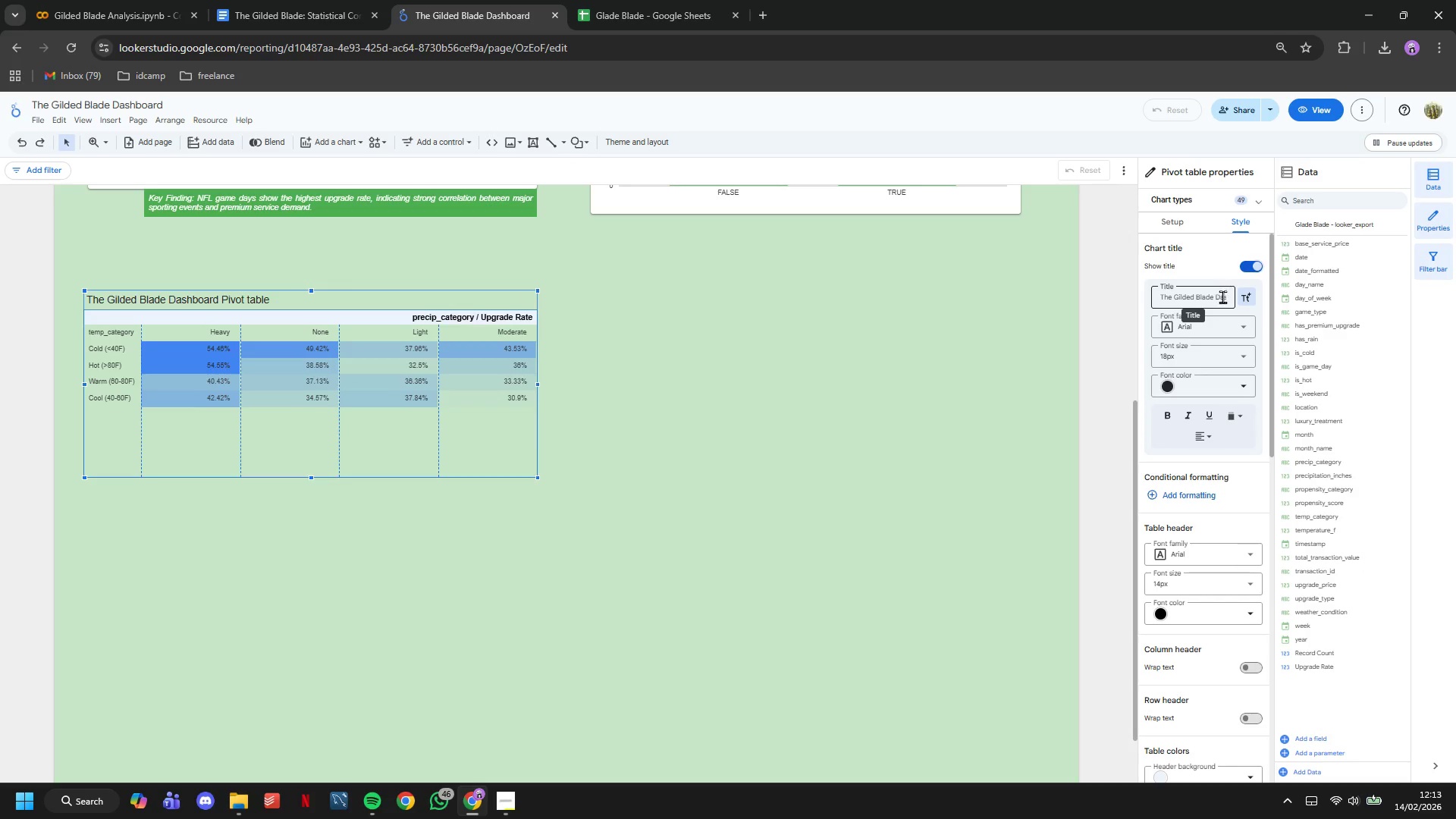 
wait(9.19)
 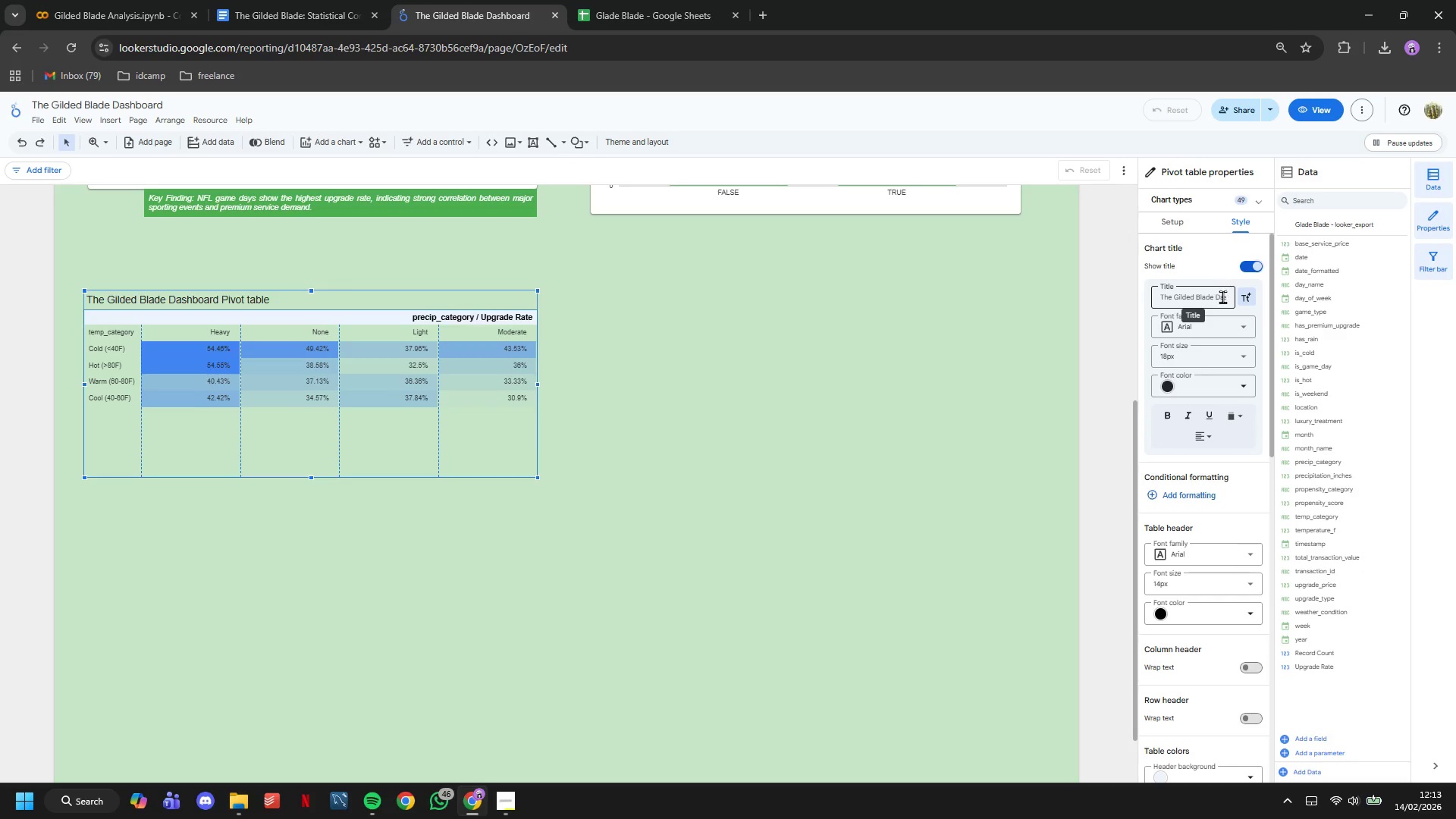 
double_click([1208, 303])
 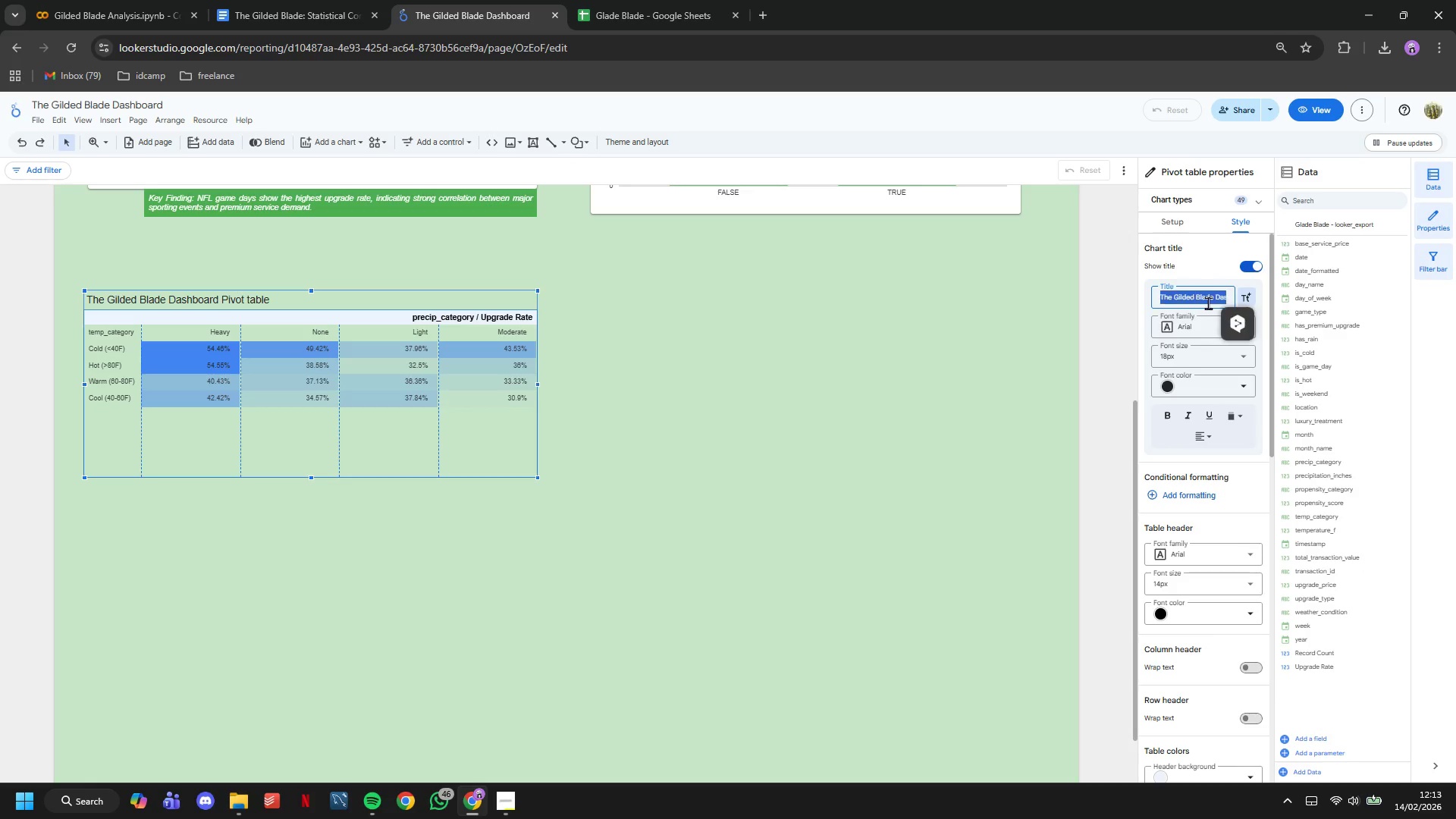 
triple_click([1208, 303])
 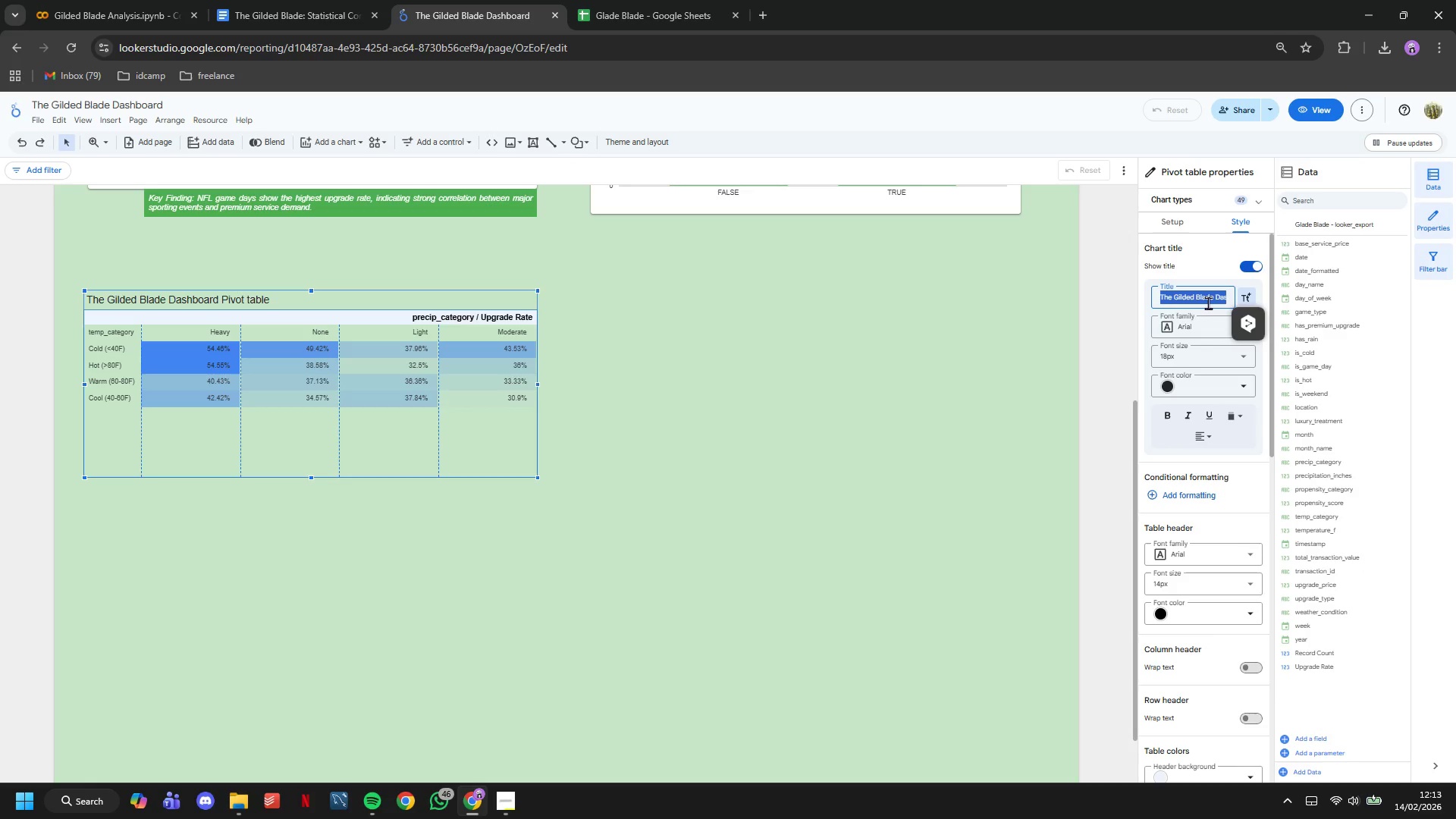 
type(Upgrade Rate HE)
key(Backspace)
key(Backspace)
type(eat)
key(Backspace)
key(Backspace)
key(Backspace)
key(Backspace)
type( Heatmap: Temperature x Precipitation)
 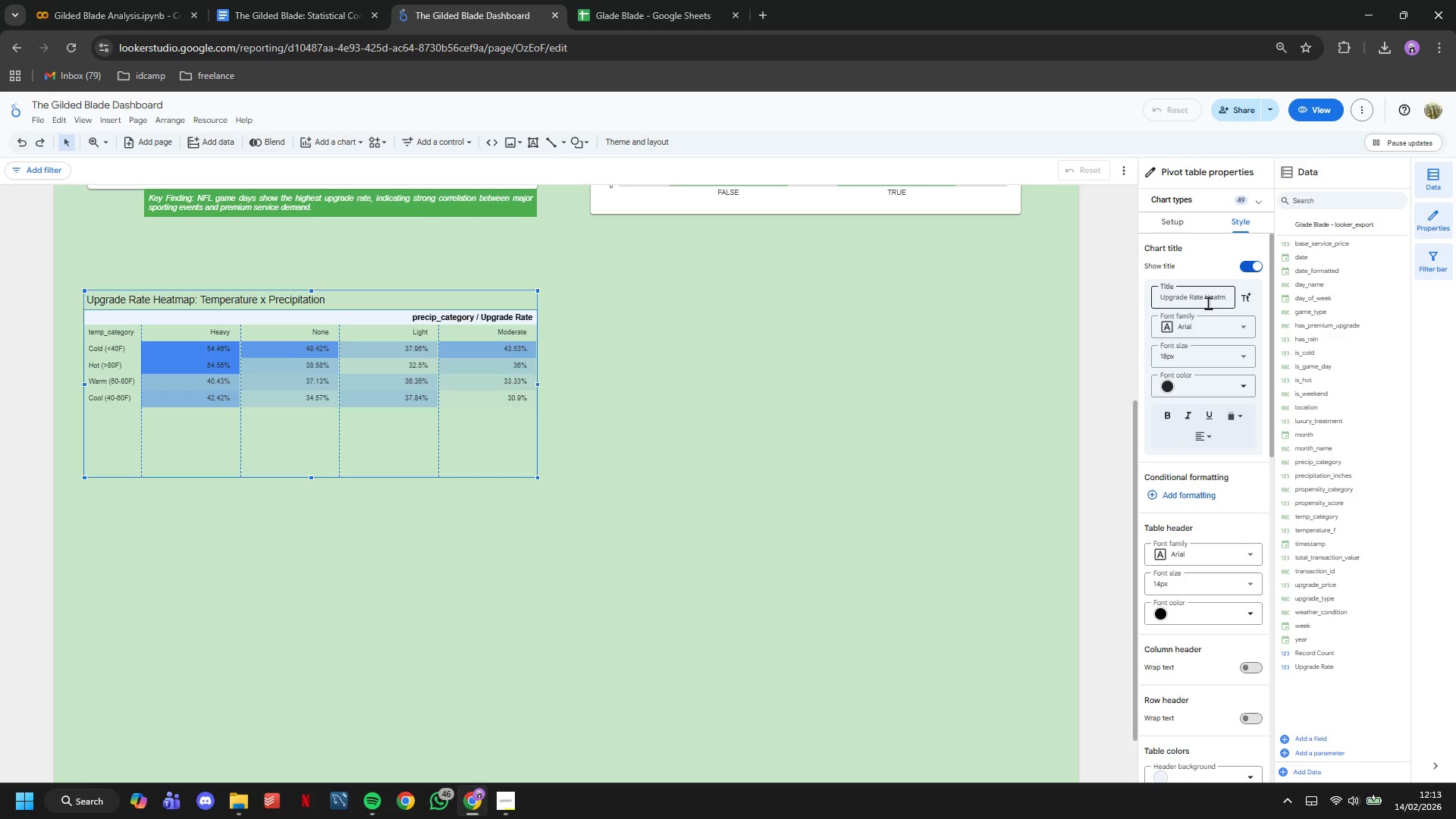 
 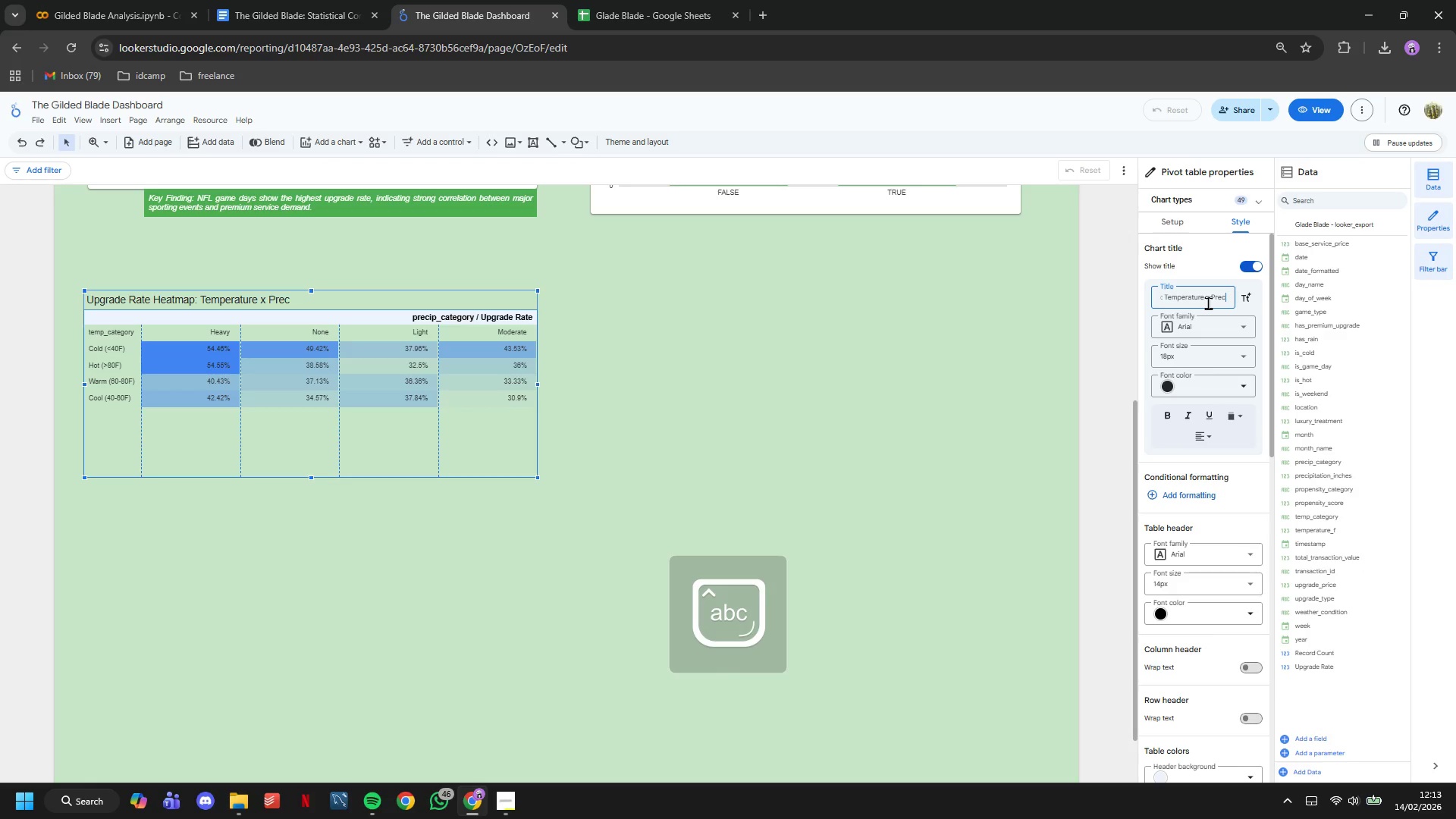 
key(Enter)
 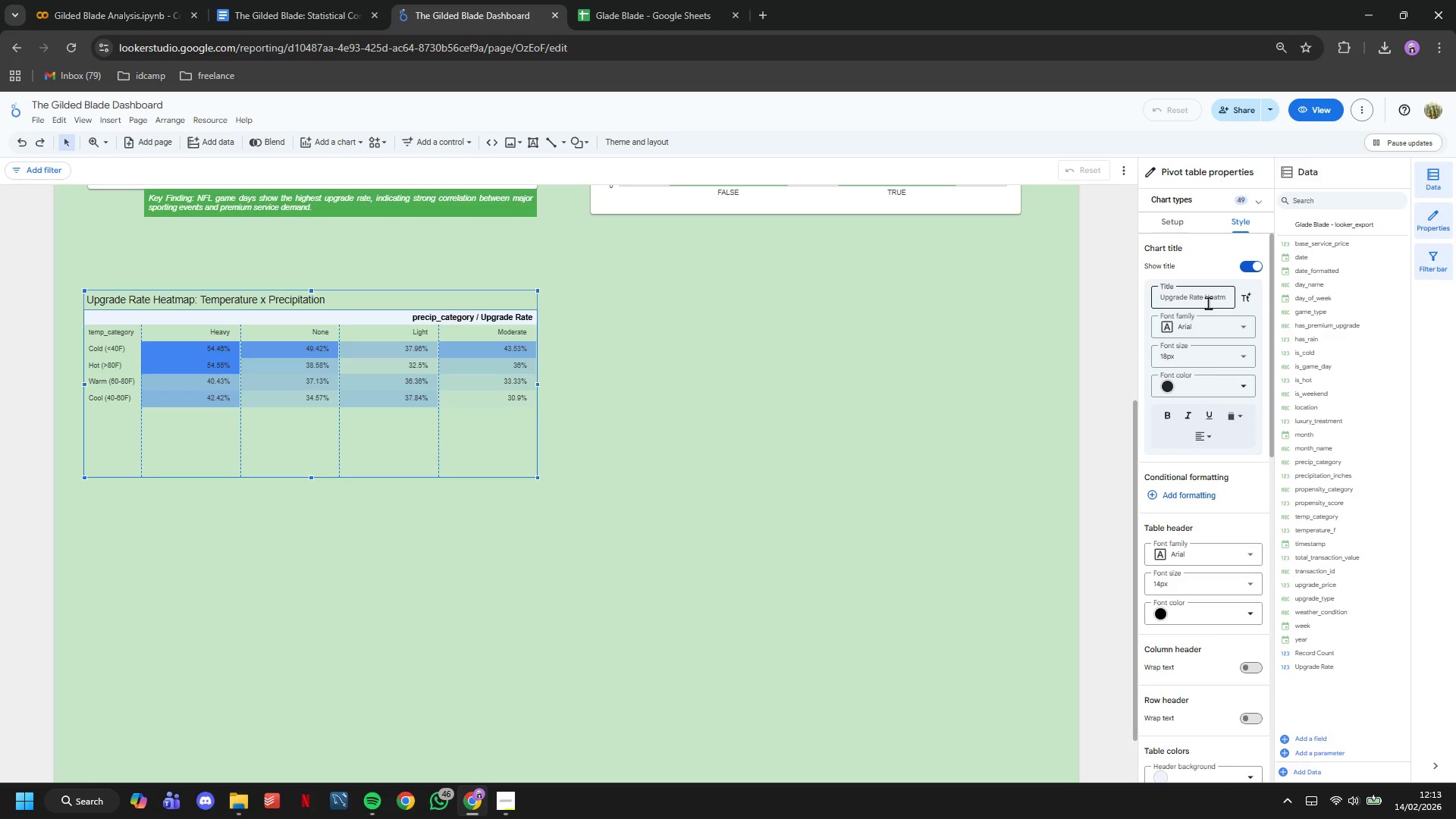 
wait(9.67)
 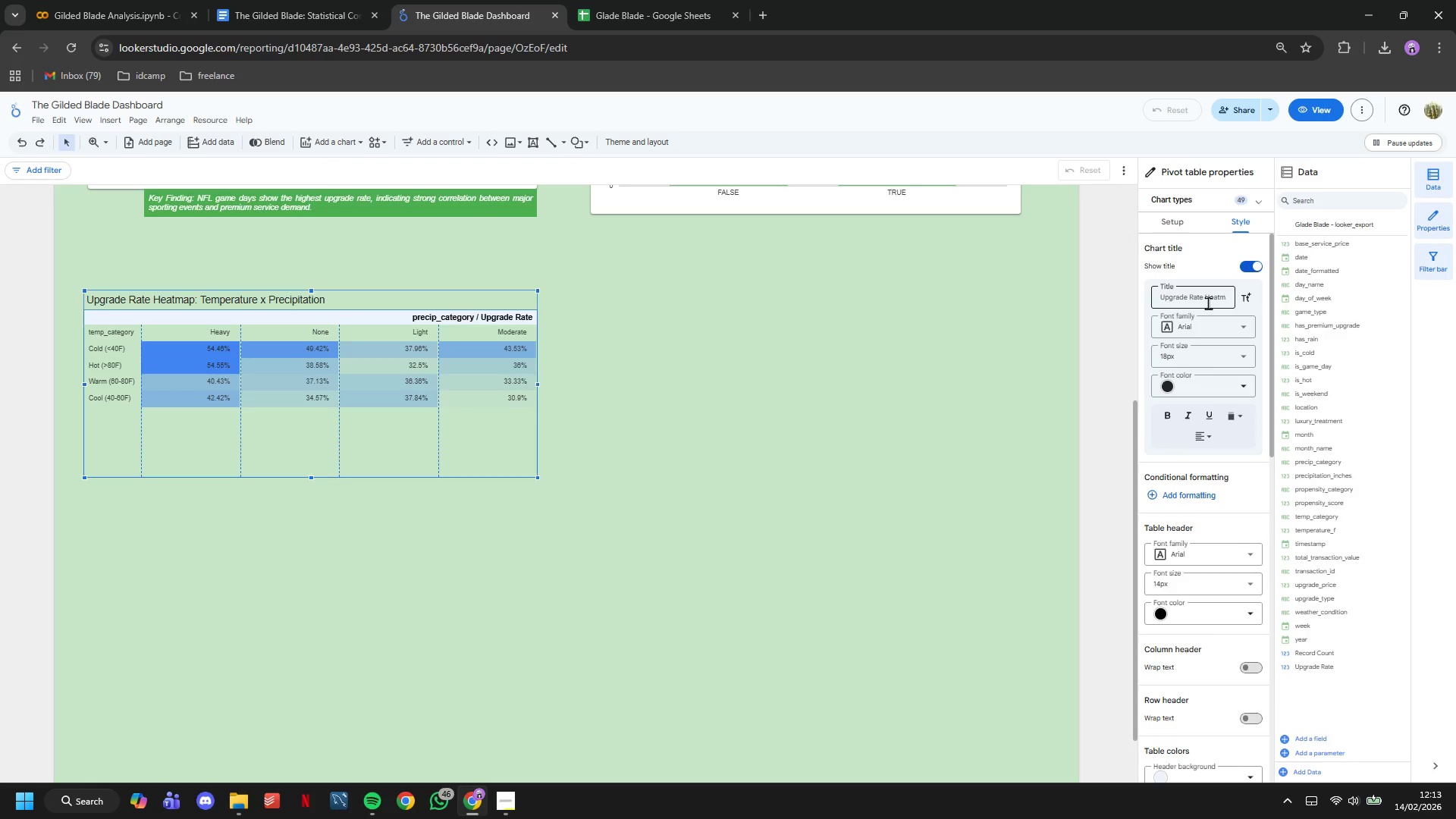 
left_click([1174, 378])
 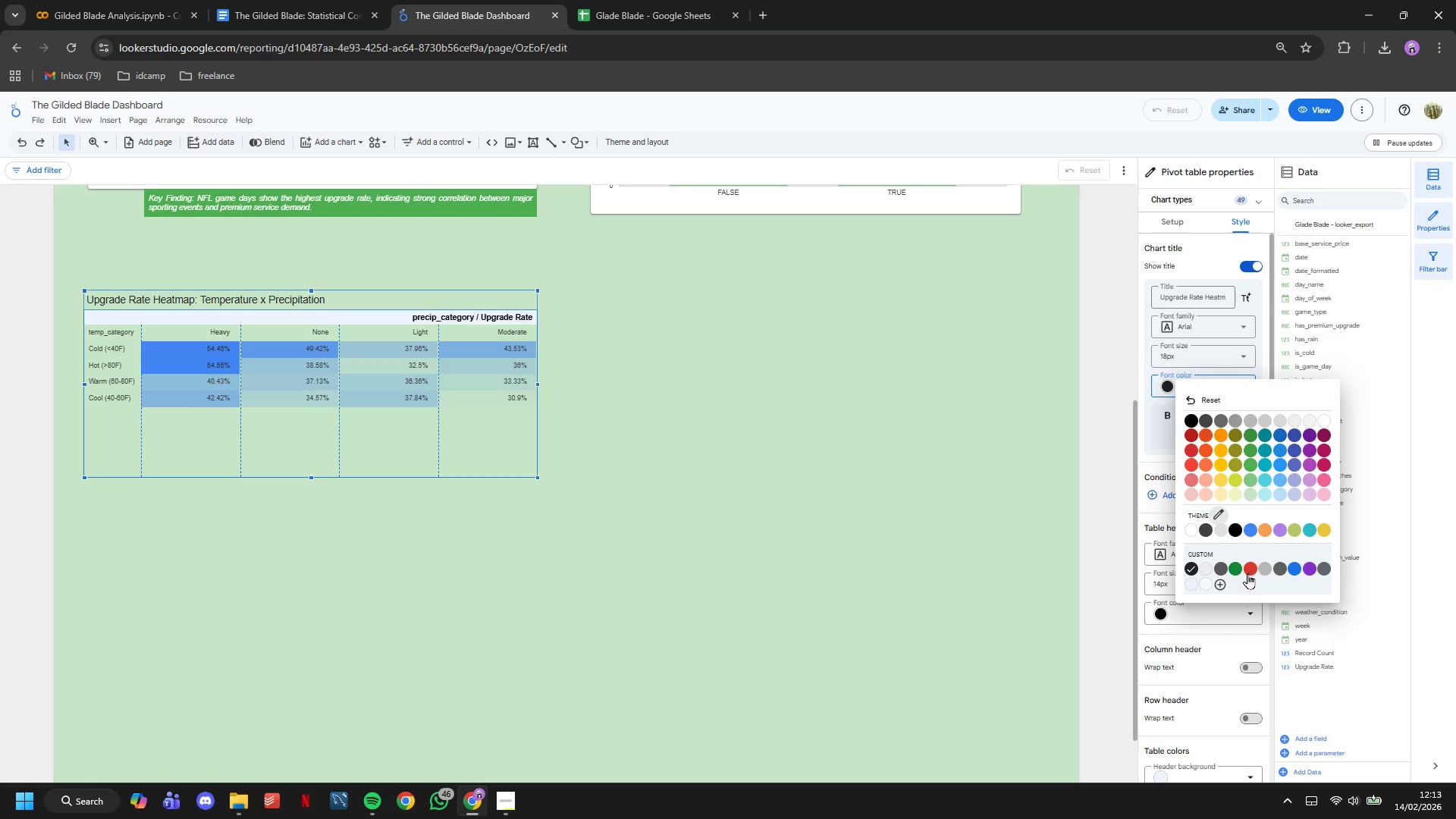 
left_click_drag(start_coordinate=[1235, 573], to_coordinate=[1235, 570])
 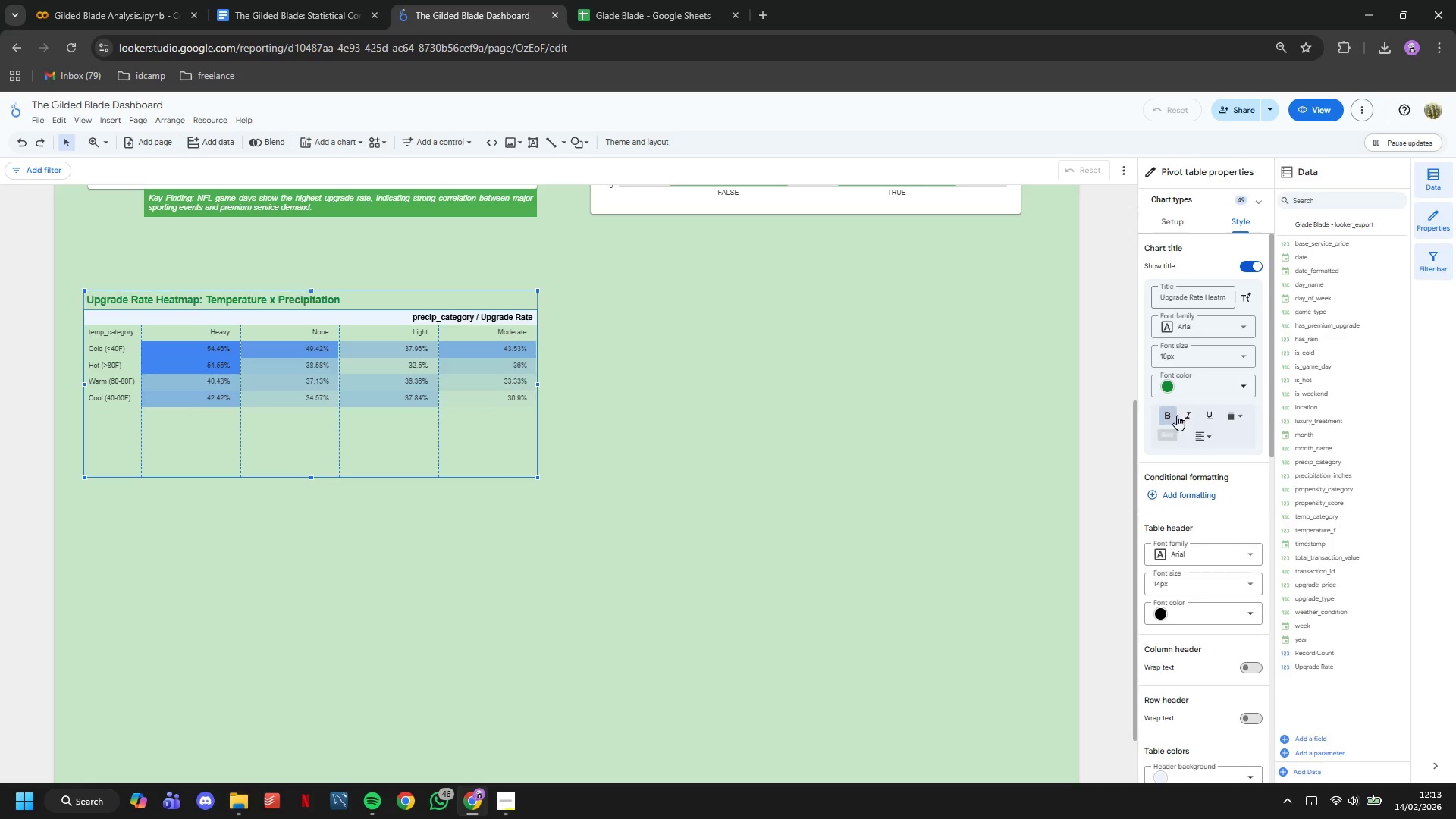 
double_click([1190, 417])
 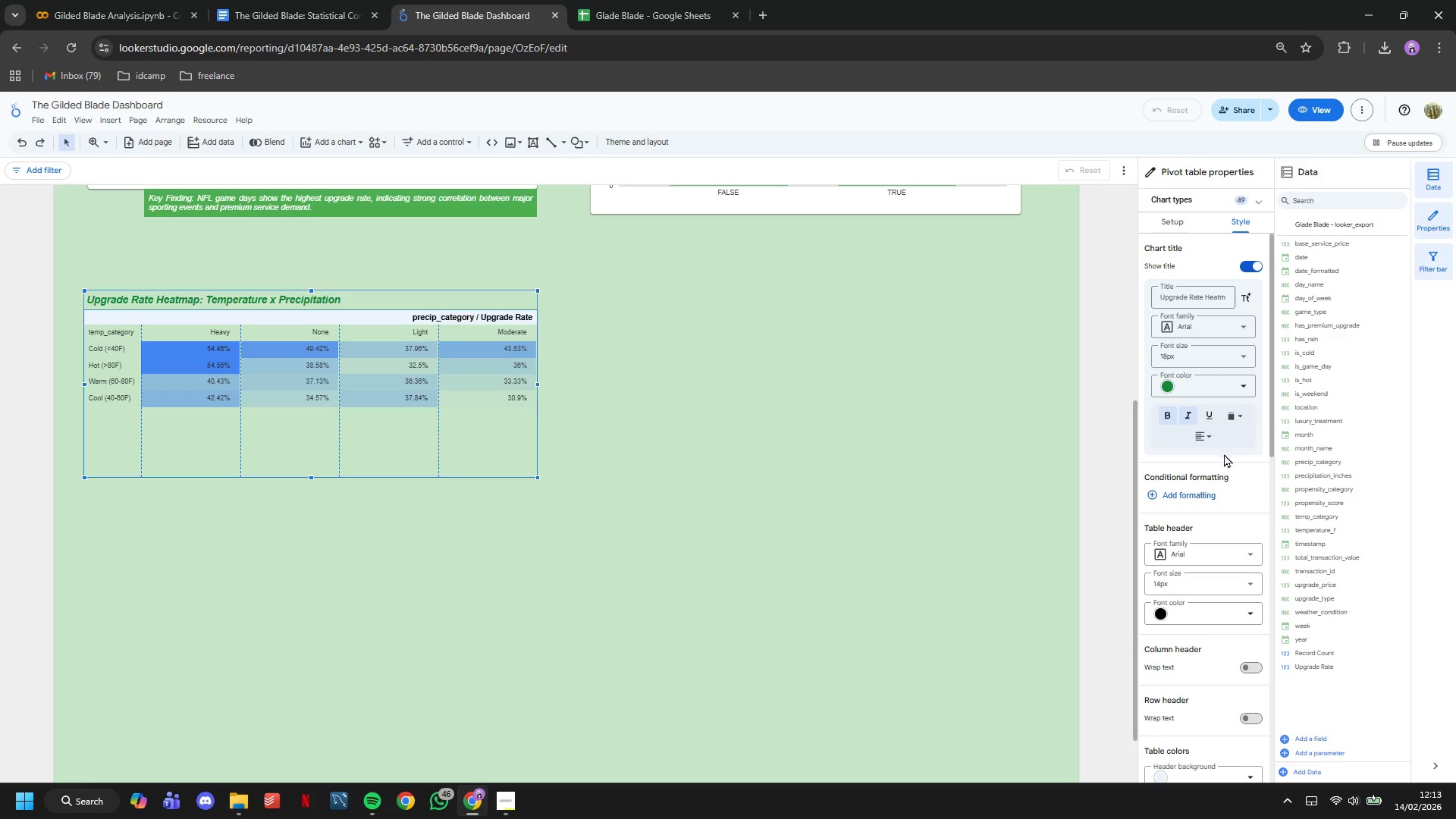 
left_click([1203, 433])
 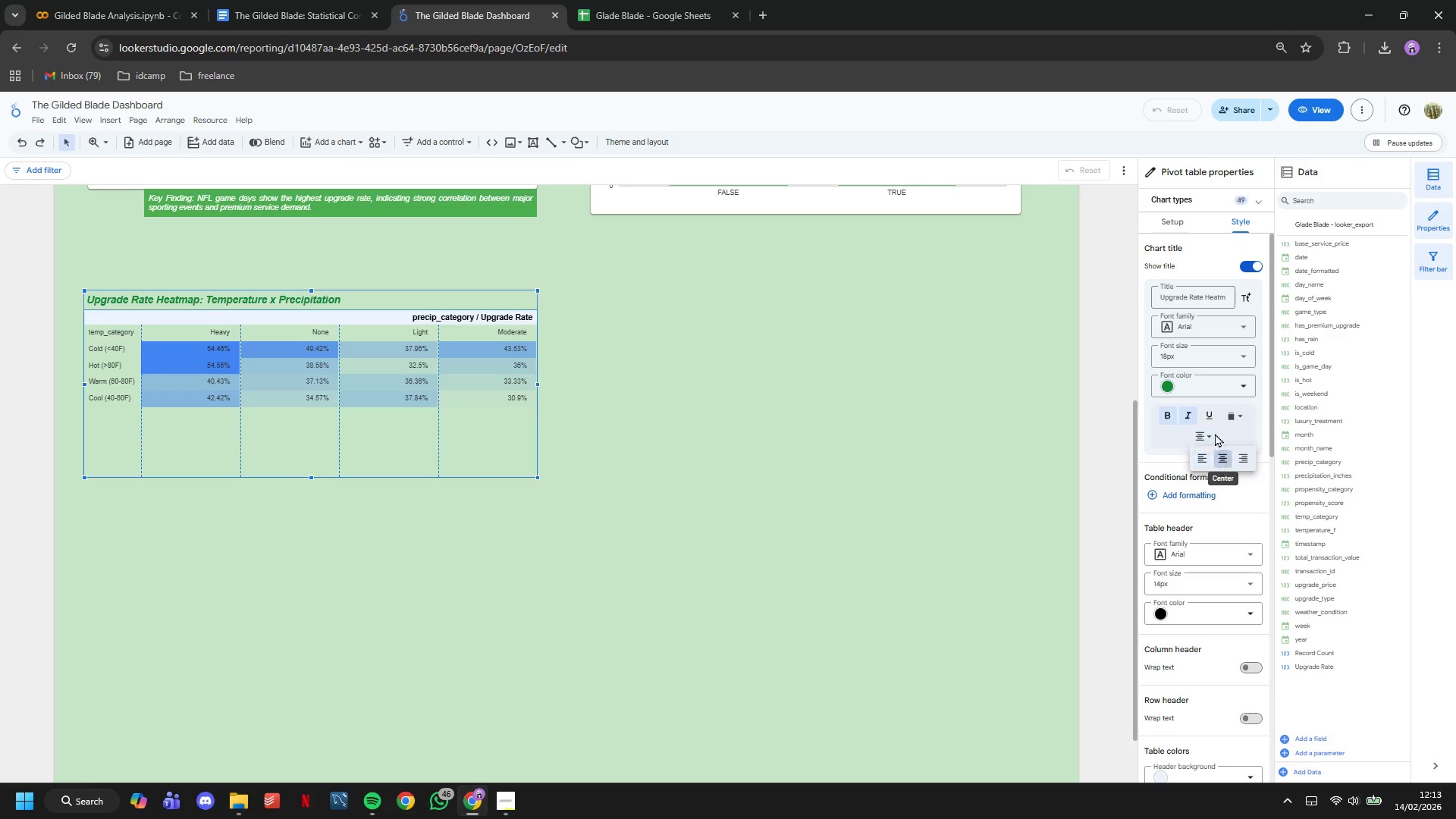 
double_click([1197, 353])
 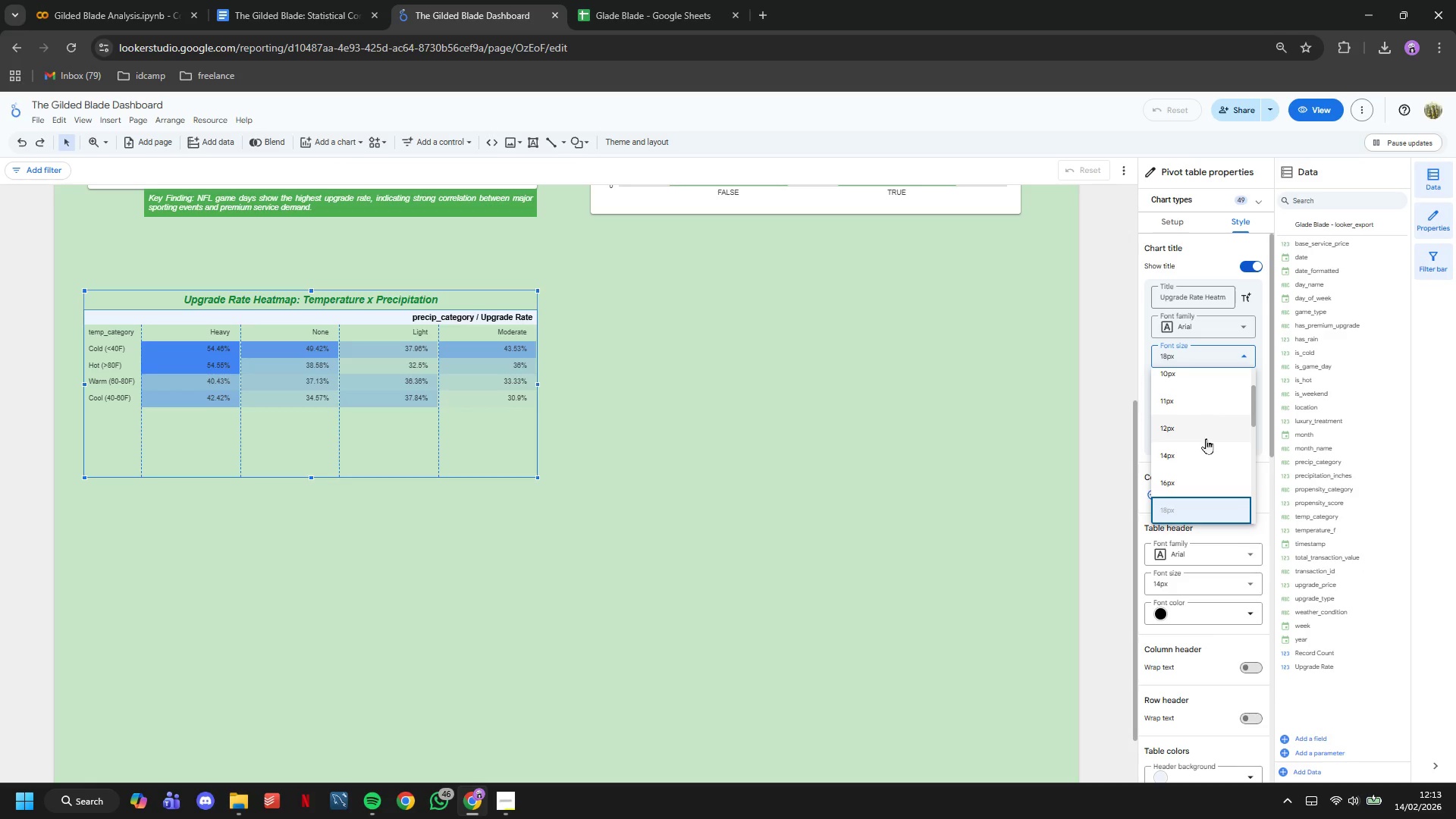 
scroll: coordinate [1206, 440], scroll_direction: down, amount: 2.0
 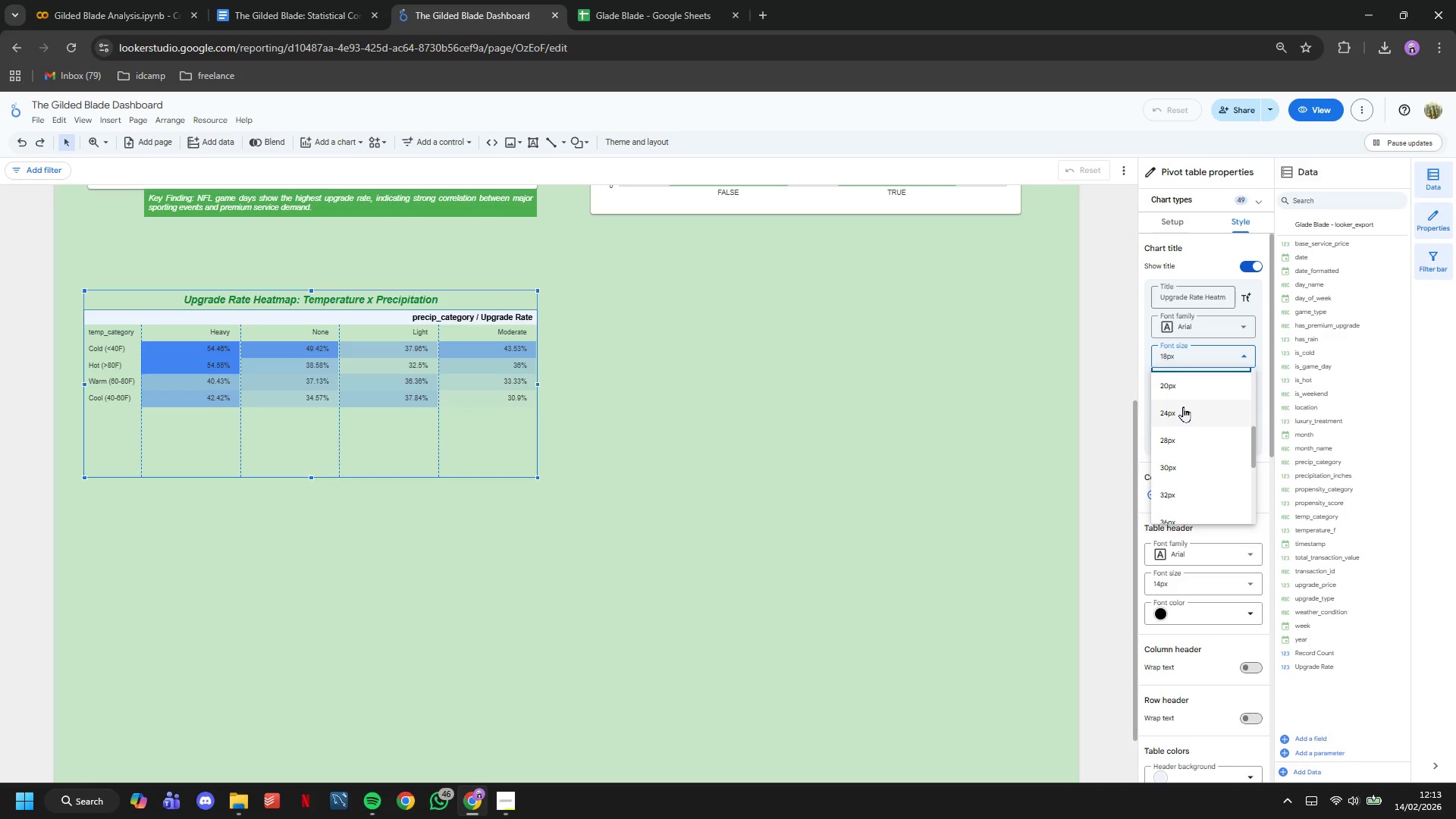 
left_click([1183, 406])
 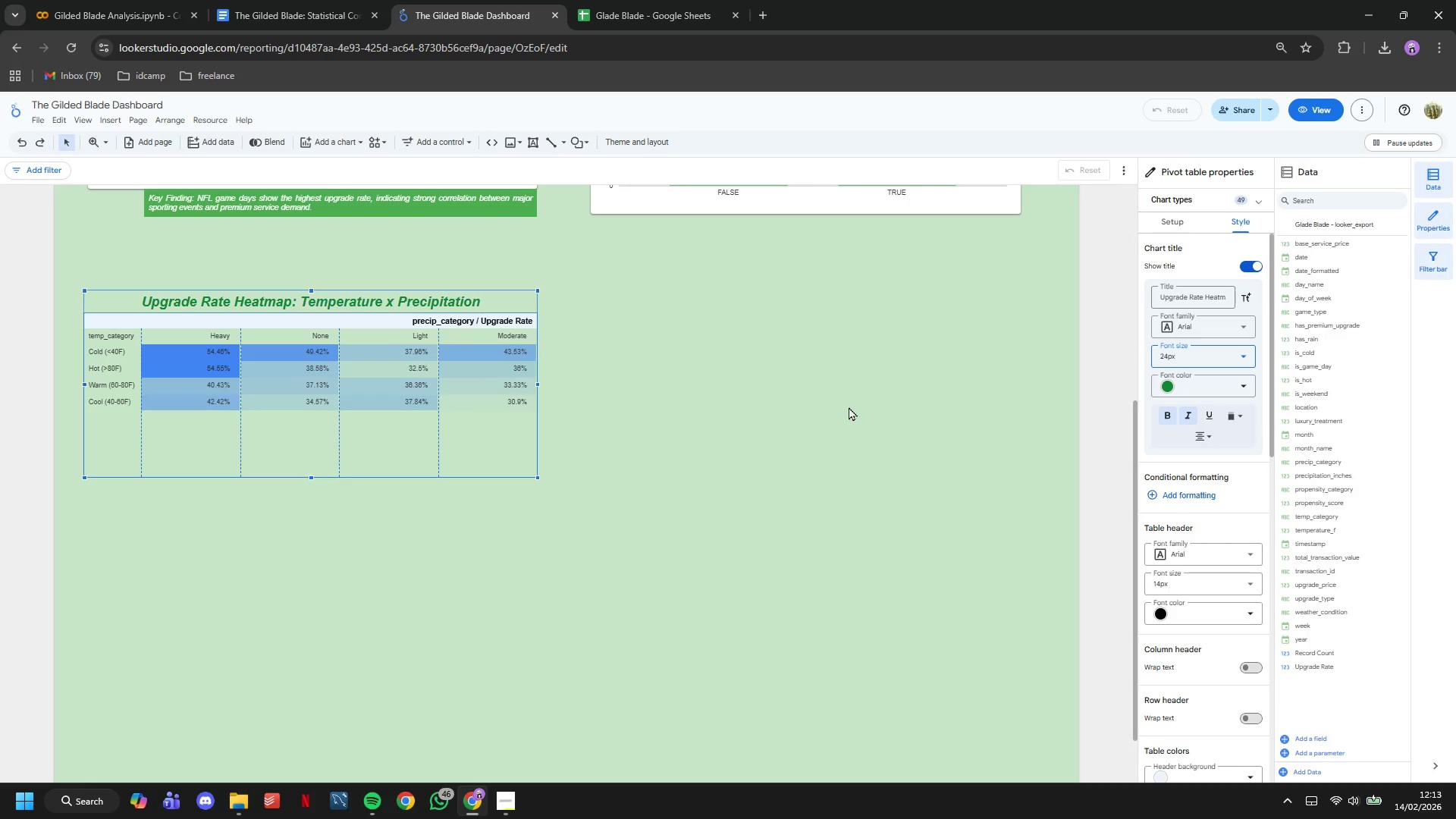 
scroll: coordinate [831, 400], scroll_direction: up, amount: 3.0
 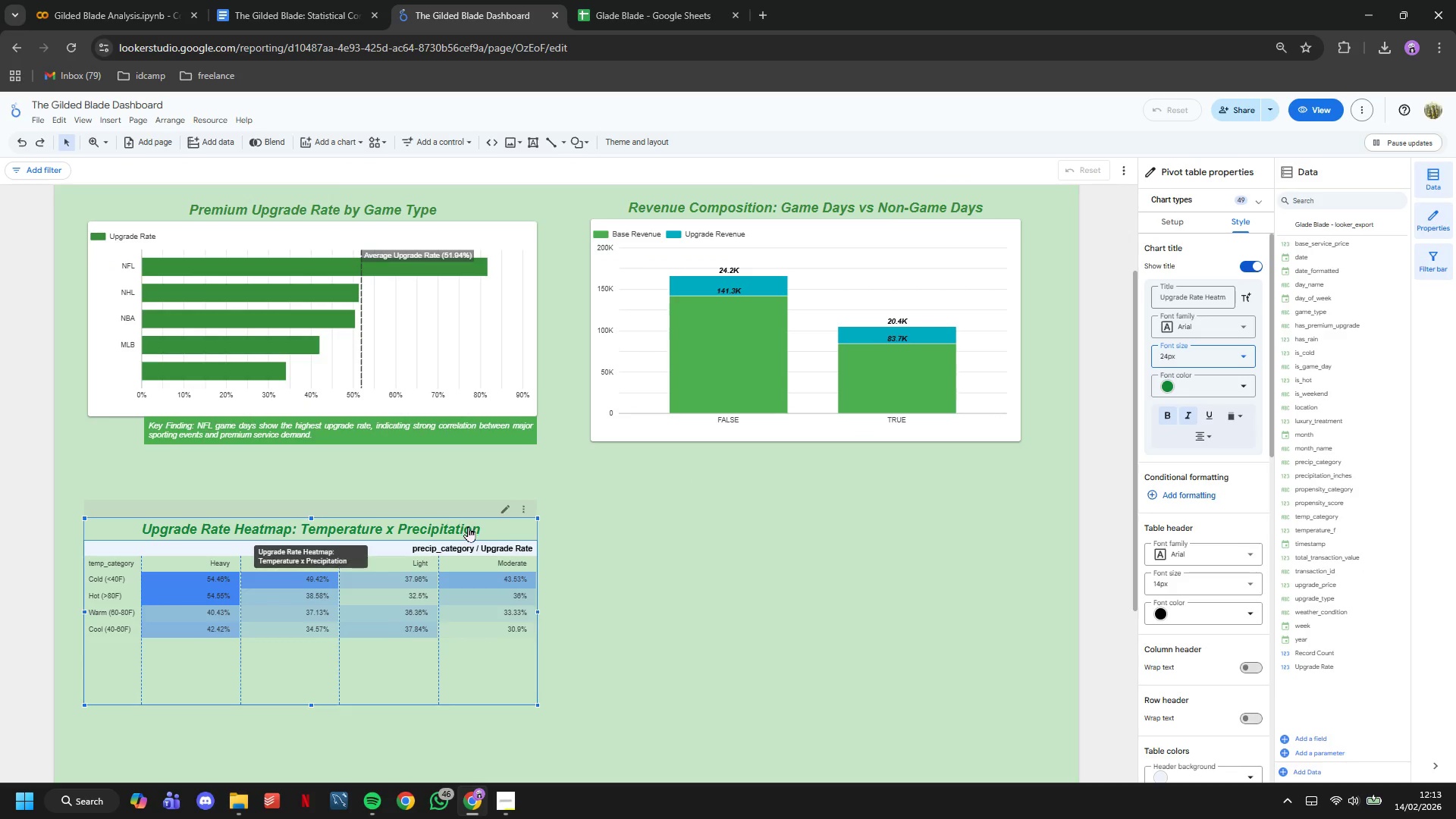 
left_click_drag(start_coordinate=[468, 526], to_coordinate=[470, 495])
 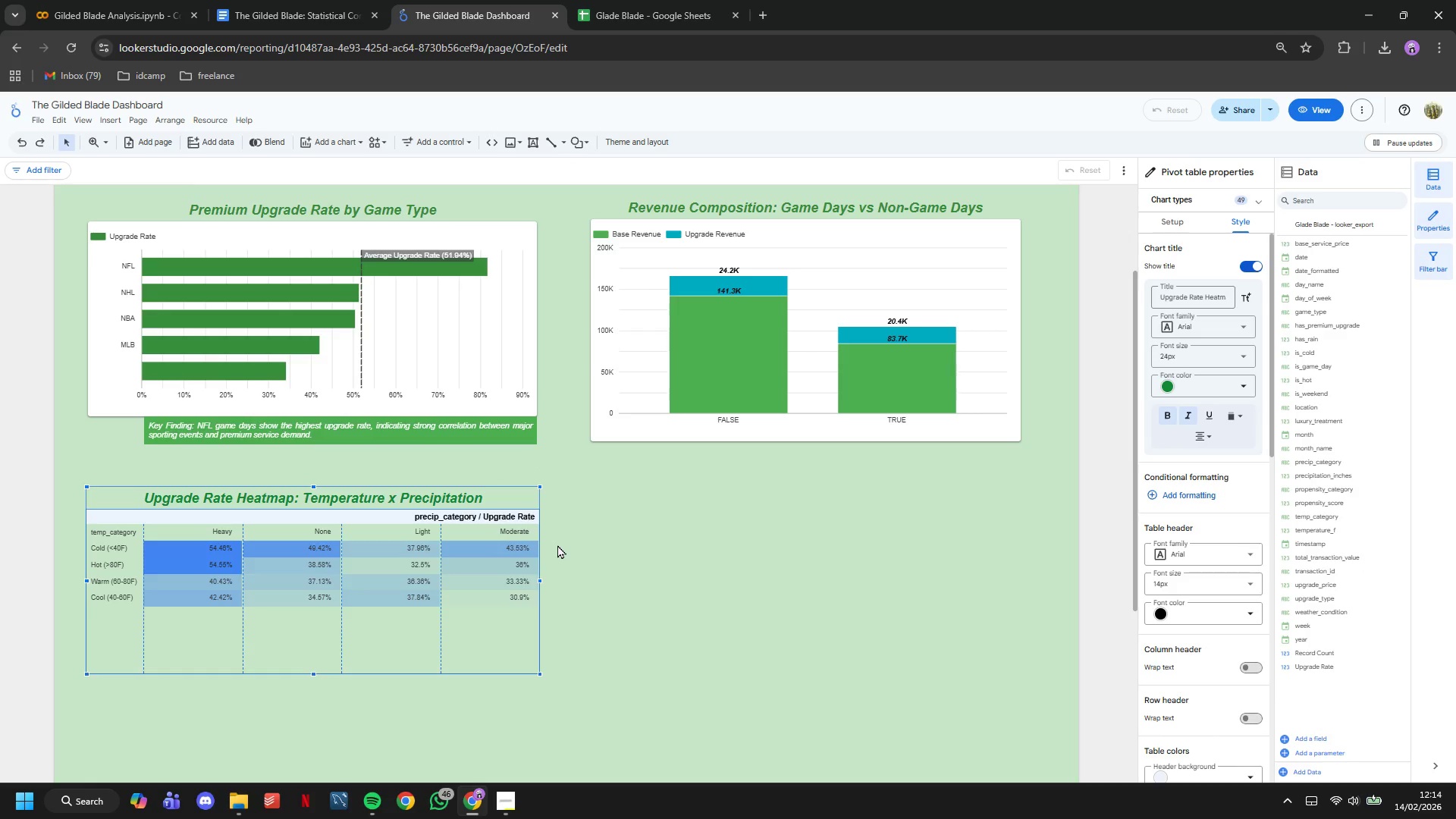 
wait(17.64)
 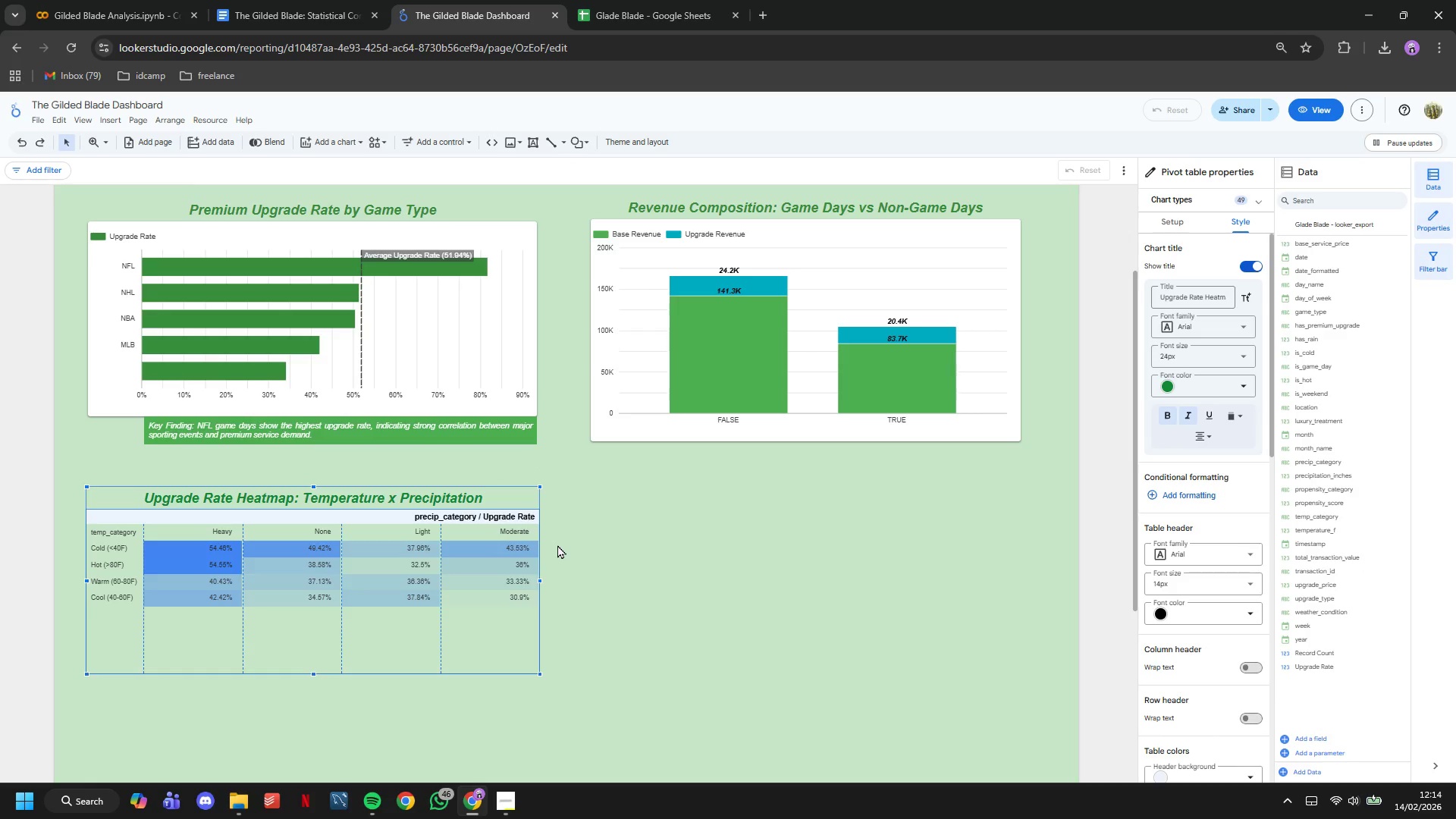 
scroll: coordinate [1235, 280], scroll_direction: down, amount: 4.0
 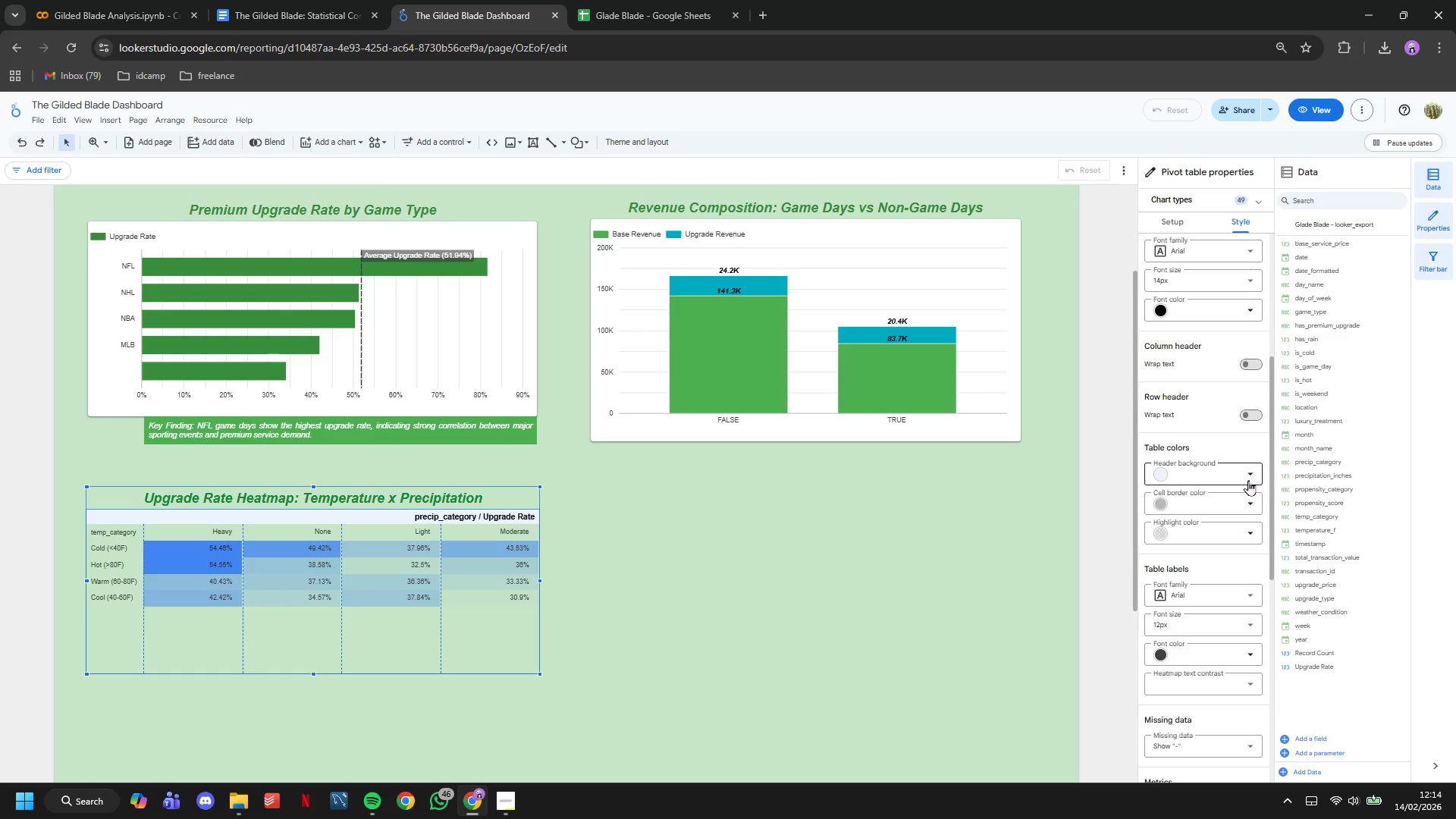 
left_click([1244, 479])
 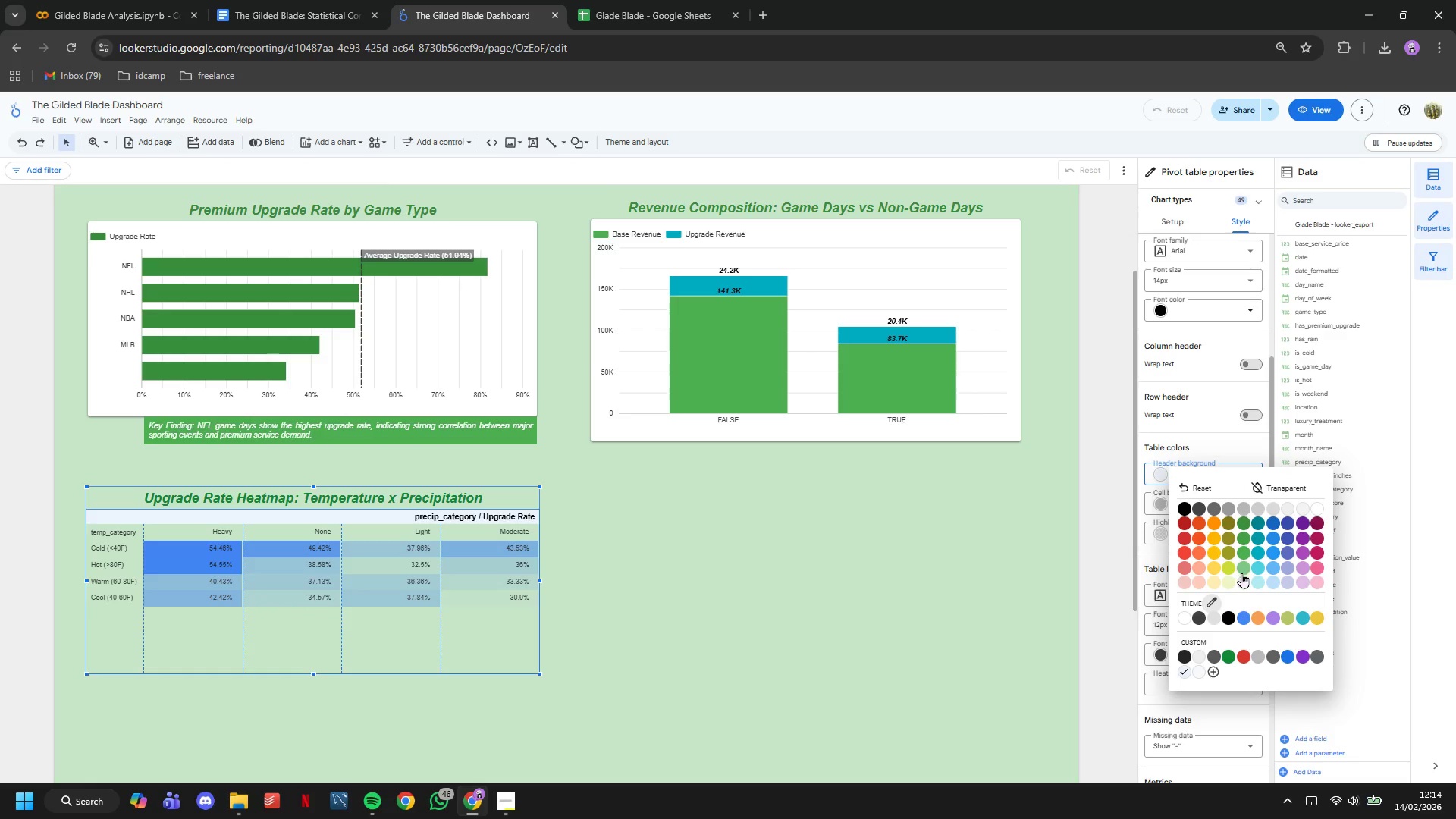 
left_click([1243, 579])
 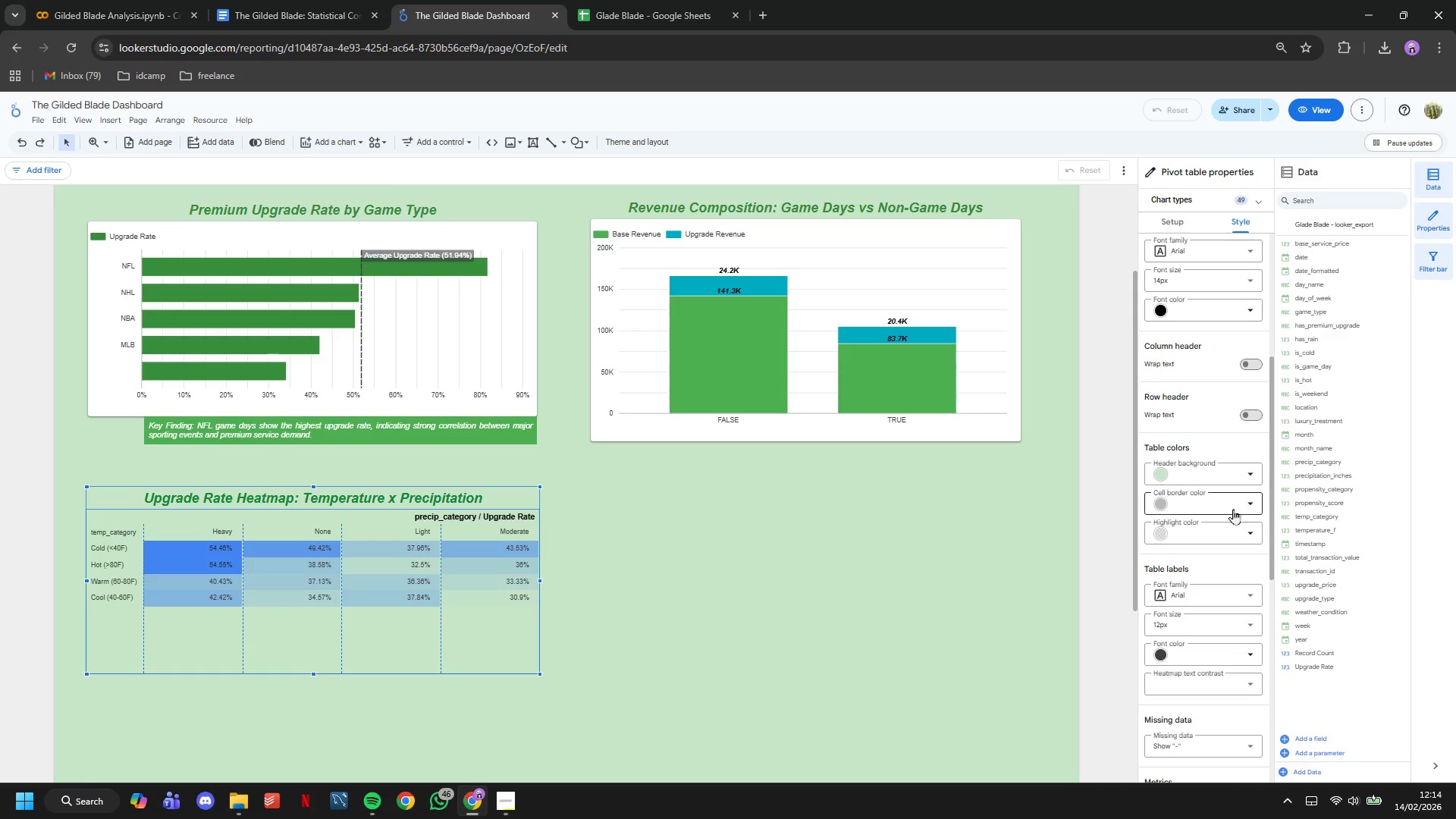 
left_click([1232, 484])
 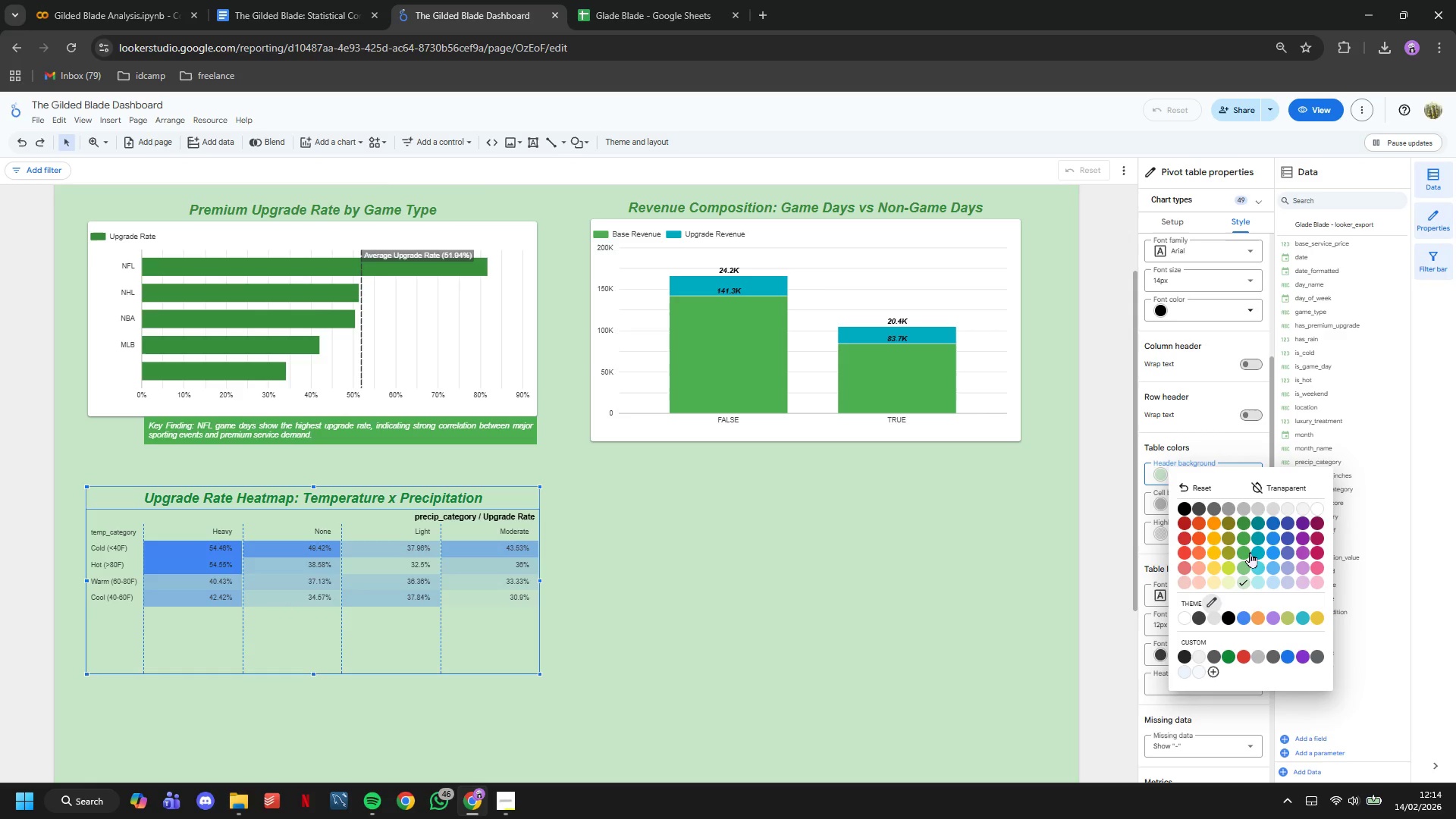 
left_click([1247, 552])
 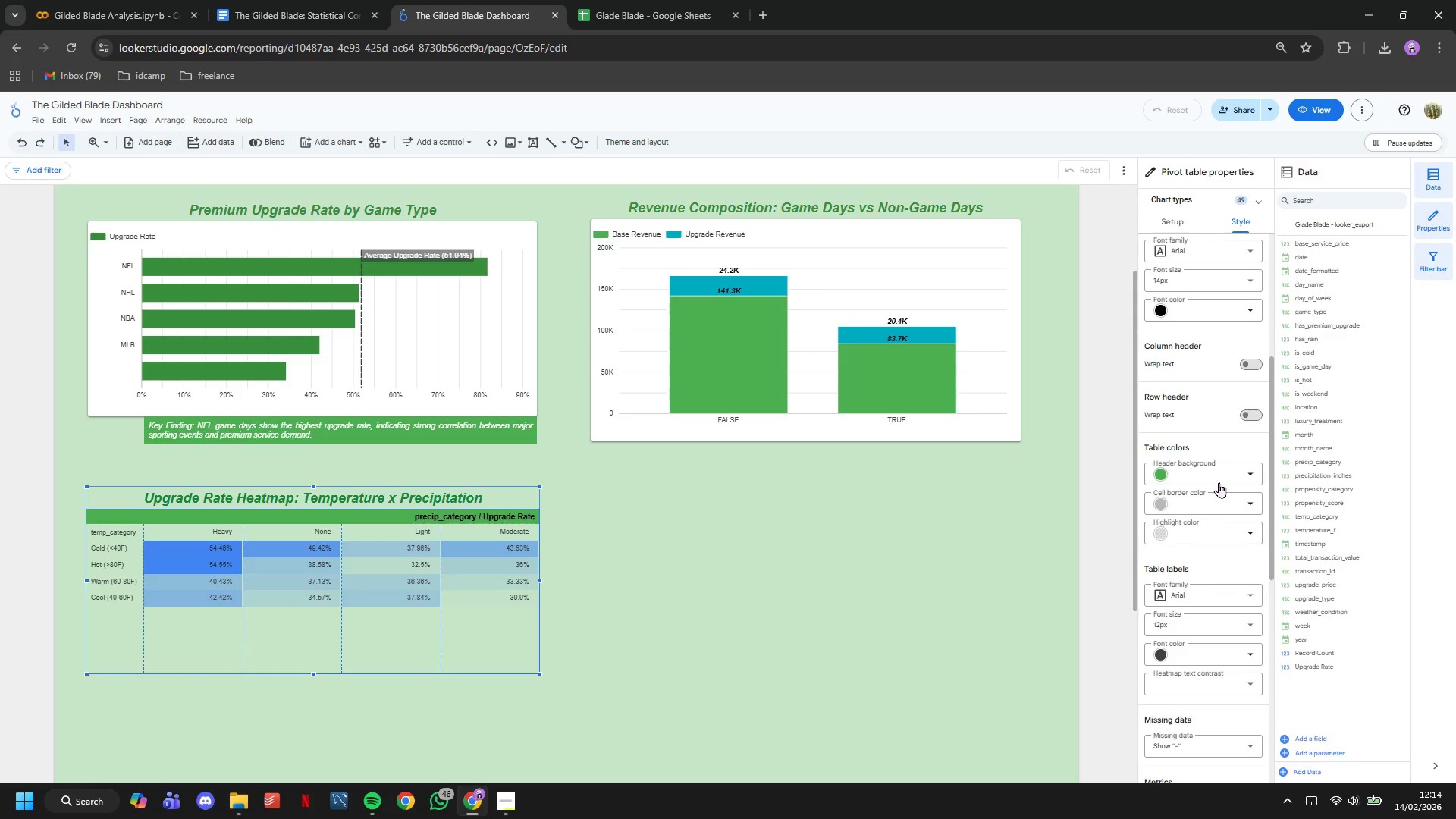 
scroll: coordinate [1218, 479], scroll_direction: down, amount: 1.0
 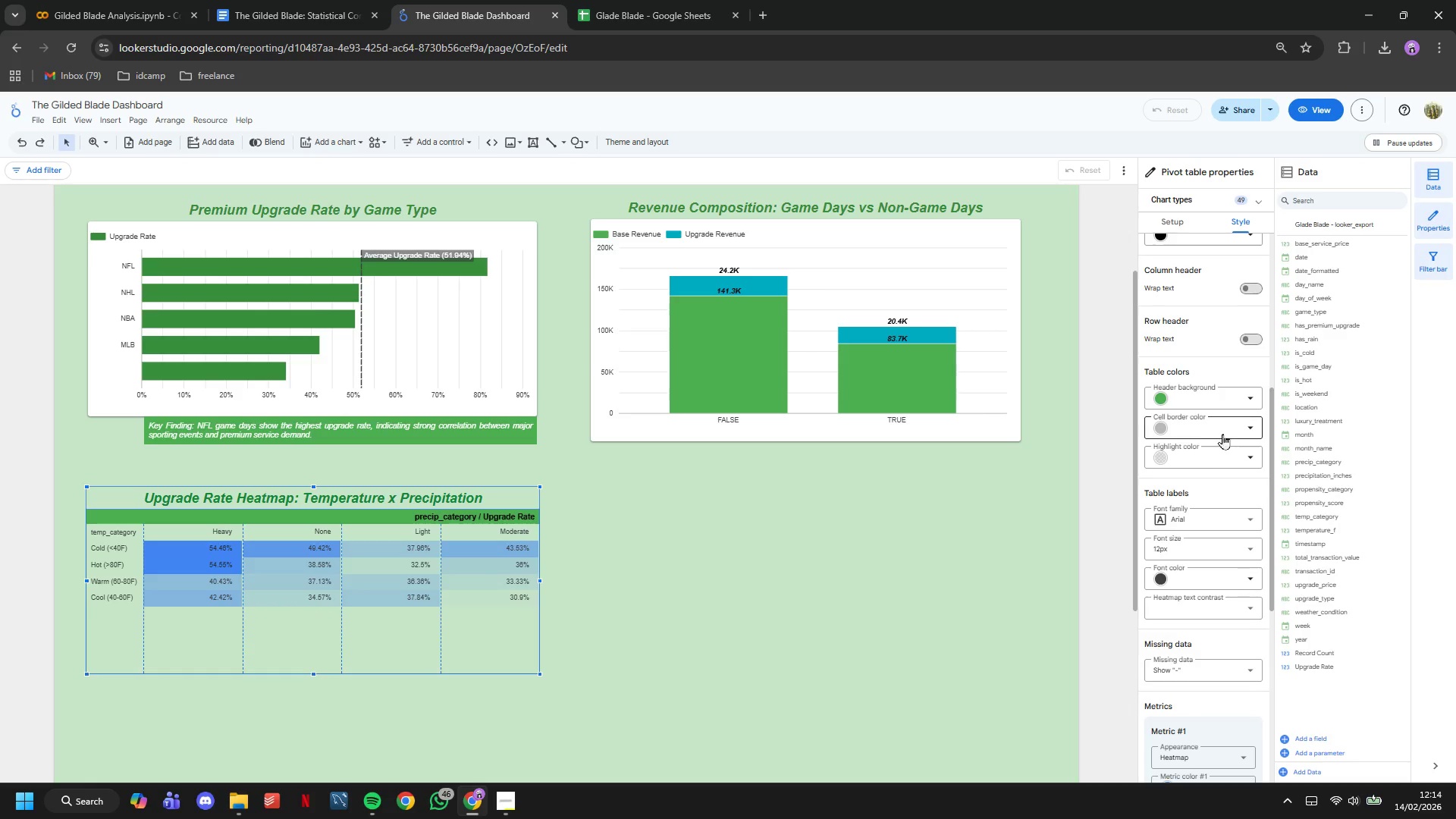 
left_click([1222, 428])
 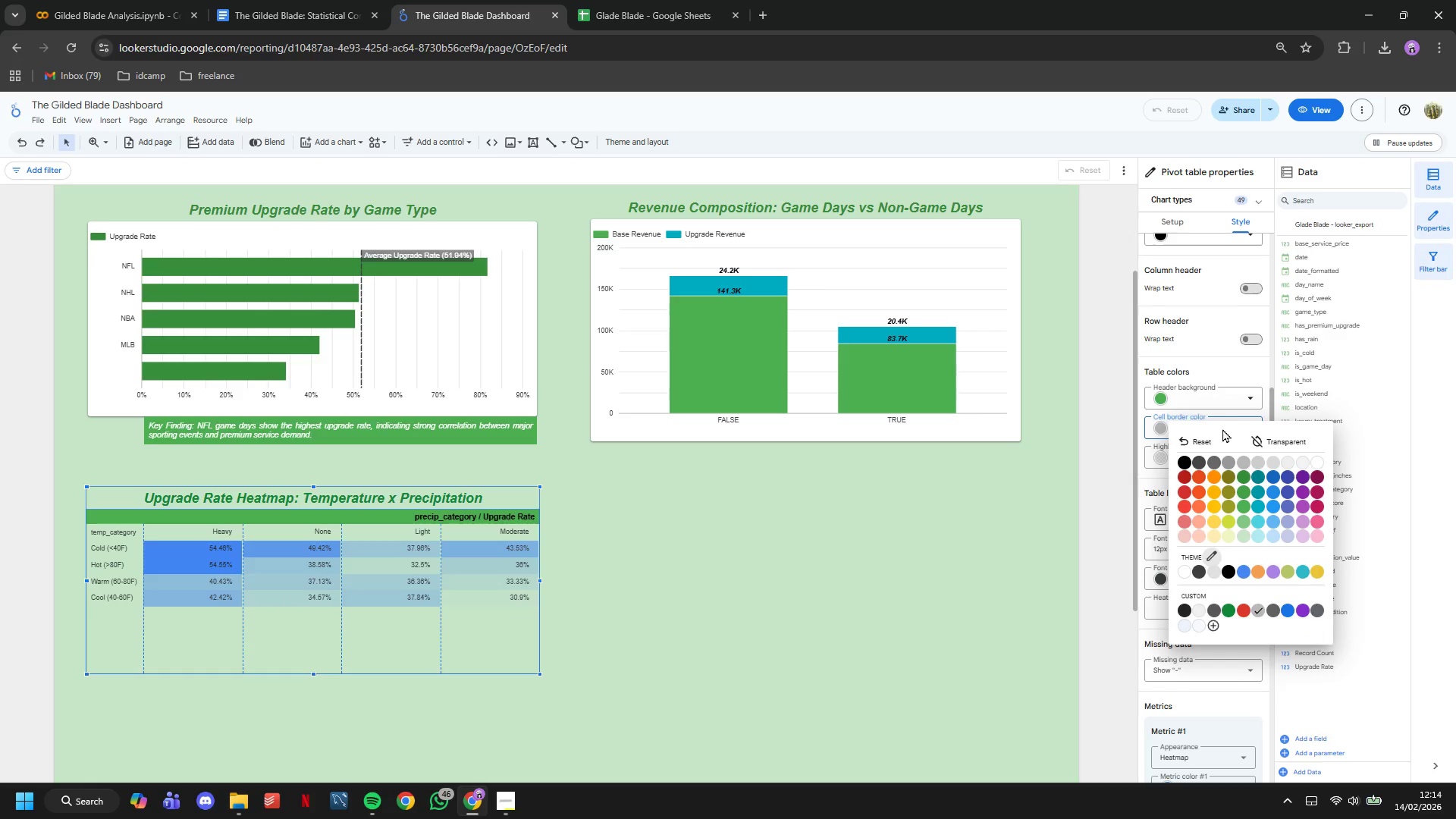 
left_click([1222, 428])
 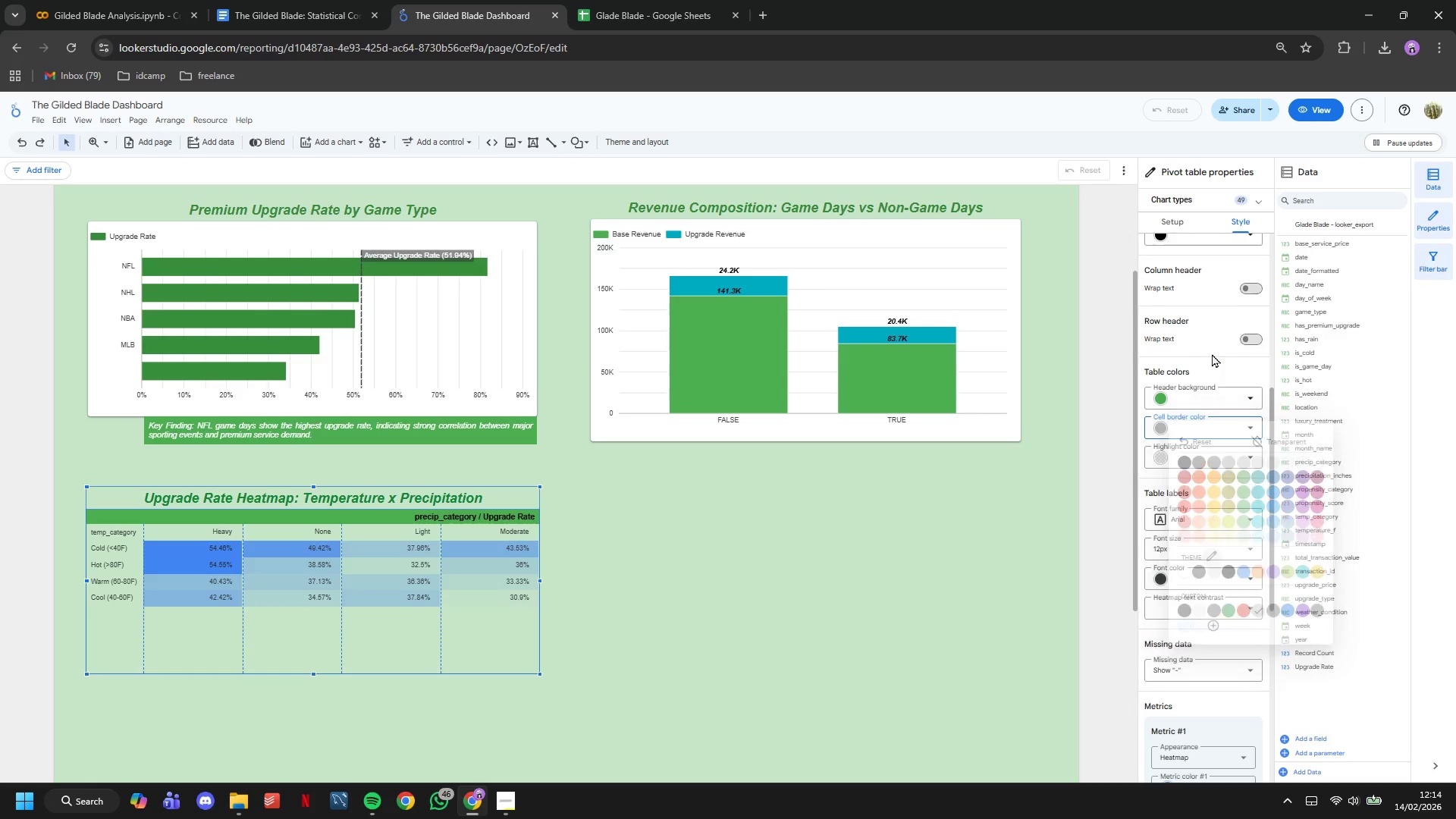 
scroll: coordinate [1212, 353], scroll_direction: down, amount: 3.0
 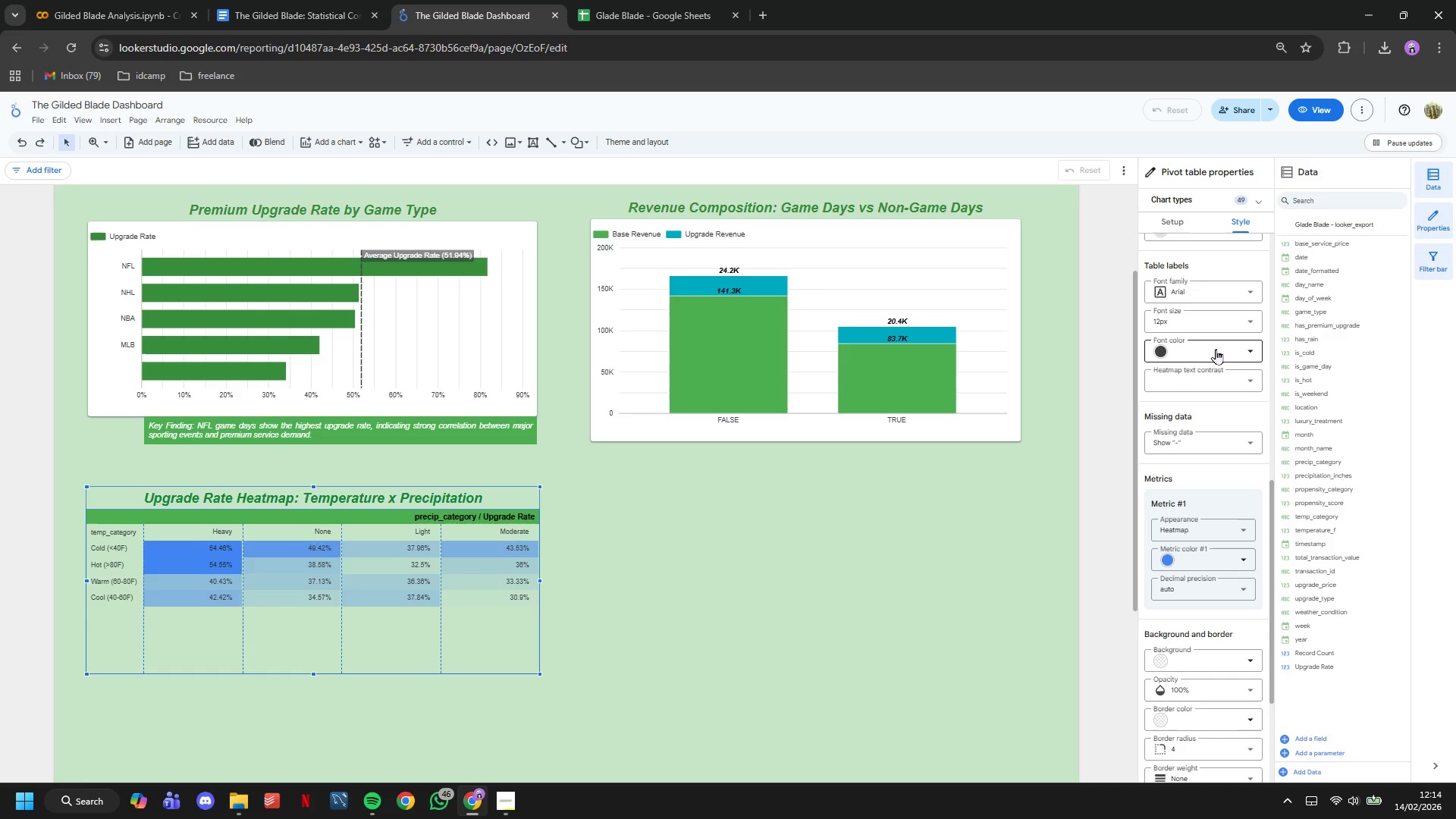 
left_click([1216, 349])
 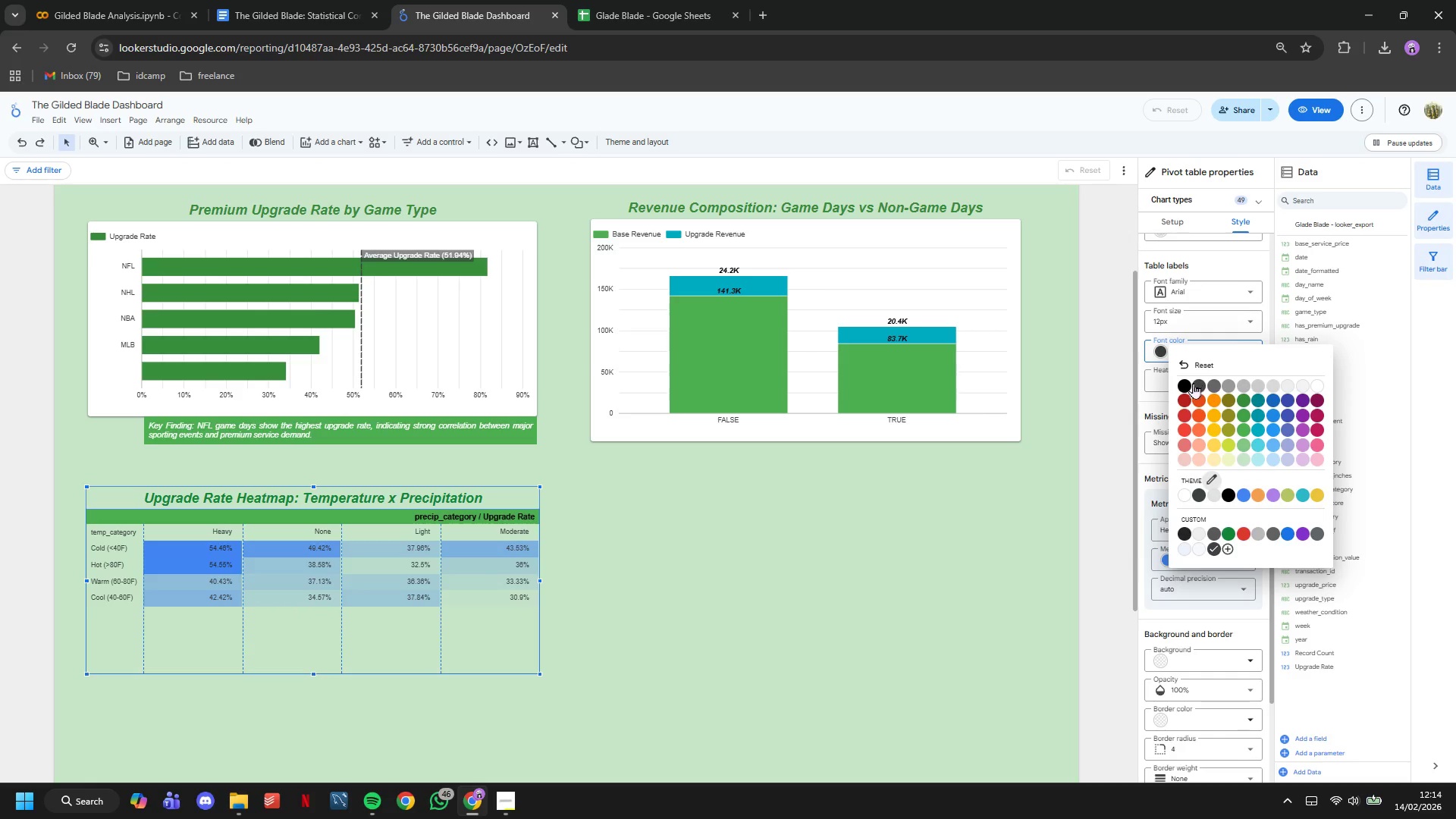 
left_click([1187, 383])
 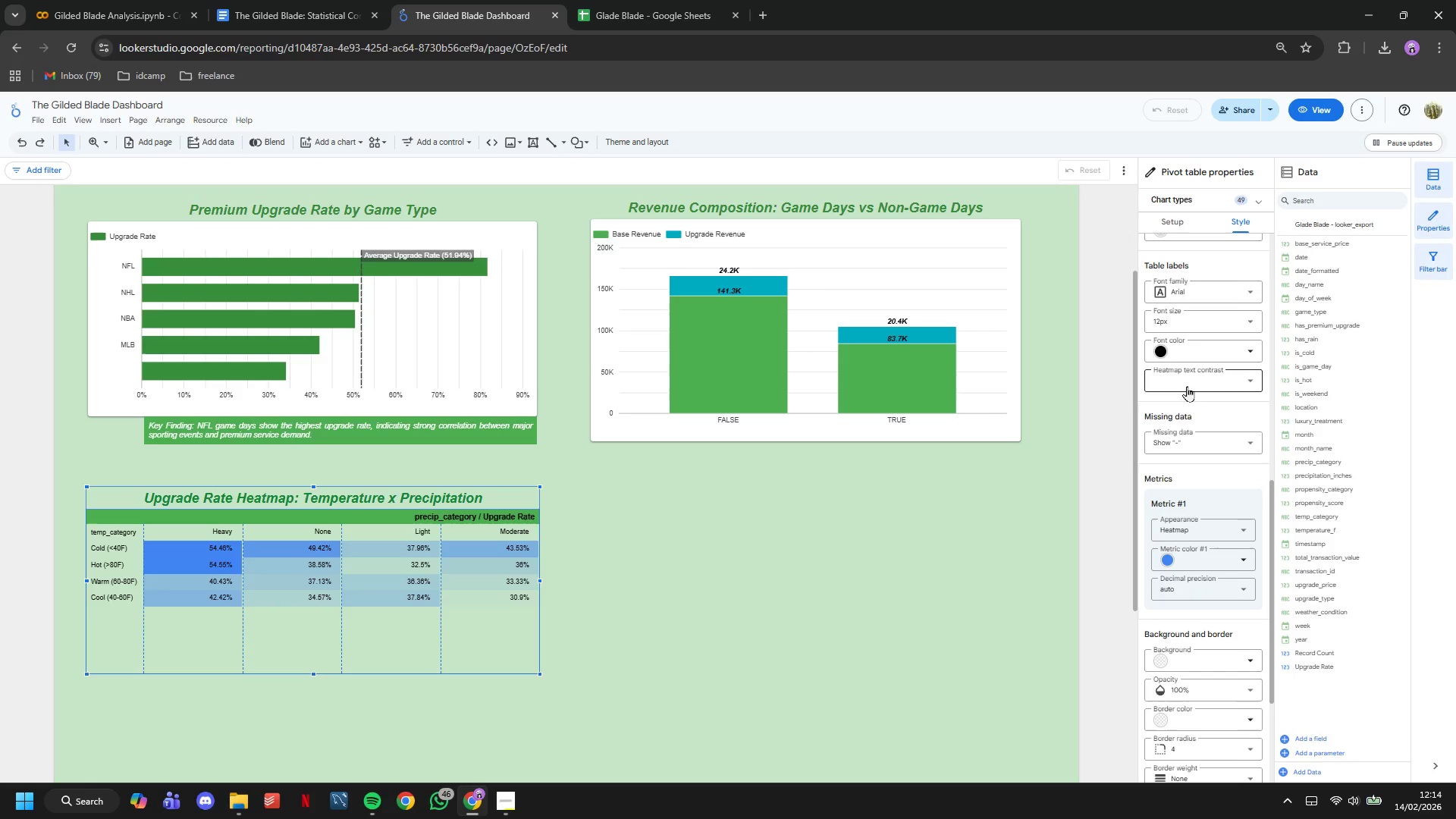 
scroll: coordinate [1188, 407], scroll_direction: none, amount: 0.0
 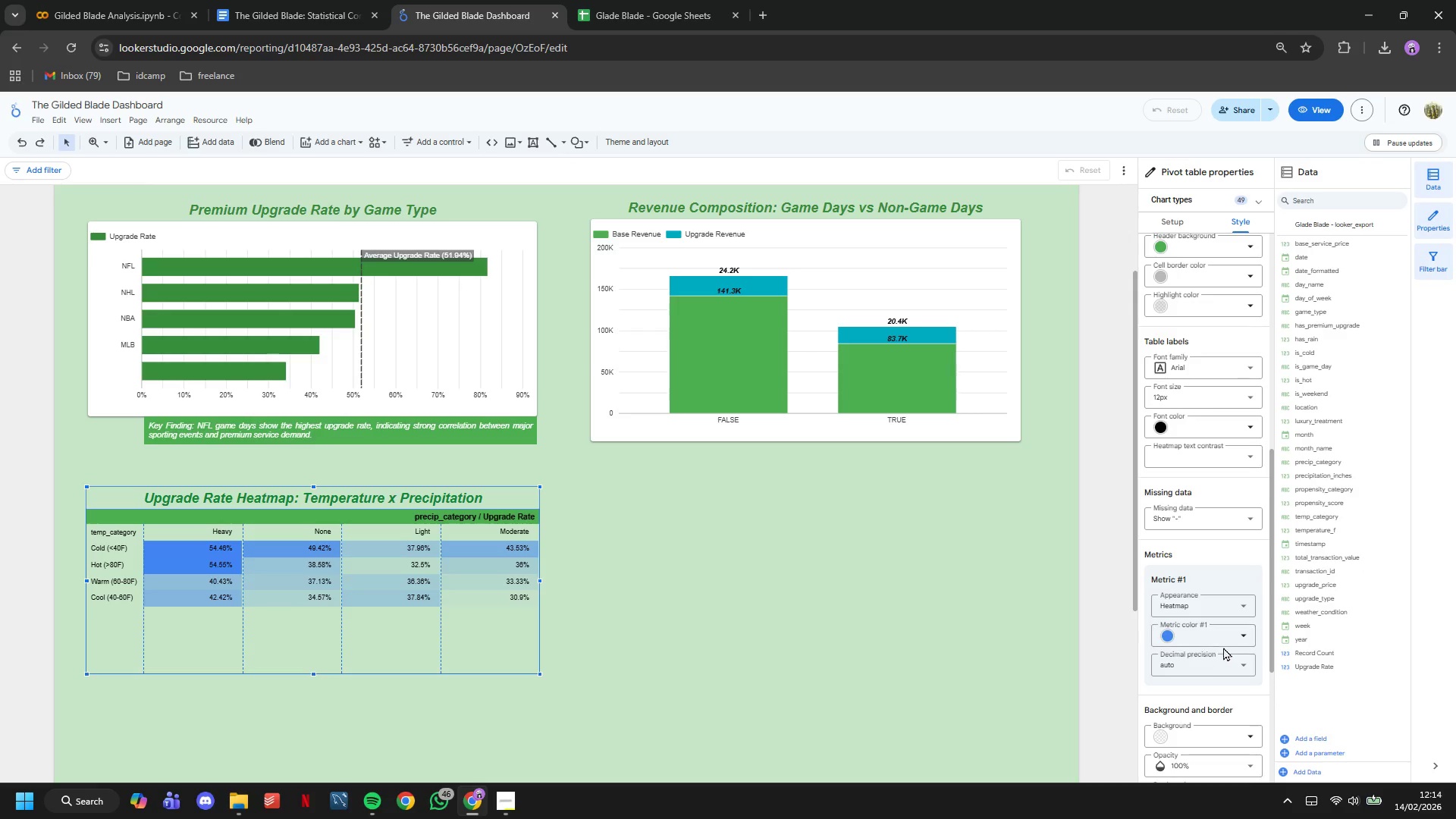 
left_click([1223, 639])
 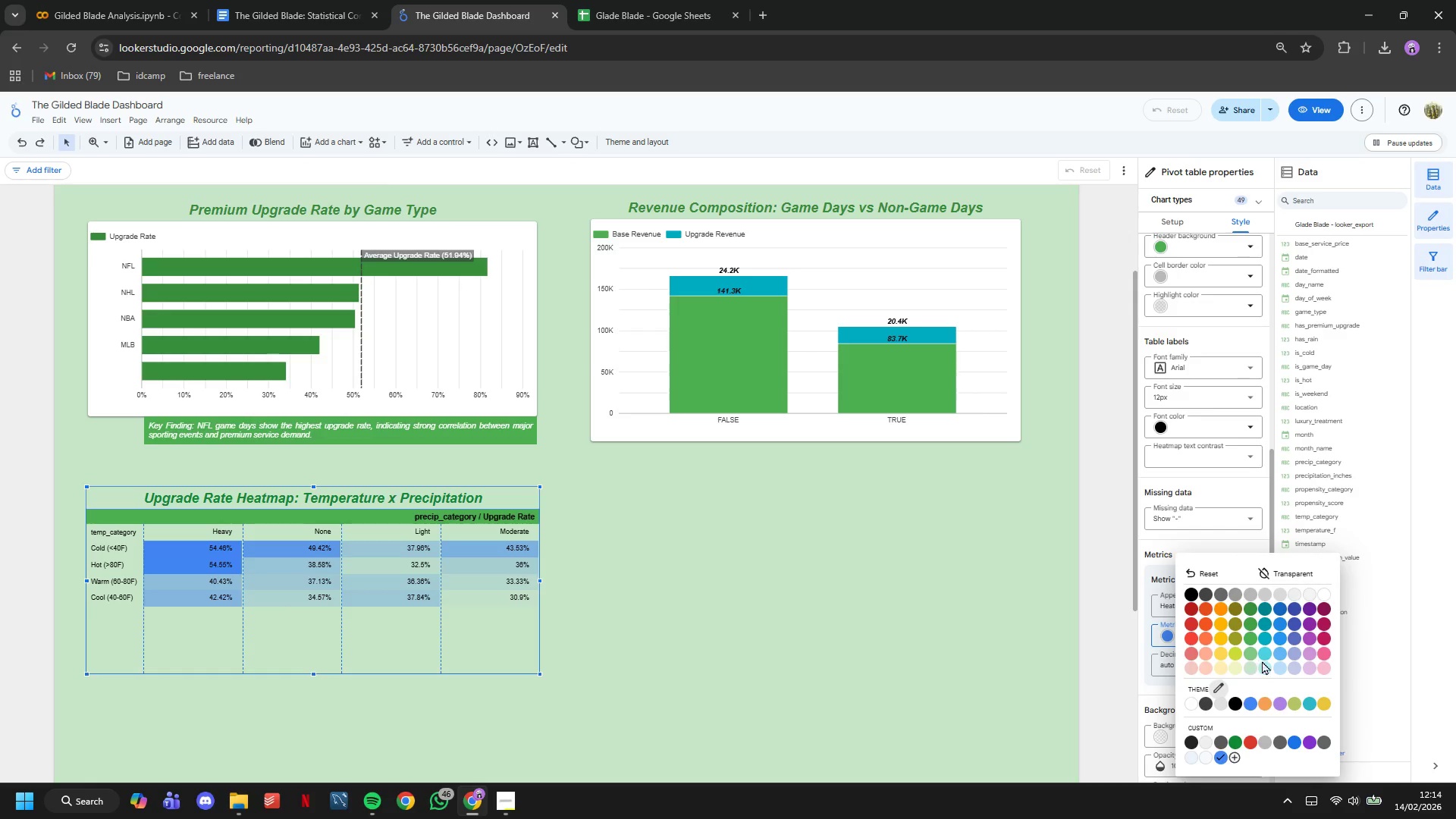 
left_click([1262, 661])
 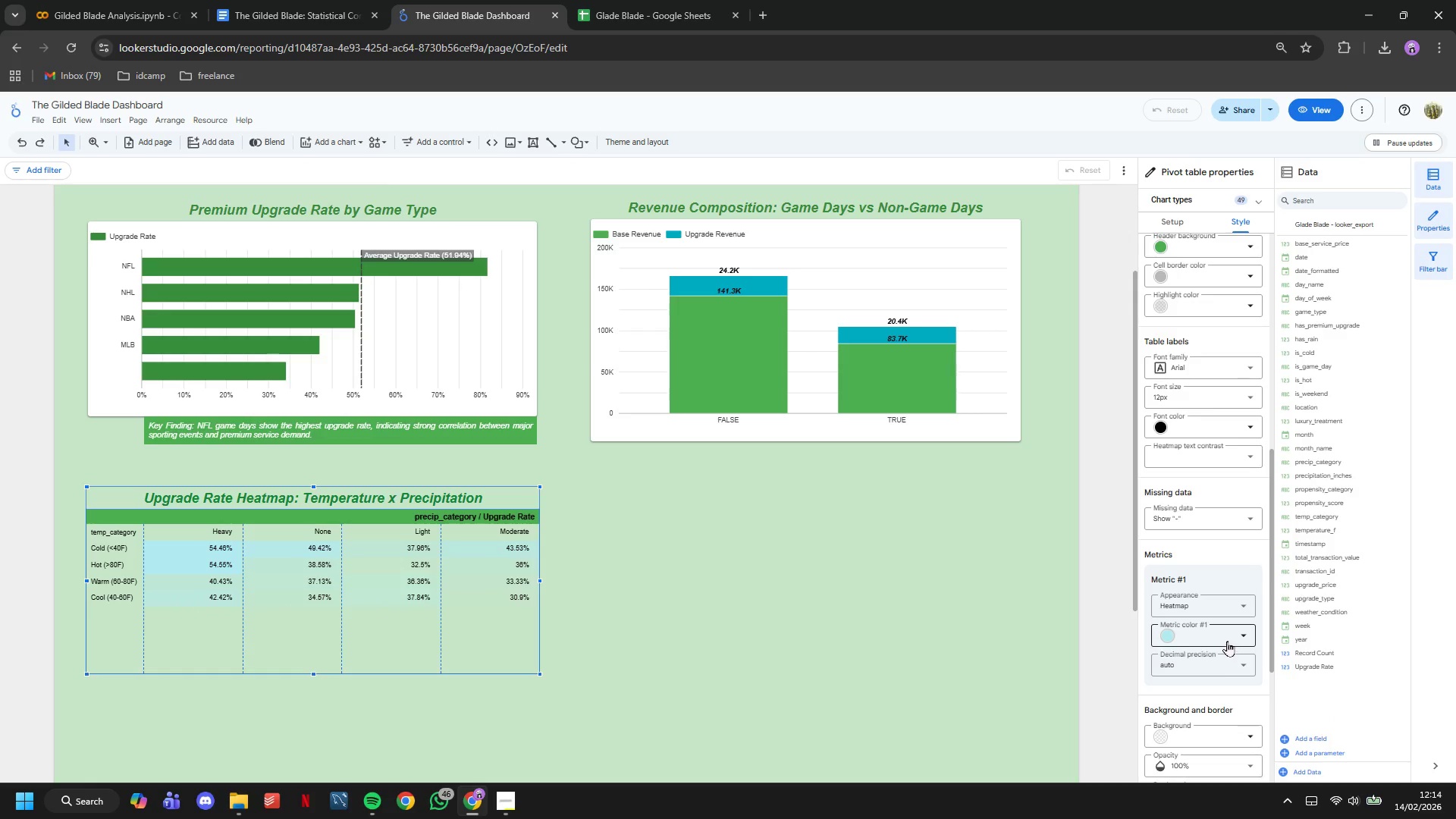 
left_click([1222, 627])
 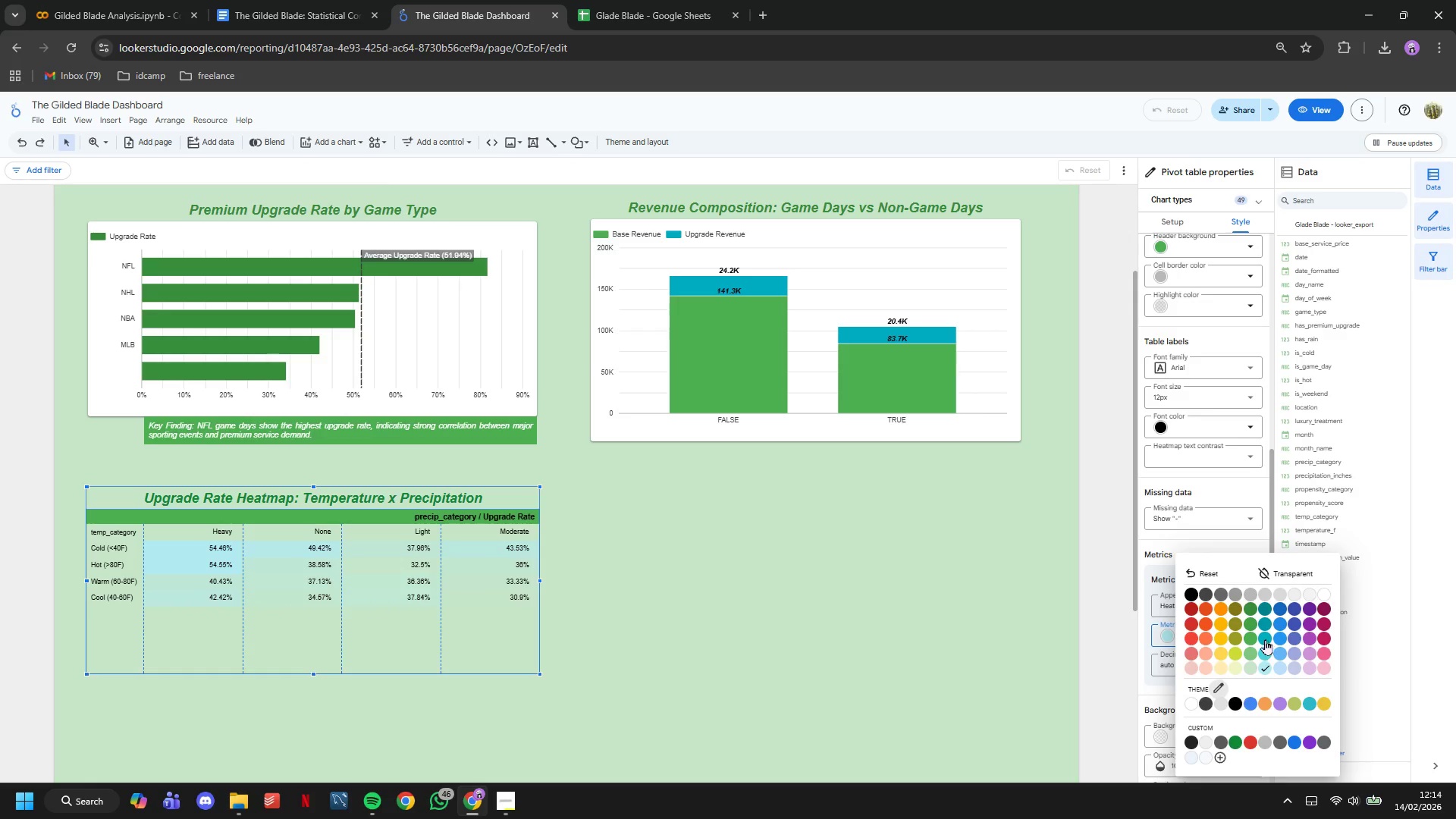 
left_click([1262, 637])
 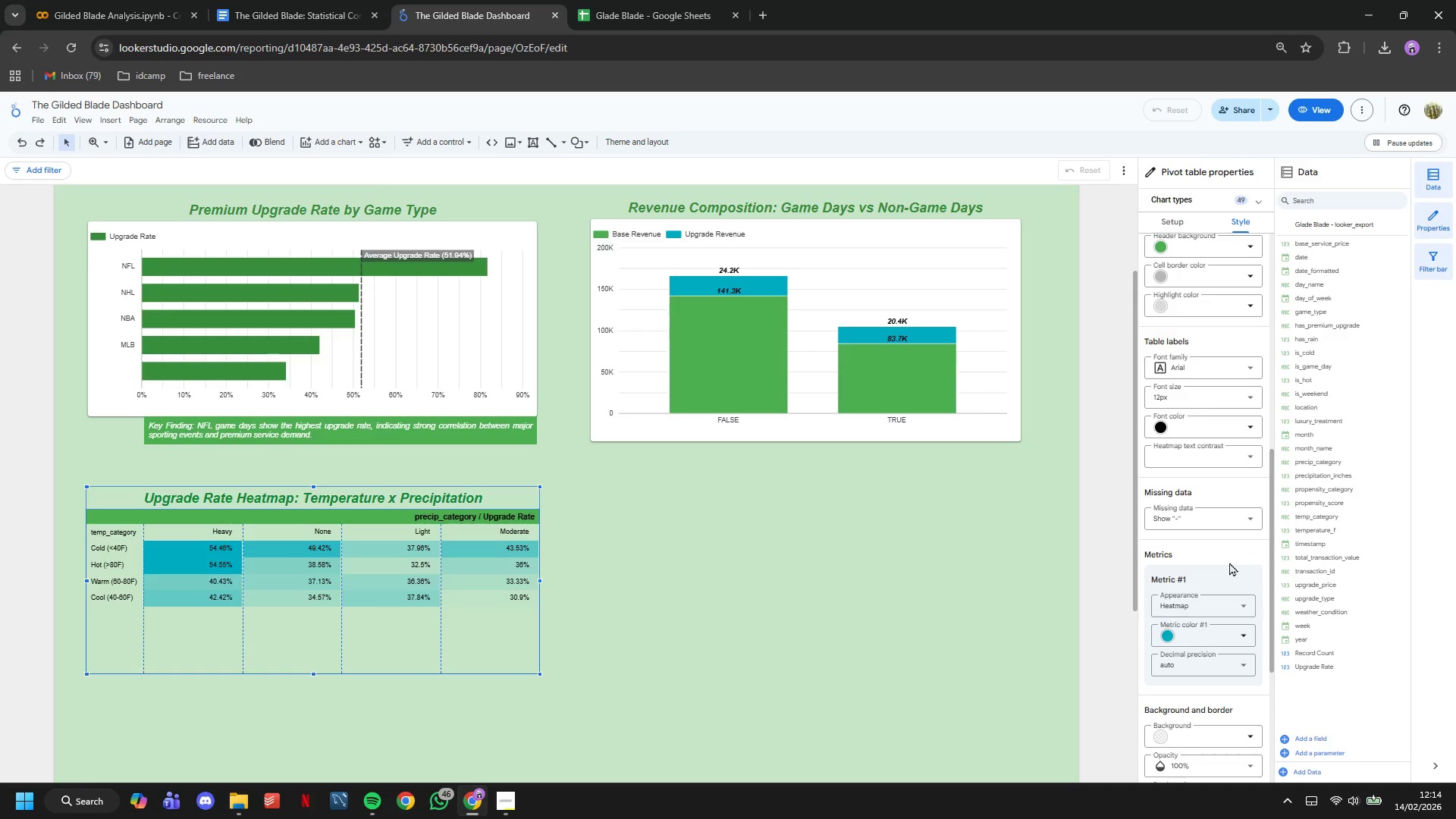 
scroll: coordinate [1227, 553], scroll_direction: down, amount: 4.0
 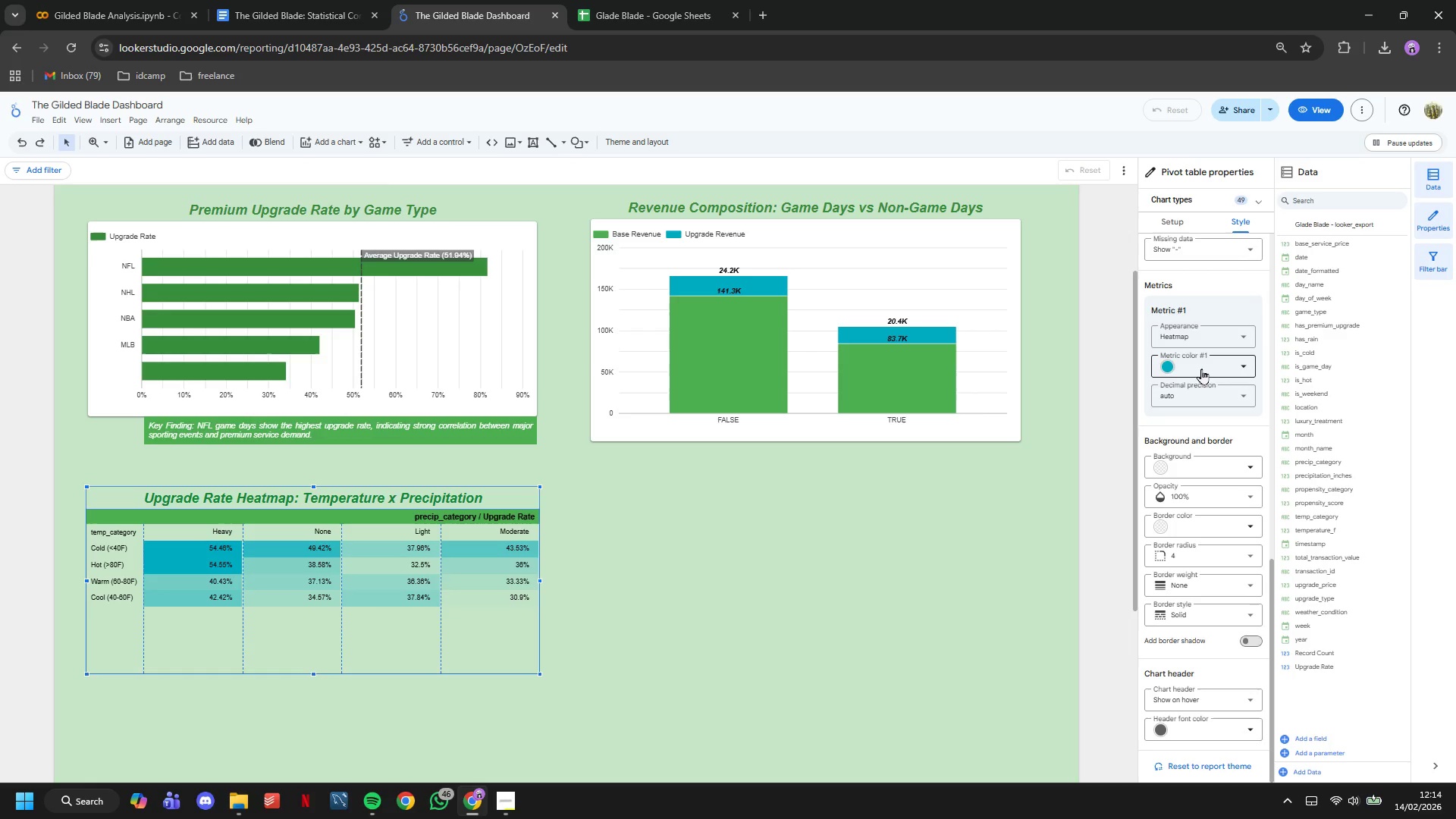 
left_click([1202, 366])
 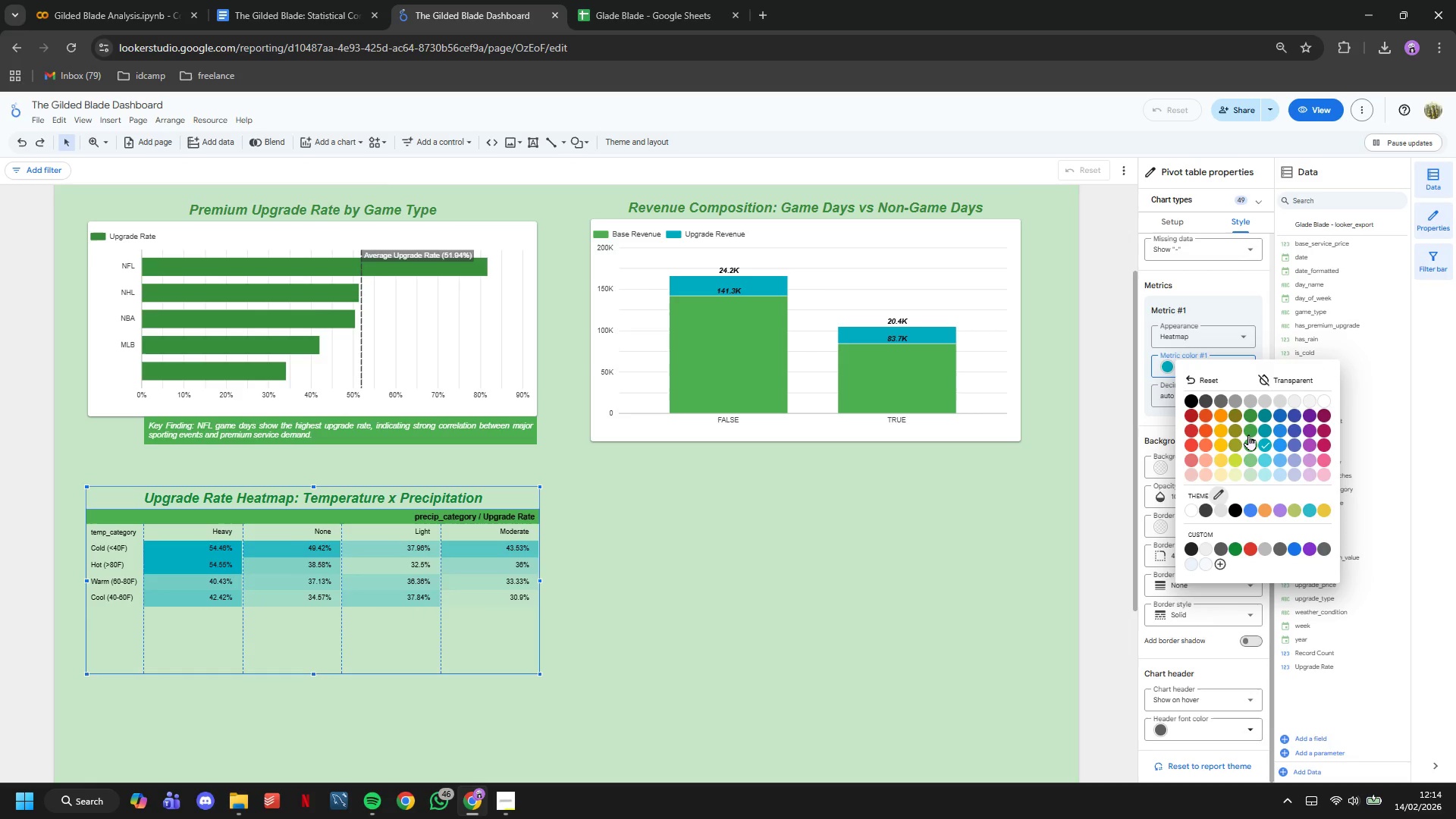 
left_click([1237, 428])
 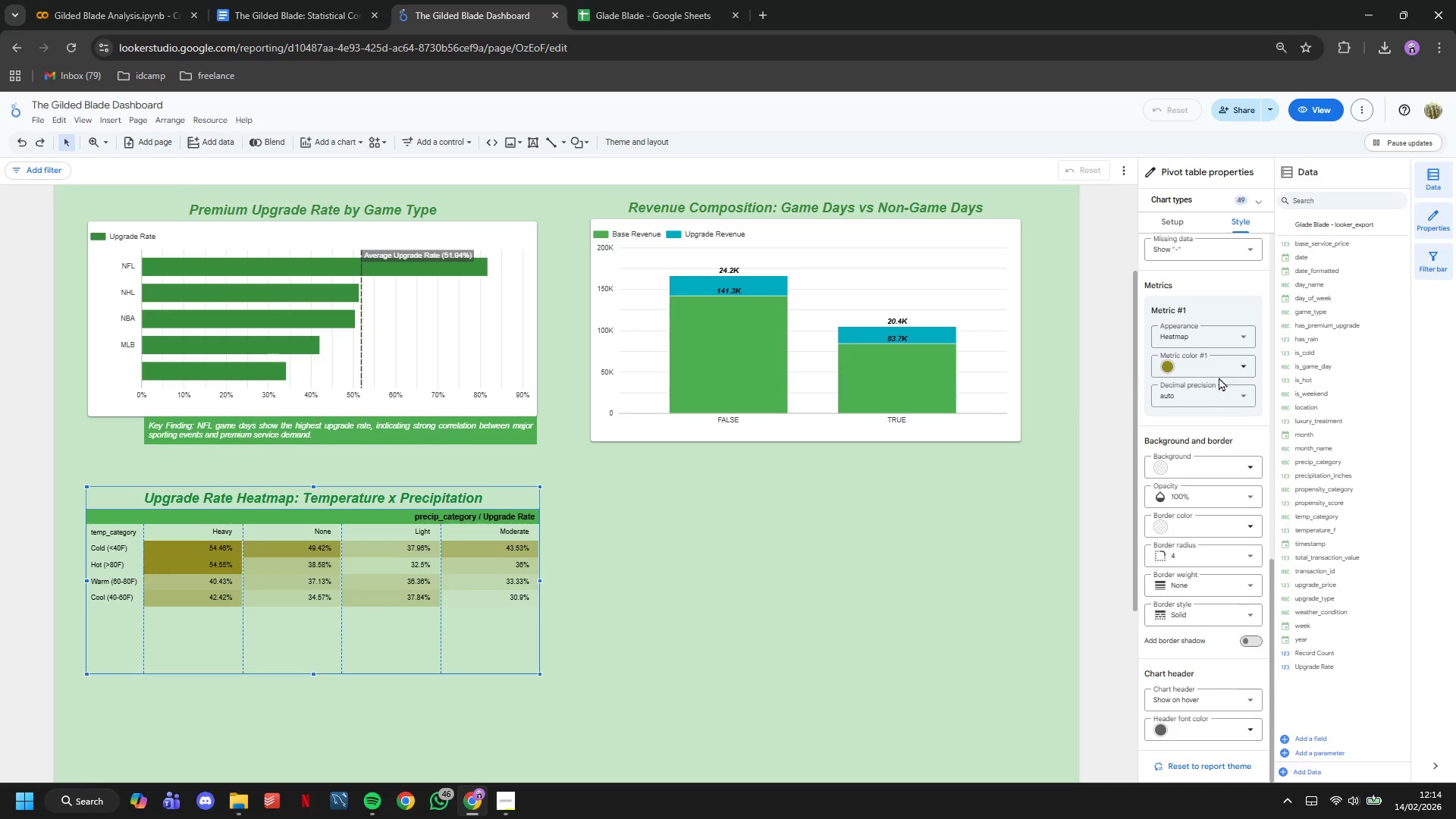 
left_click([1216, 366])
 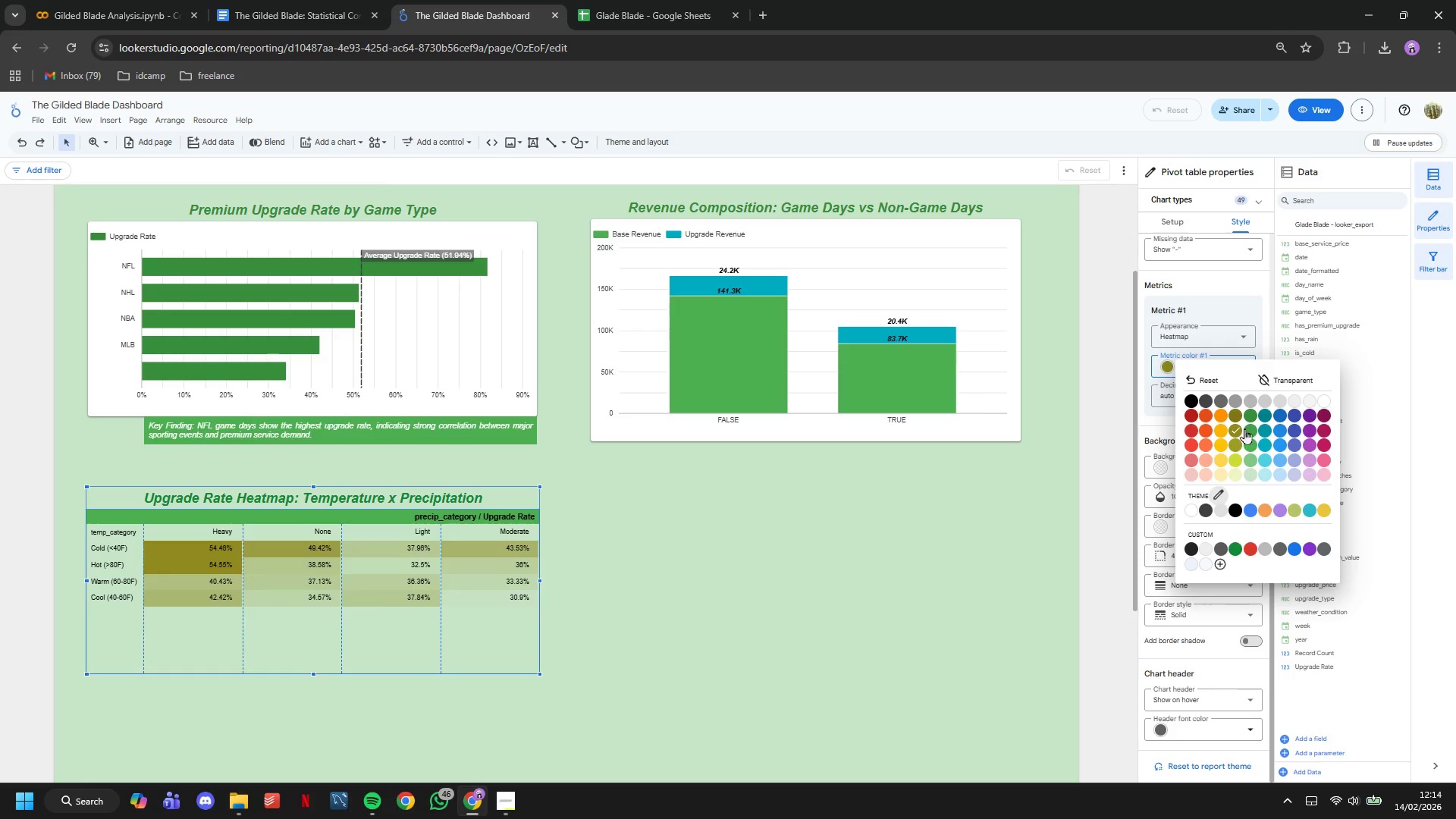 
left_click([1246, 419])
 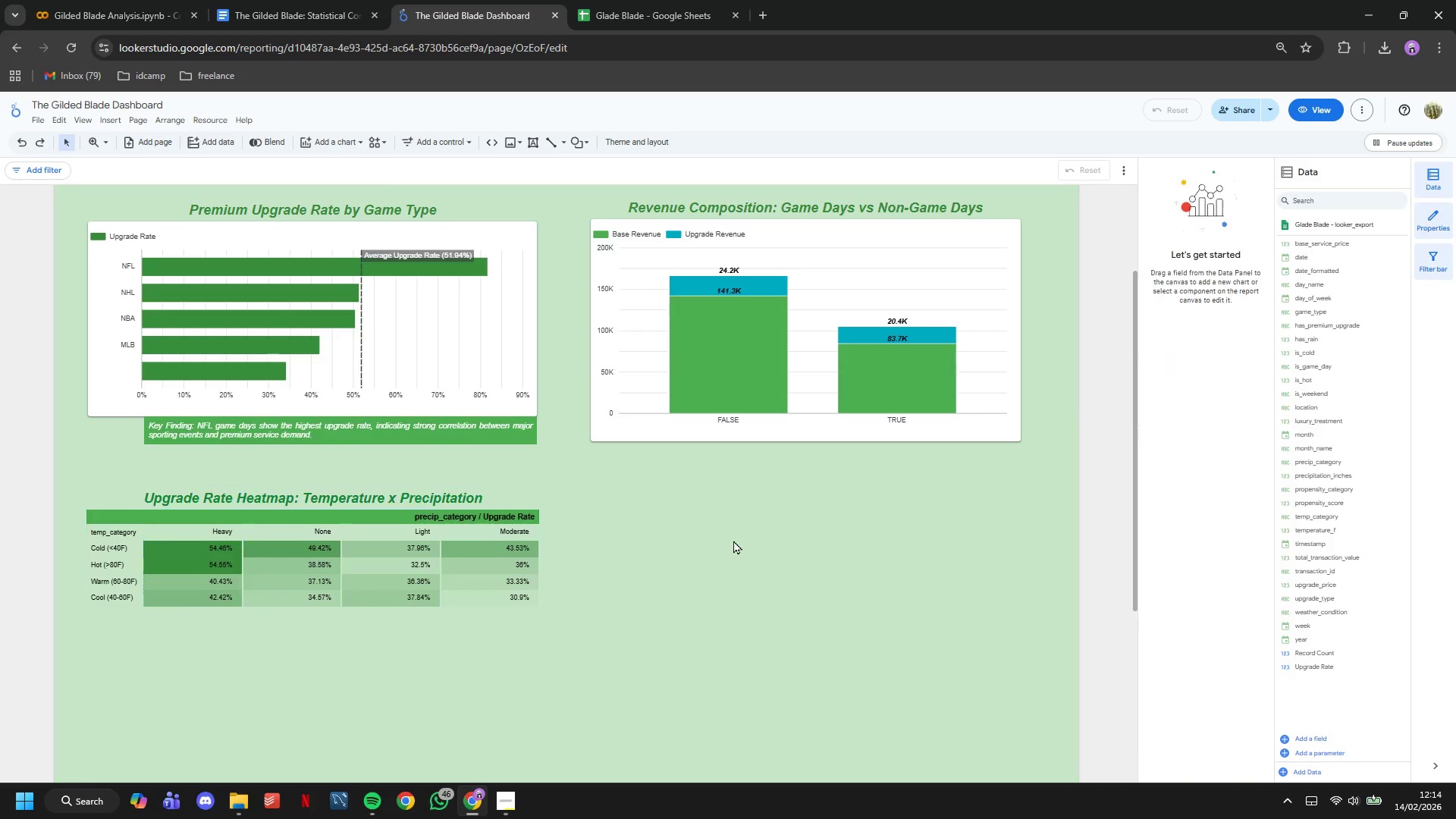 
scroll: coordinate [729, 545], scroll_direction: up, amount: 4.0
 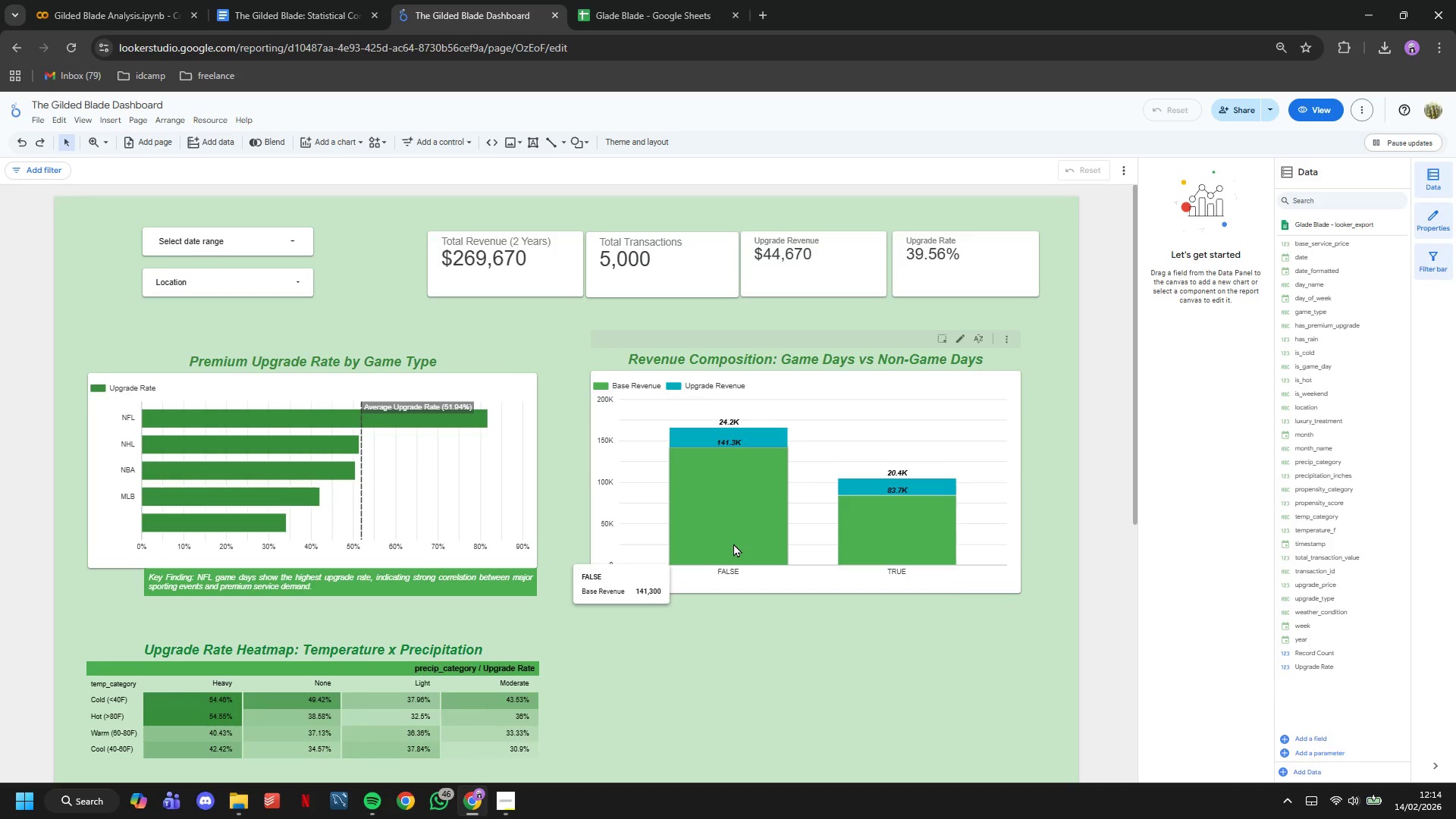 
scroll: coordinate [733, 543], scroll_direction: down, amount: 1.0
 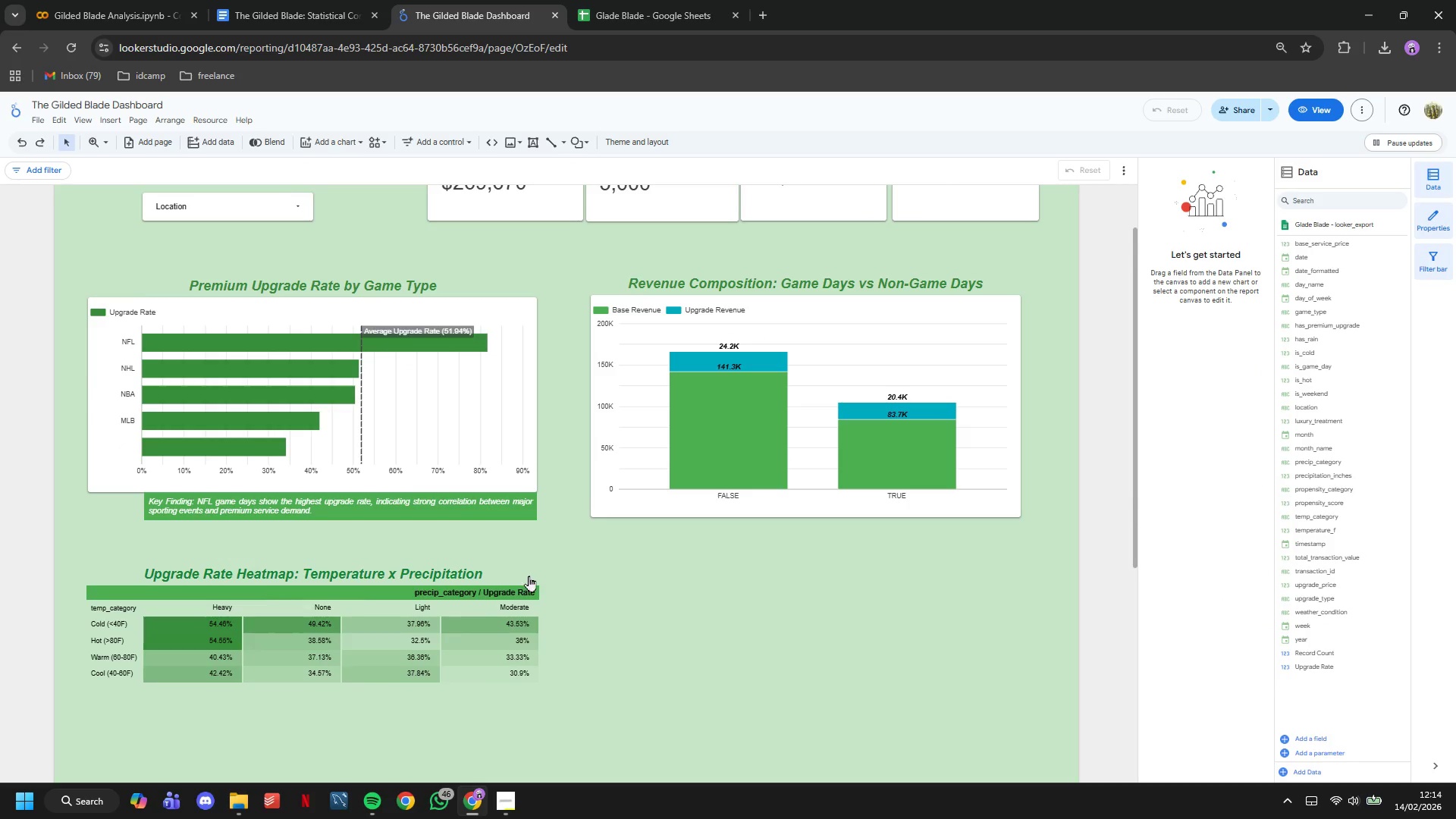 
left_click([524, 576])
 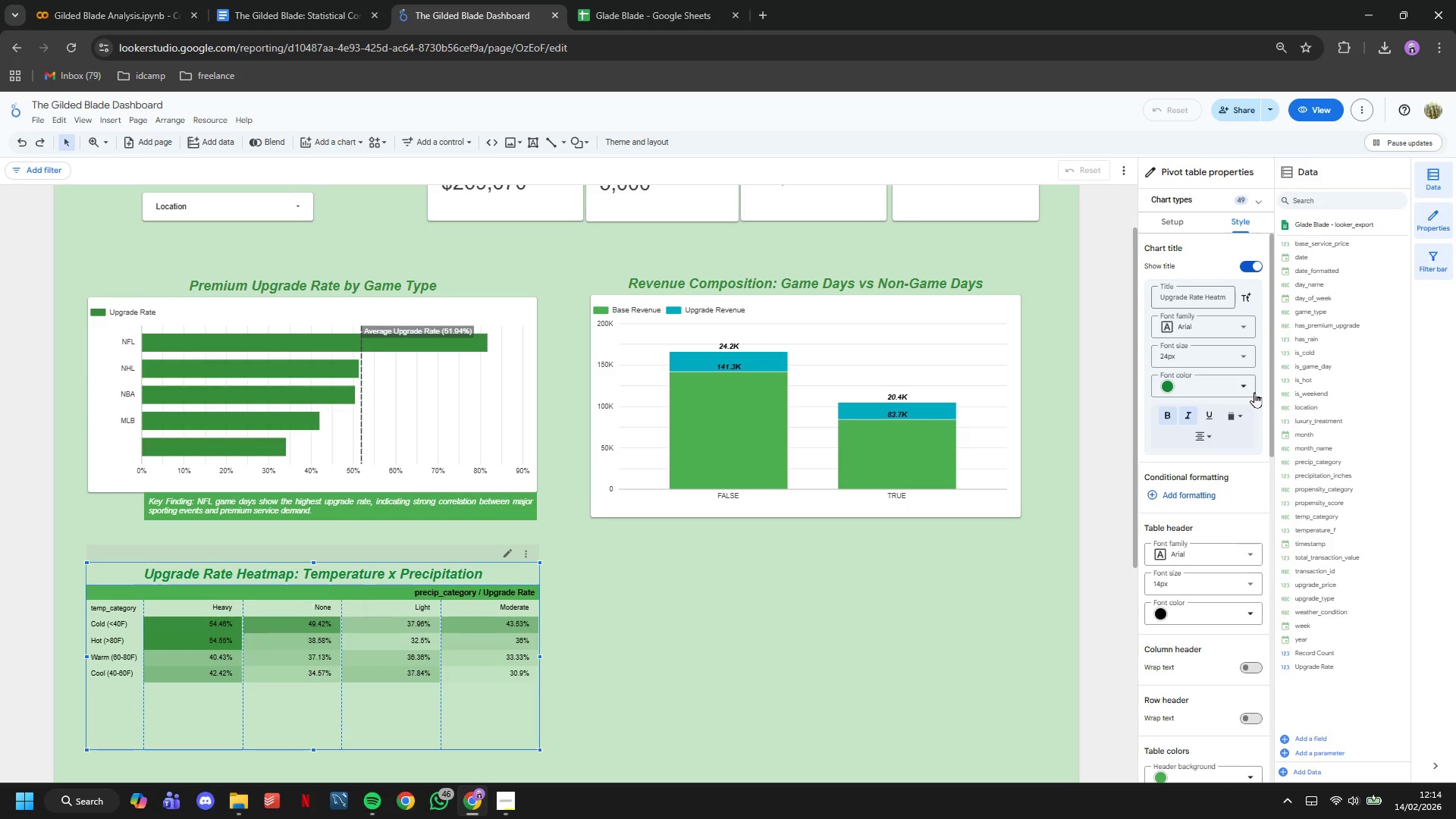 
scroll: coordinate [1263, 373], scroll_direction: down, amount: 11.0
 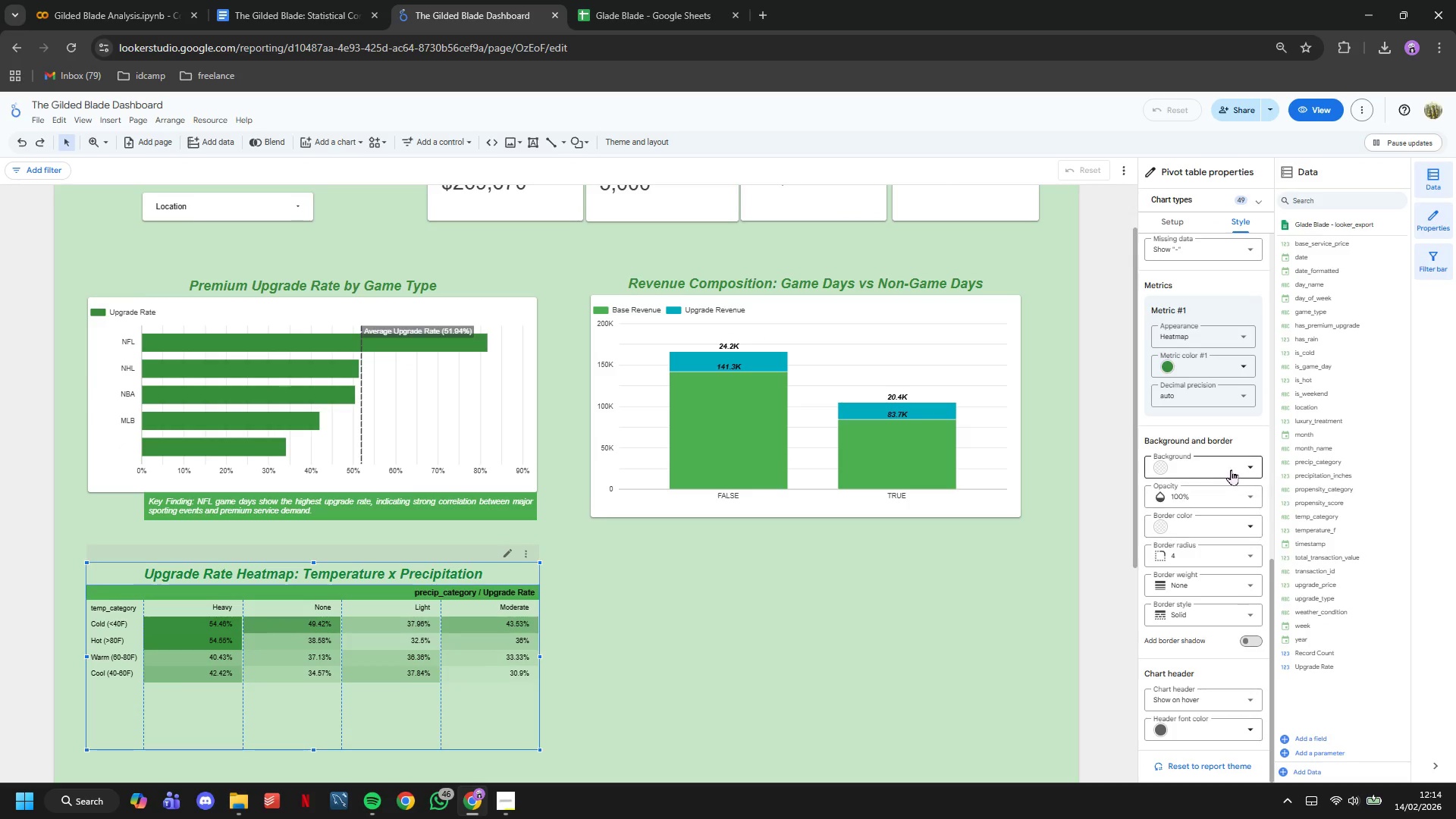 
left_click_drag(start_coordinate=[1231, 462], to_coordinate=[1231, 458])
 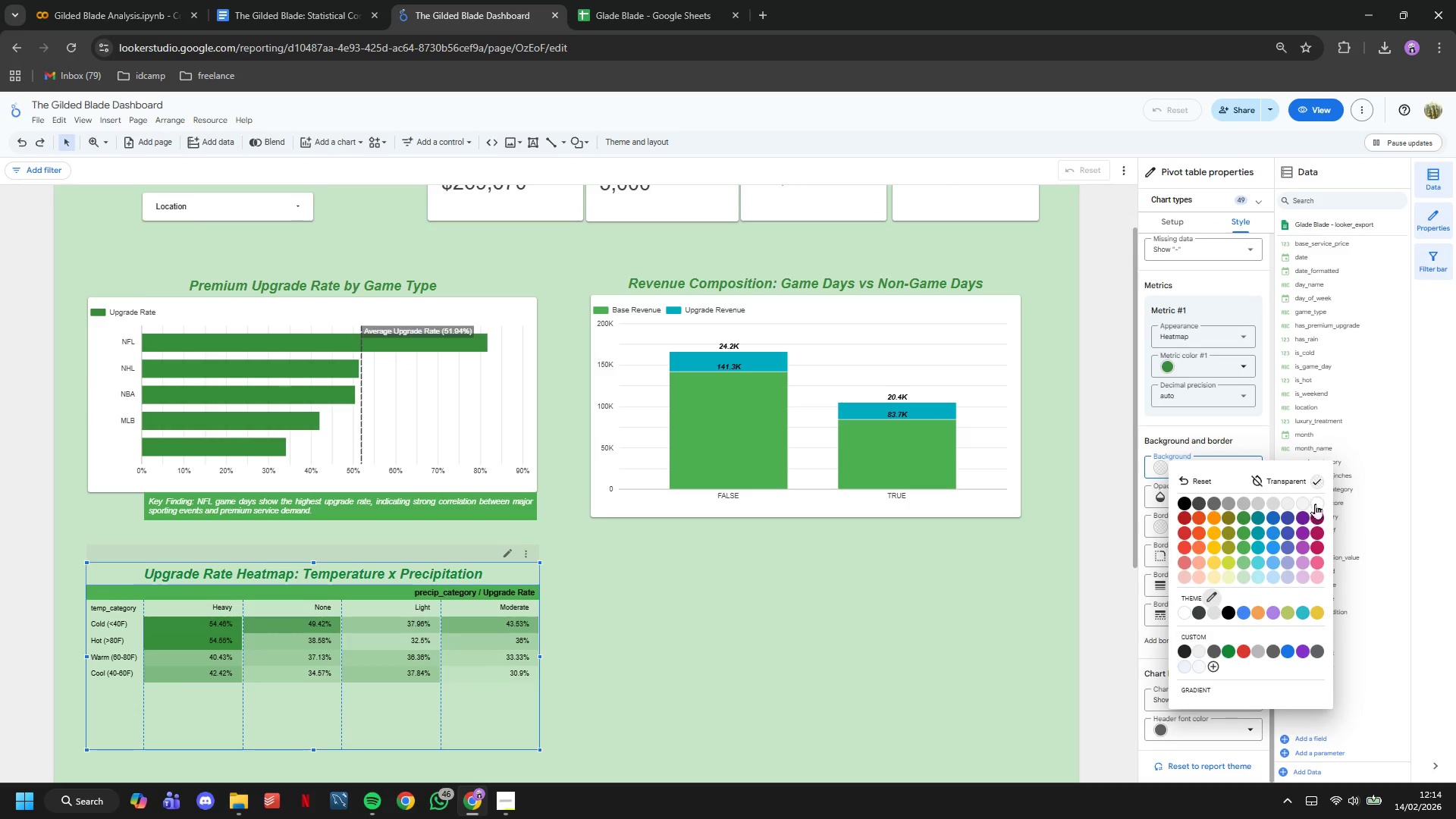 
left_click([1315, 507])
 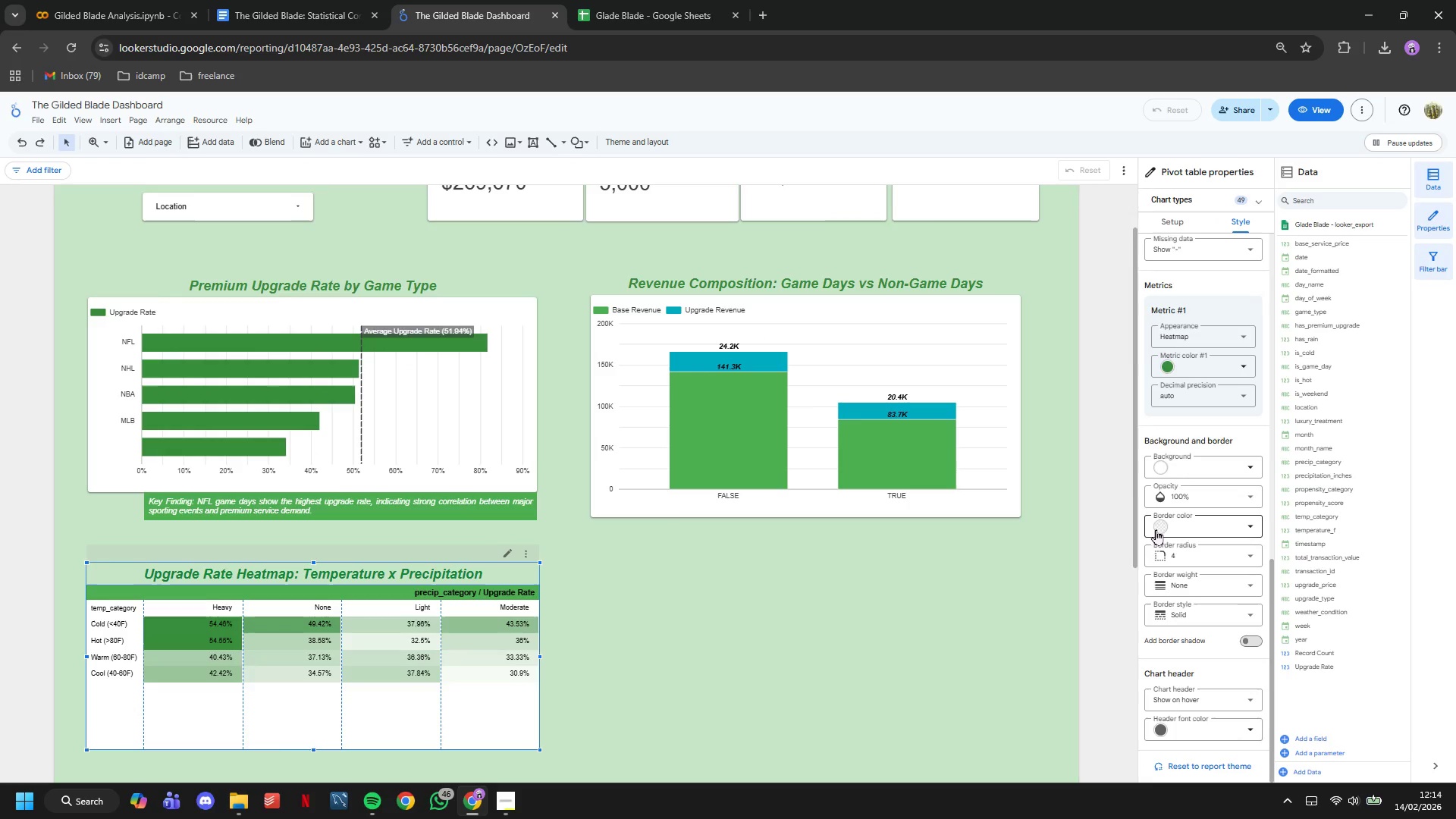 
scroll: coordinate [1134, 328], scroll_direction: down, amount: 4.0
 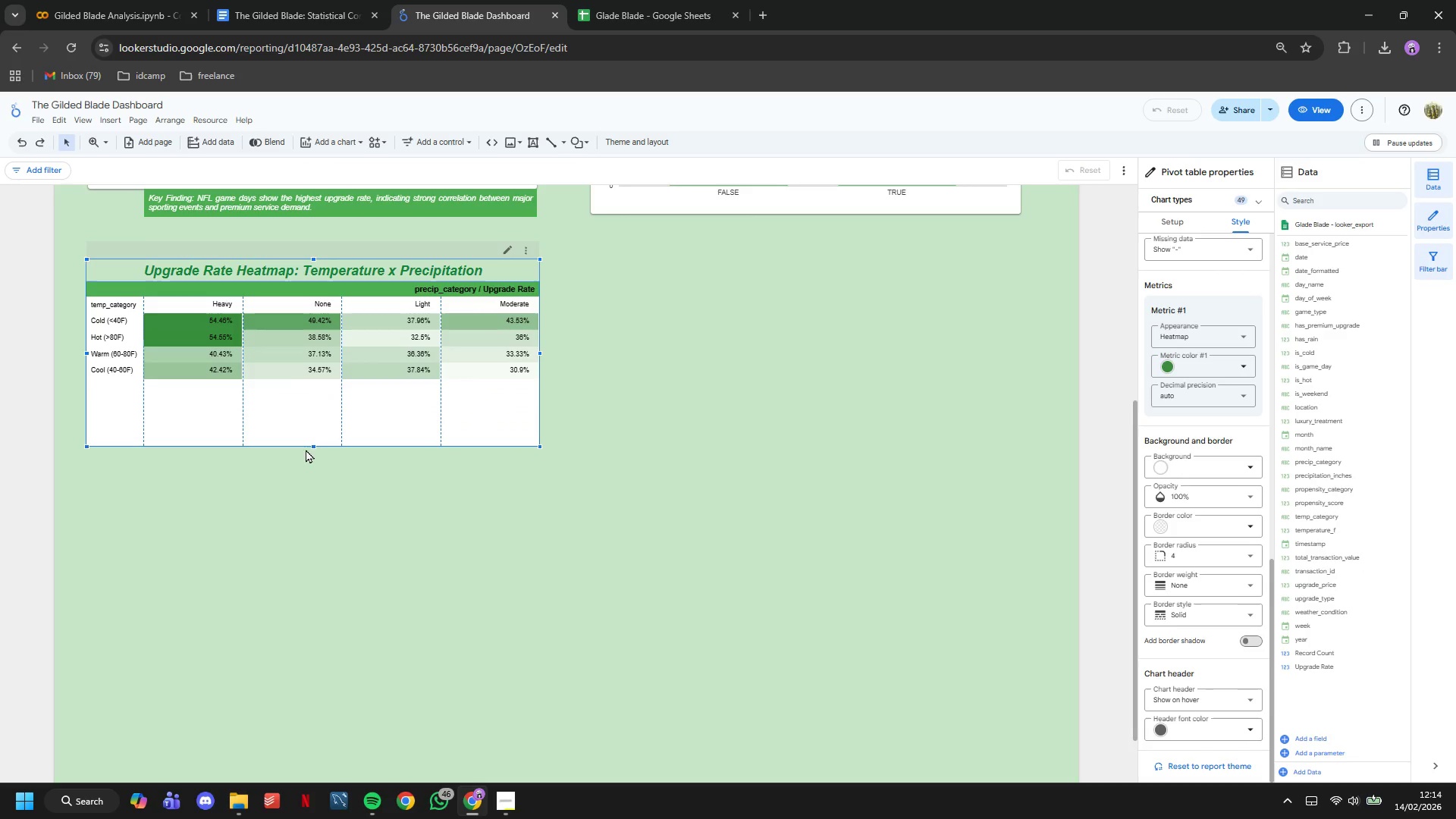 
left_click_drag(start_coordinate=[312, 447], to_coordinate=[310, 491])
 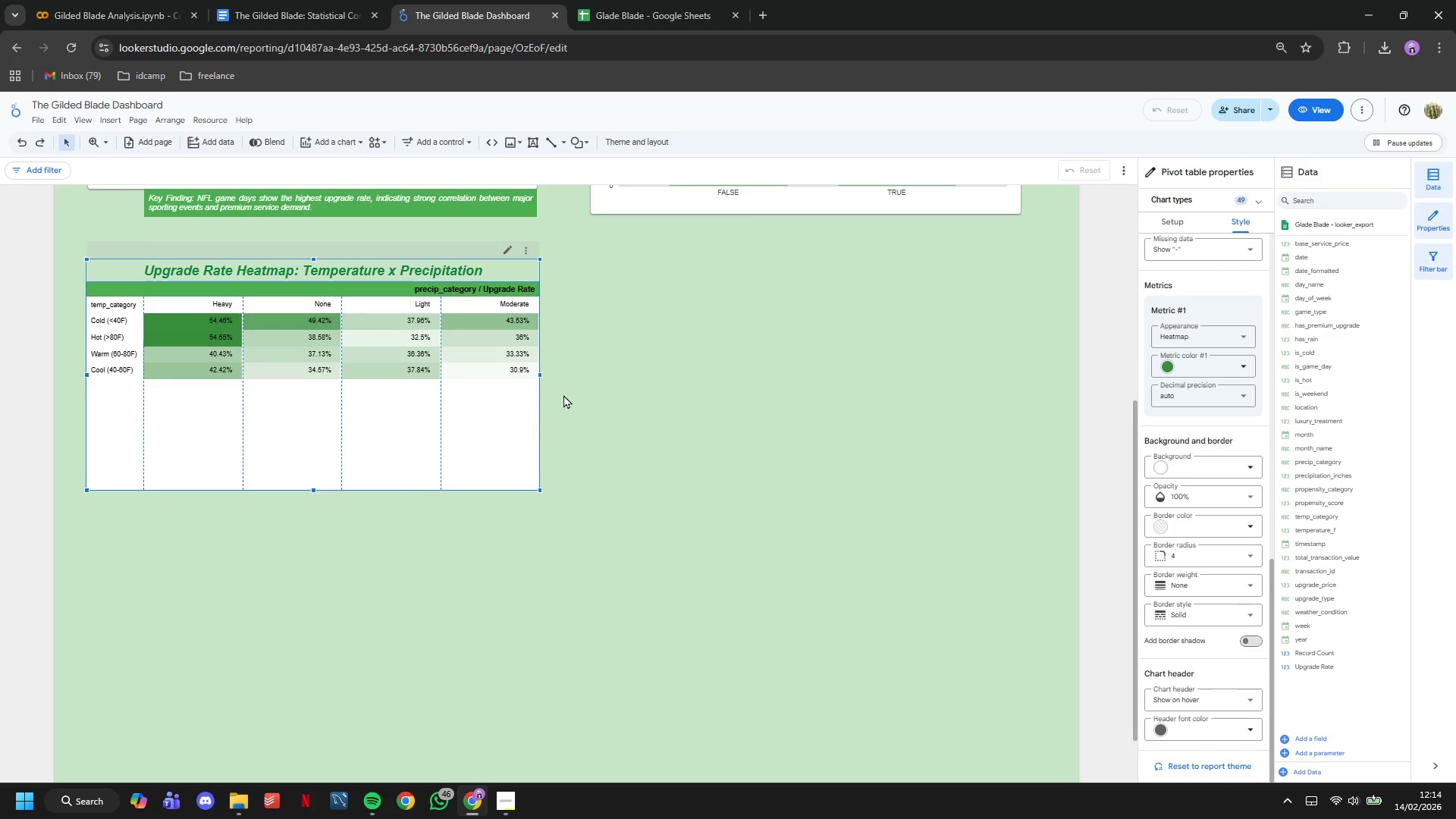 
scroll: coordinate [1175, 427], scroll_direction: down, amount: 2.0
 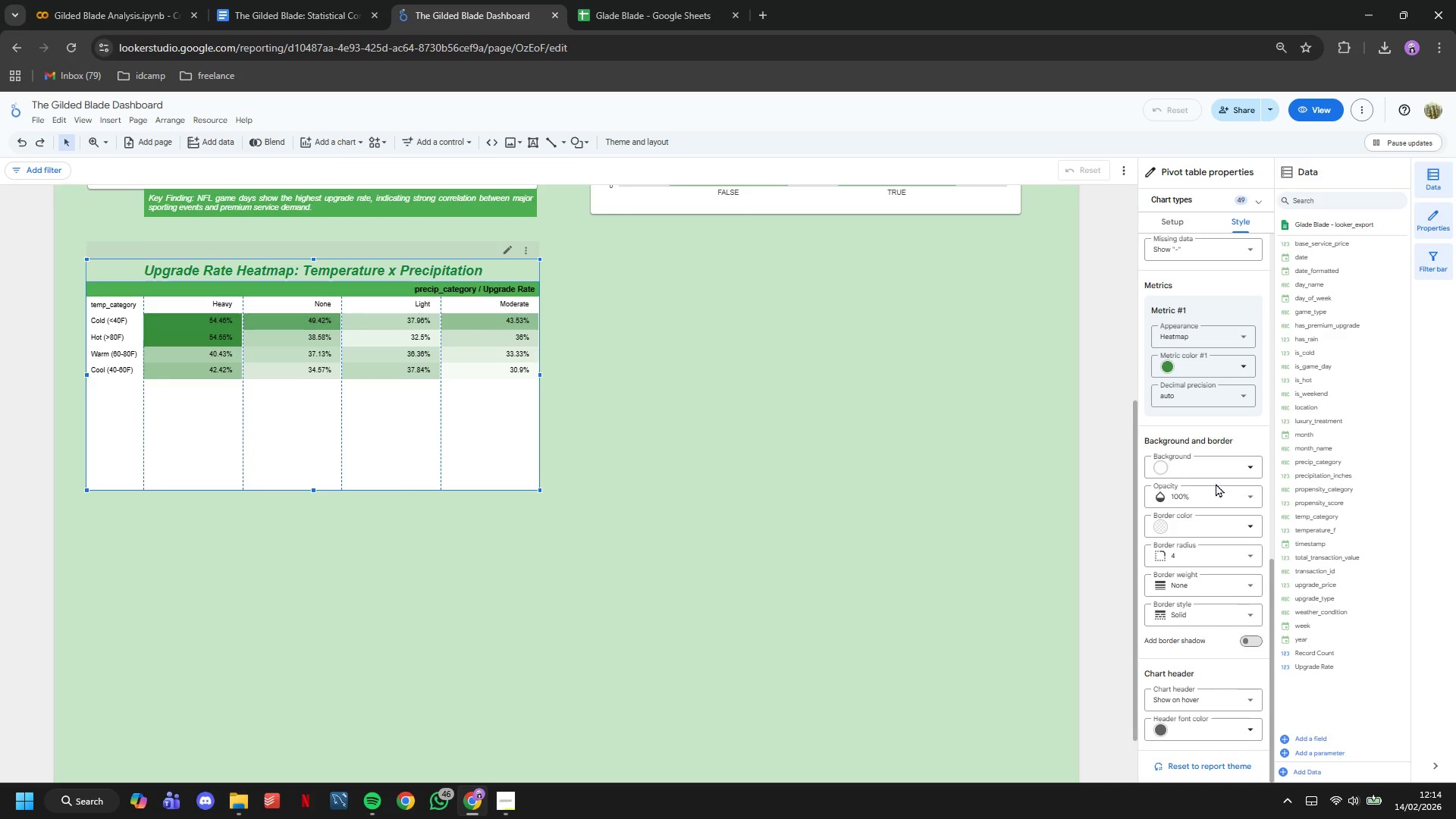 
scroll: coordinate [1216, 483], scroll_direction: none, amount: 0.0
 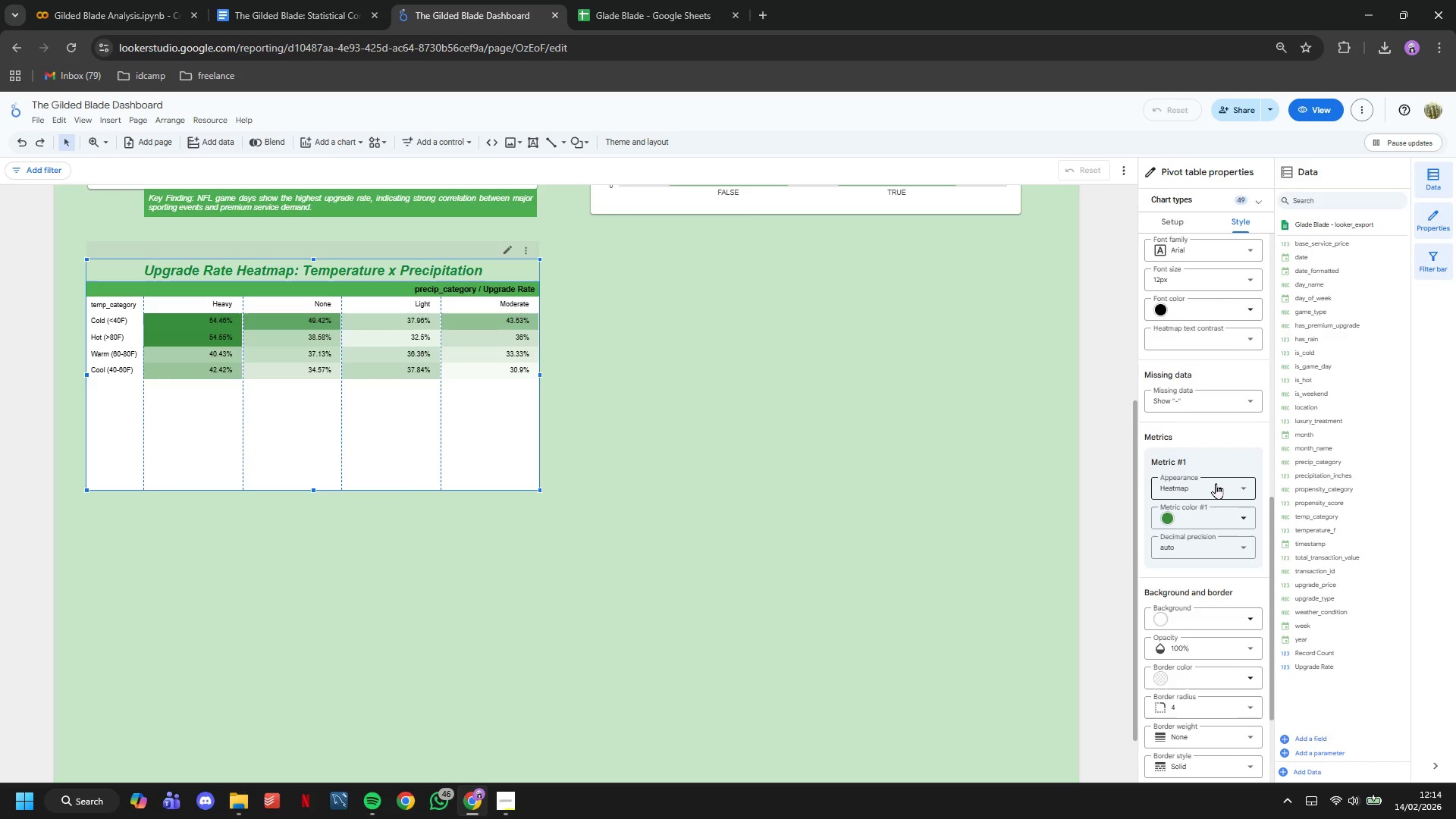 
scroll: coordinate [1216, 483], scroll_direction: up, amount: 1.0
 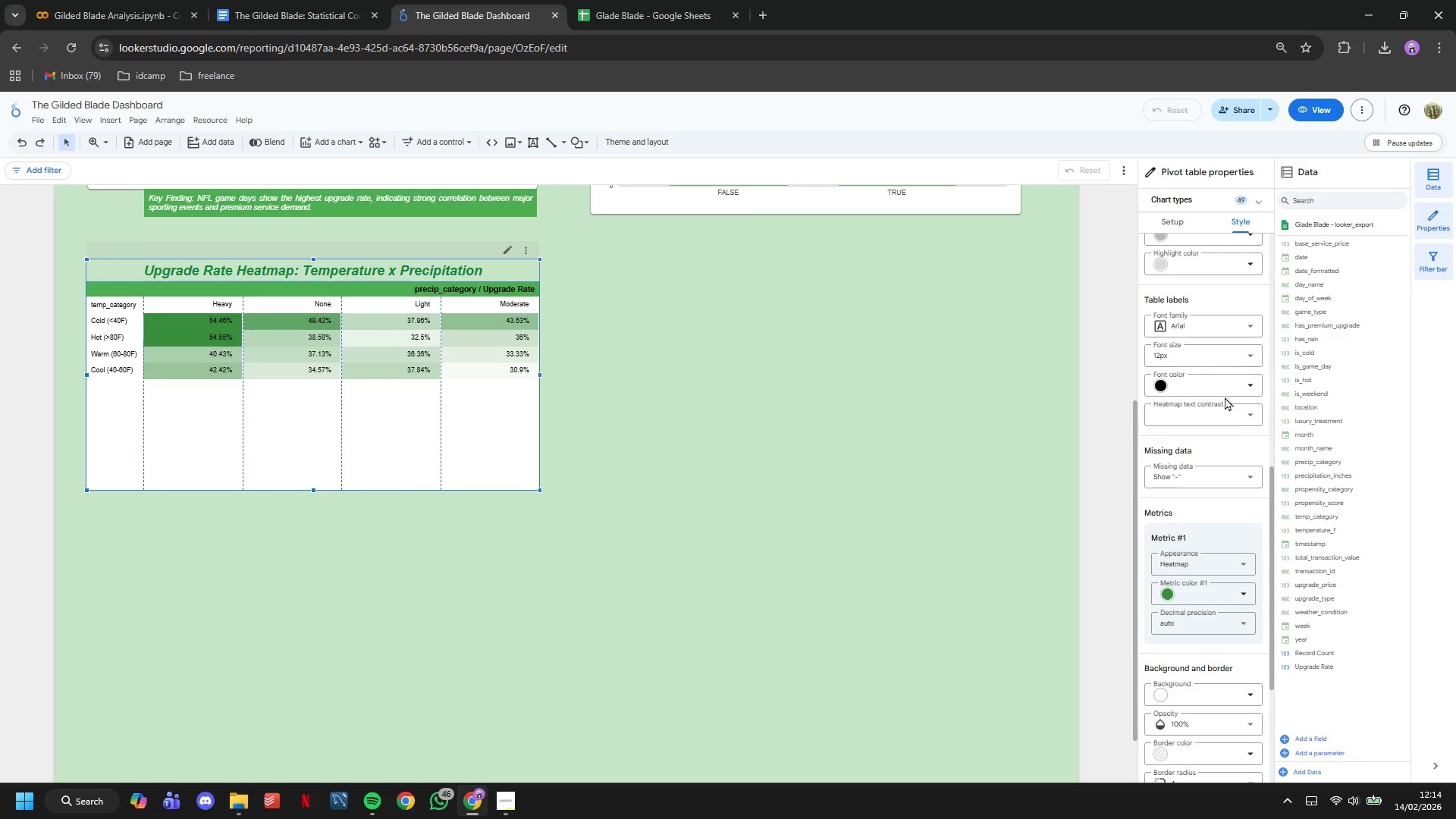 
left_click([1214, 357])
 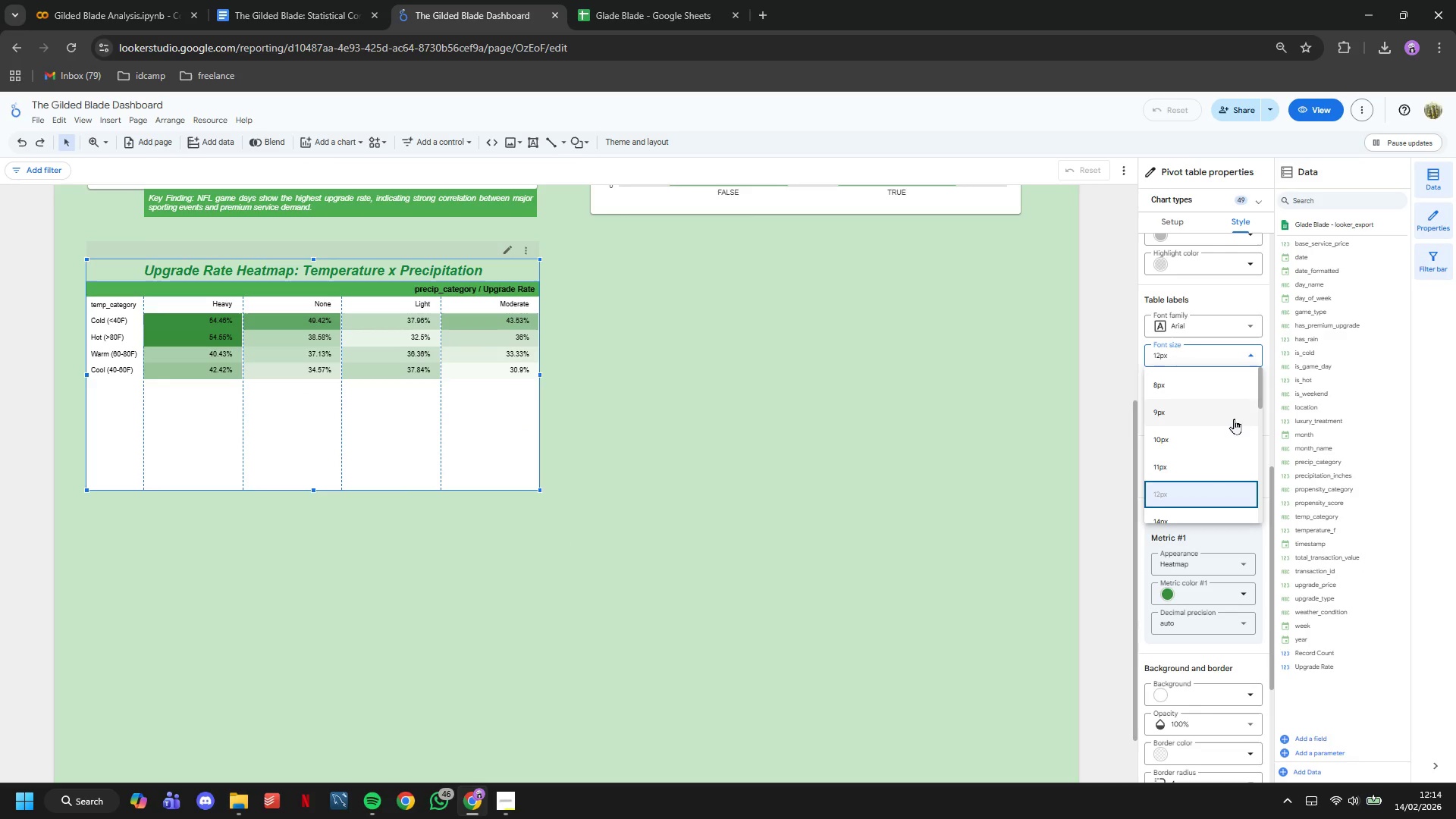 
scroll: coordinate [1226, 423], scroll_direction: down, amount: 1.0
 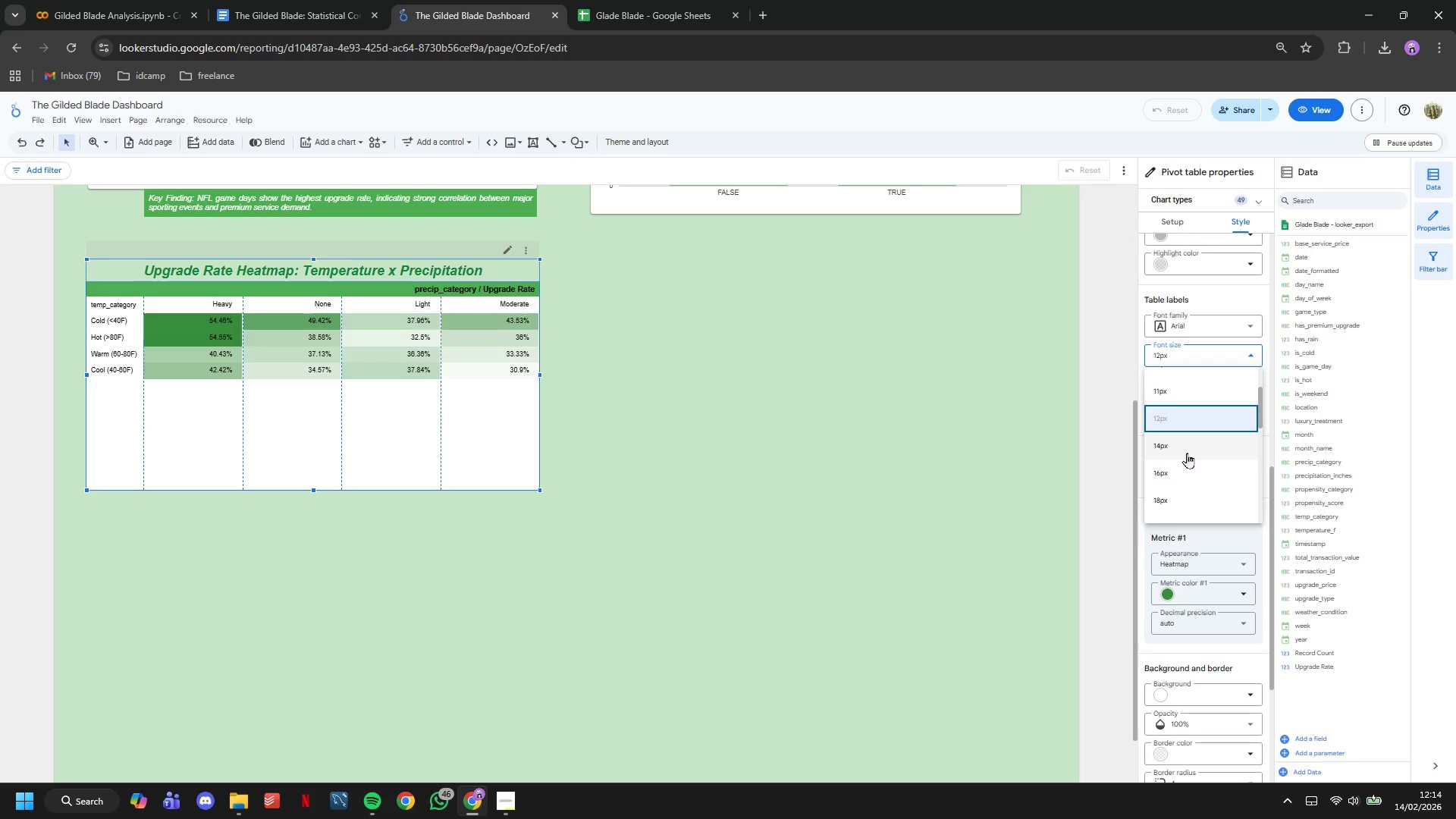 
left_click([1187, 453])
 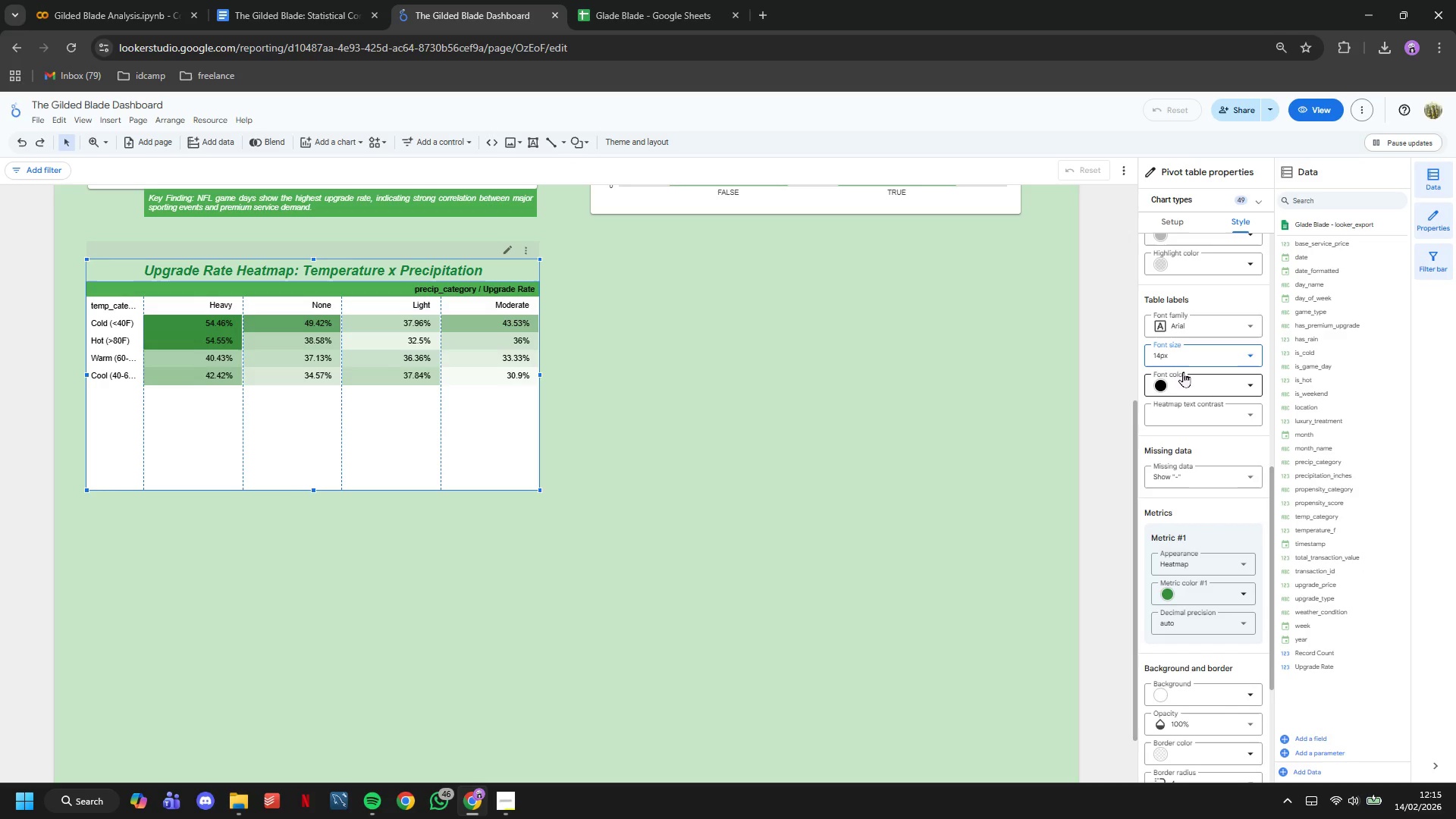 
left_click([1188, 349])
 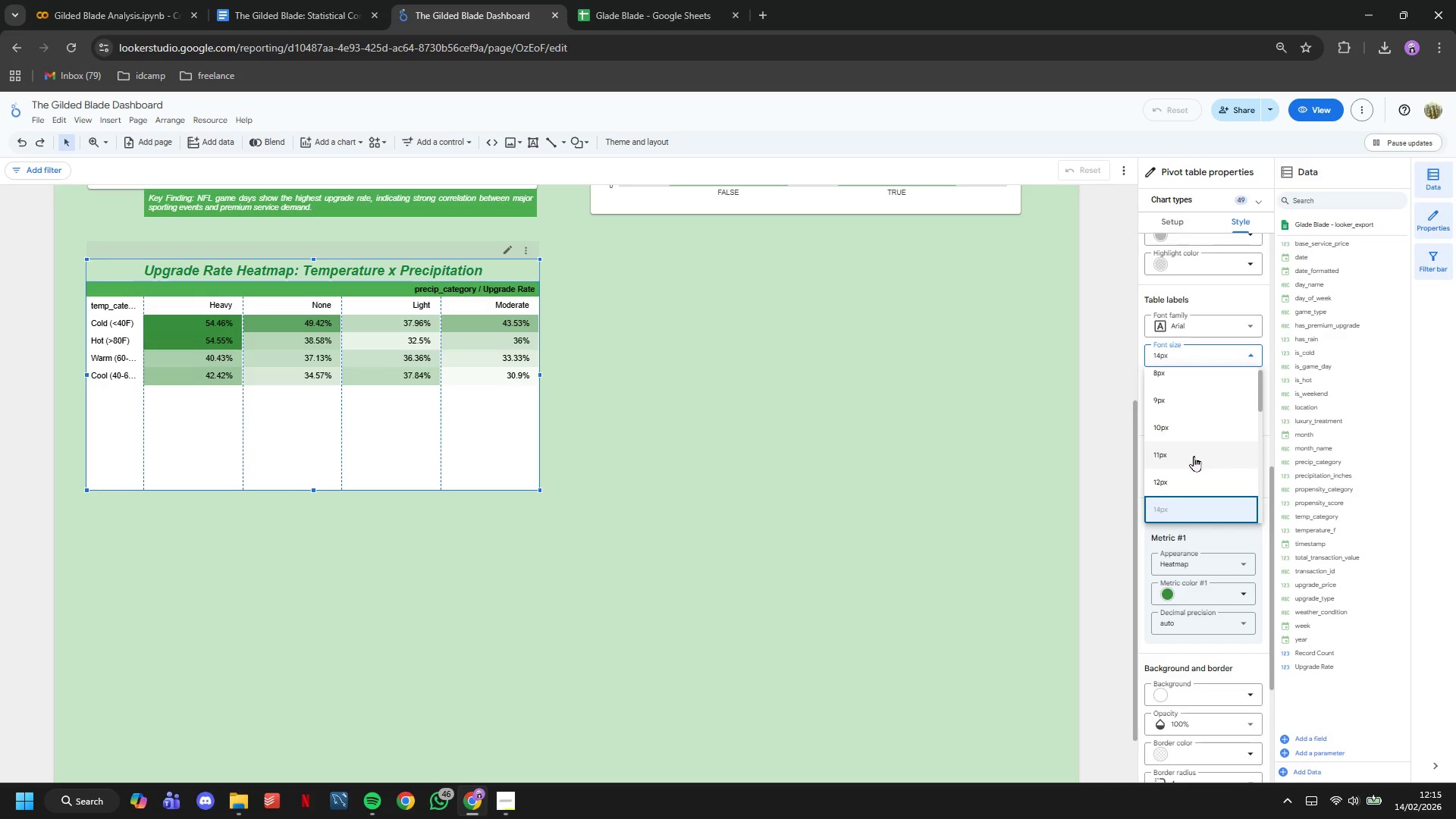 
left_click([1186, 458])
 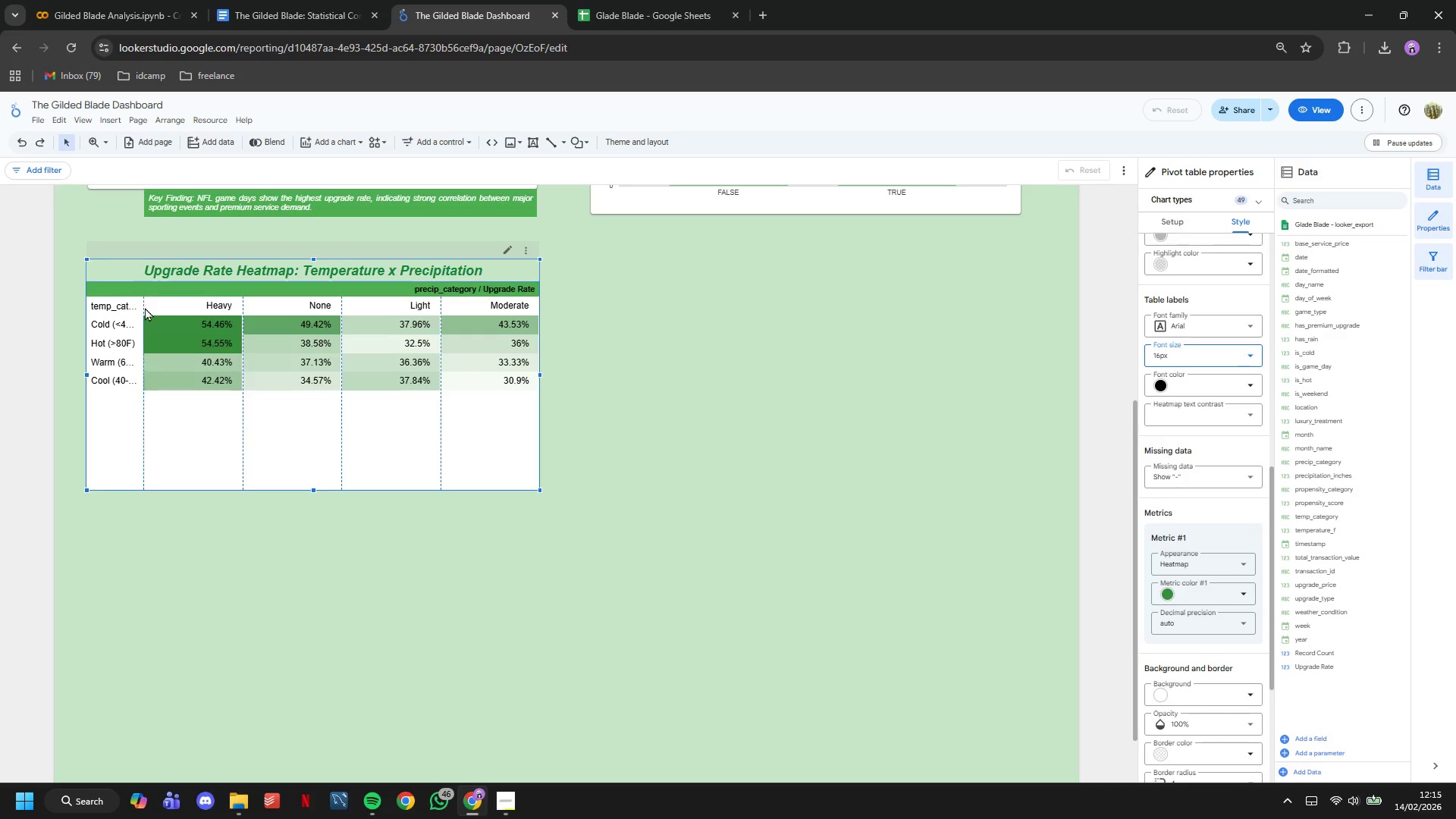 
scroll: coordinate [1194, 454], scroll_direction: down, amount: 1.0
 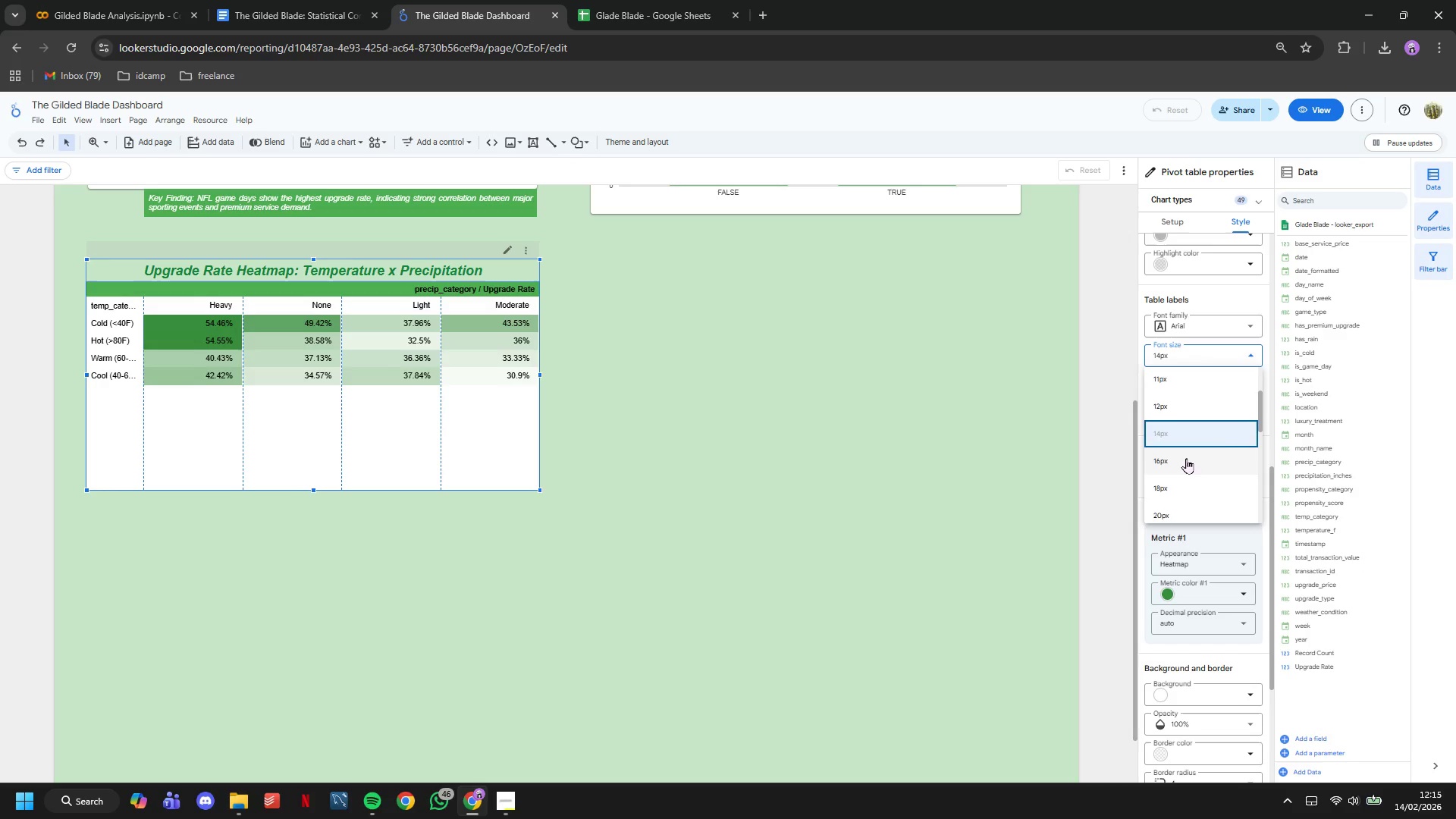 
wait(5.71)
 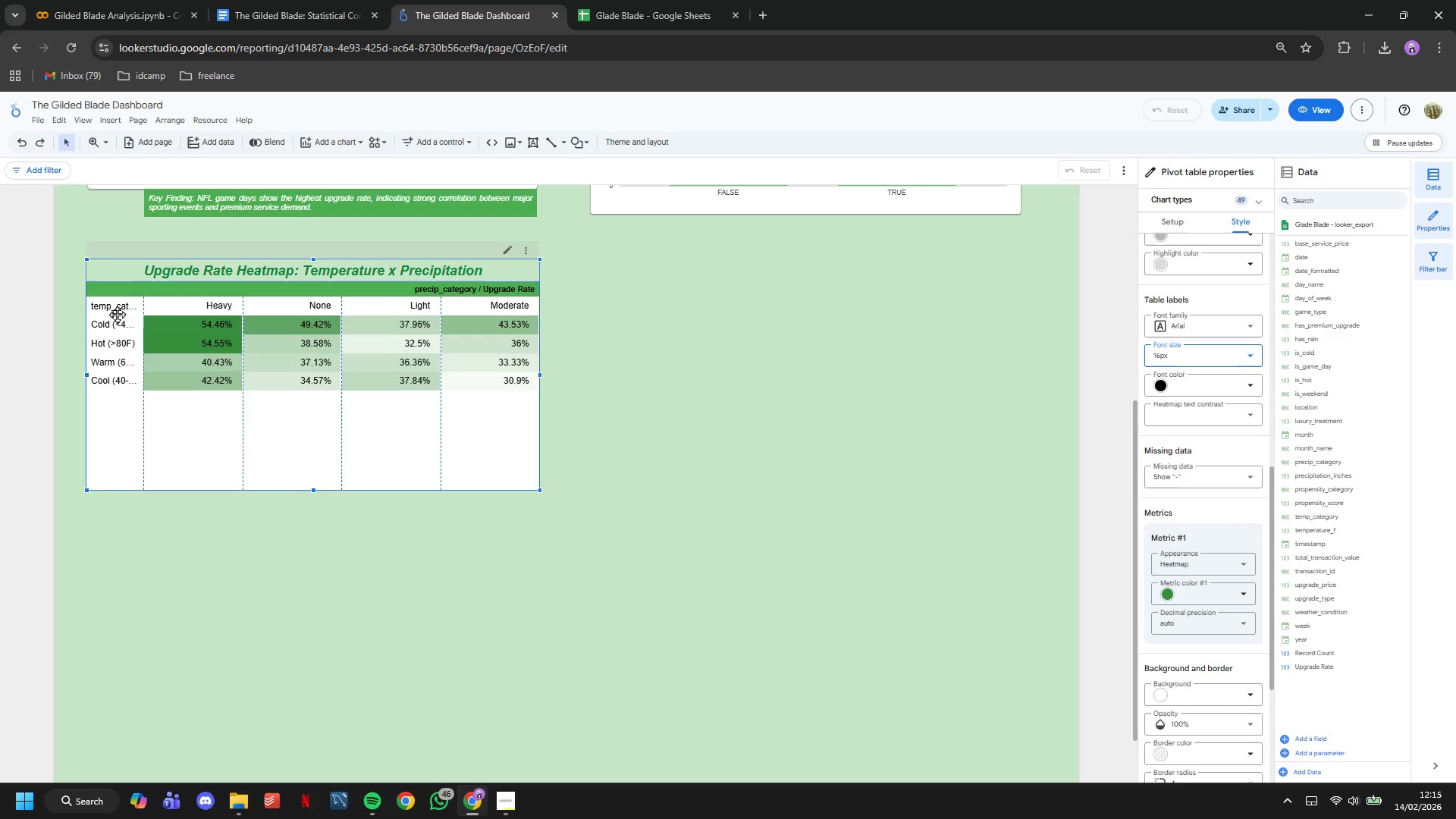 
left_click([143, 306])
 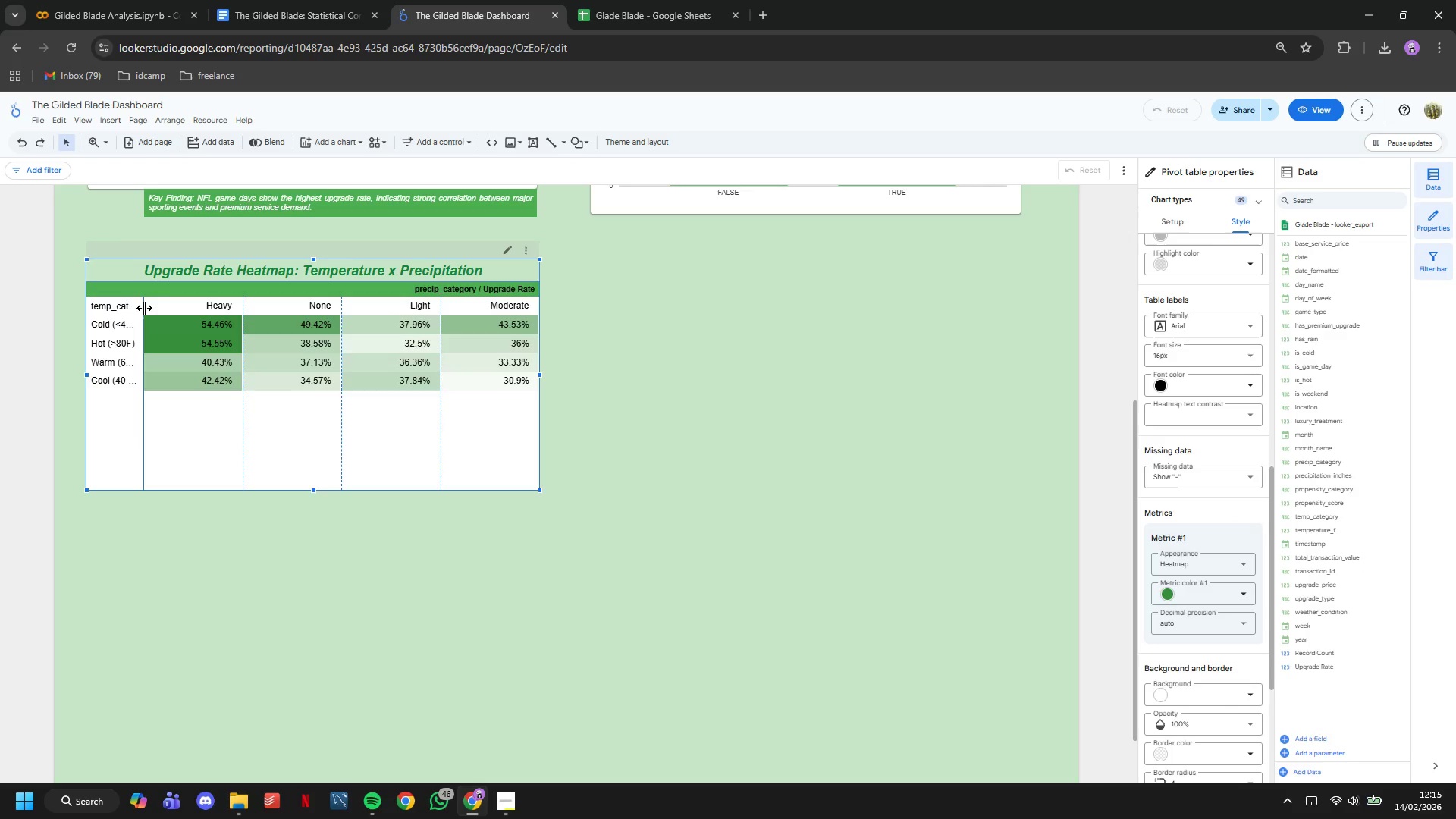 
left_click_drag(start_coordinate=[145, 308], to_coordinate=[153, 318])
 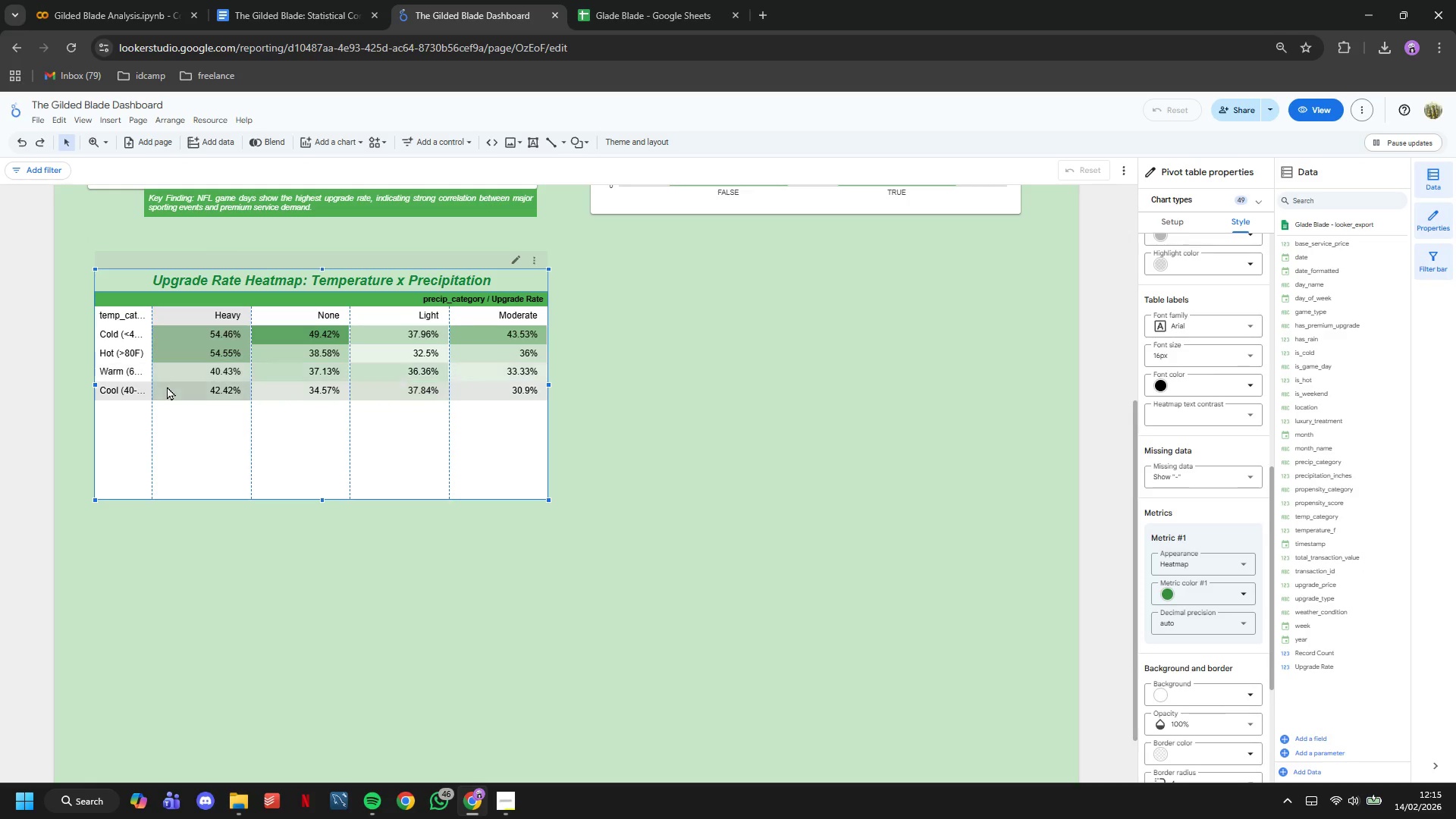 
key(Control+Z)
 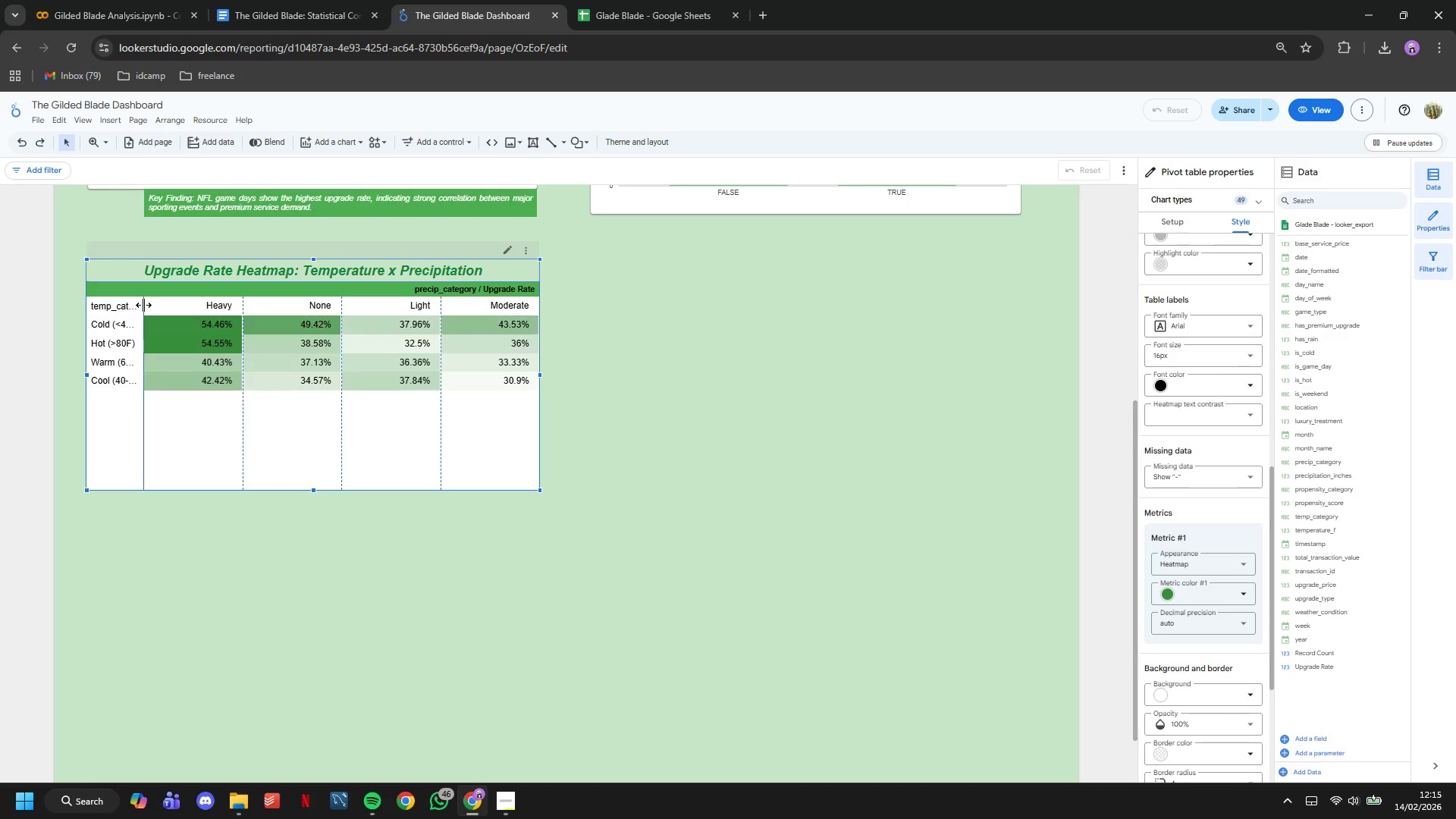 
left_click_drag(start_coordinate=[144, 306], to_coordinate=[165, 319])
 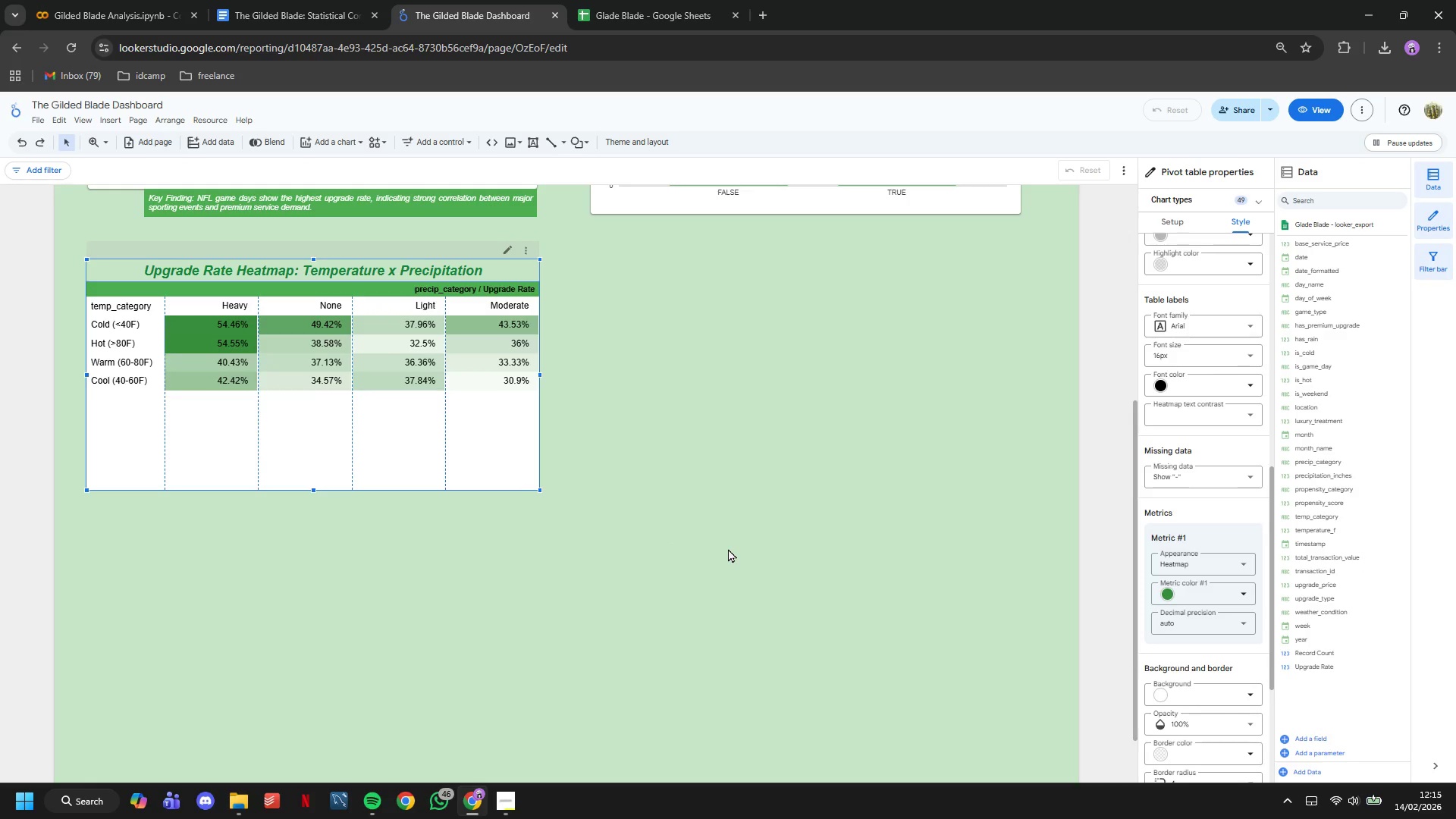 
left_click([728, 548])
 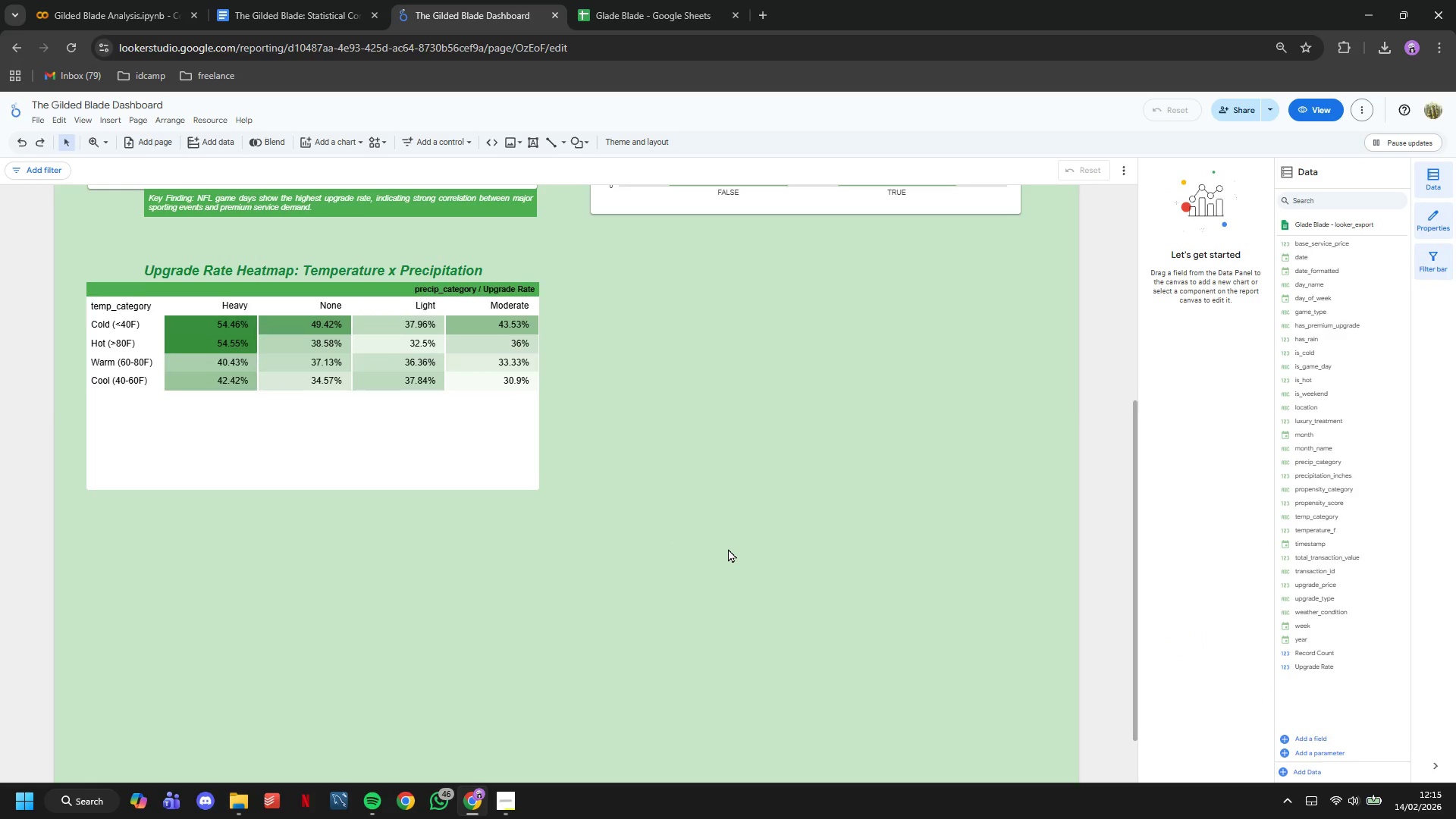 
scroll: coordinate [728, 548], scroll_direction: up, amount: 4.0
 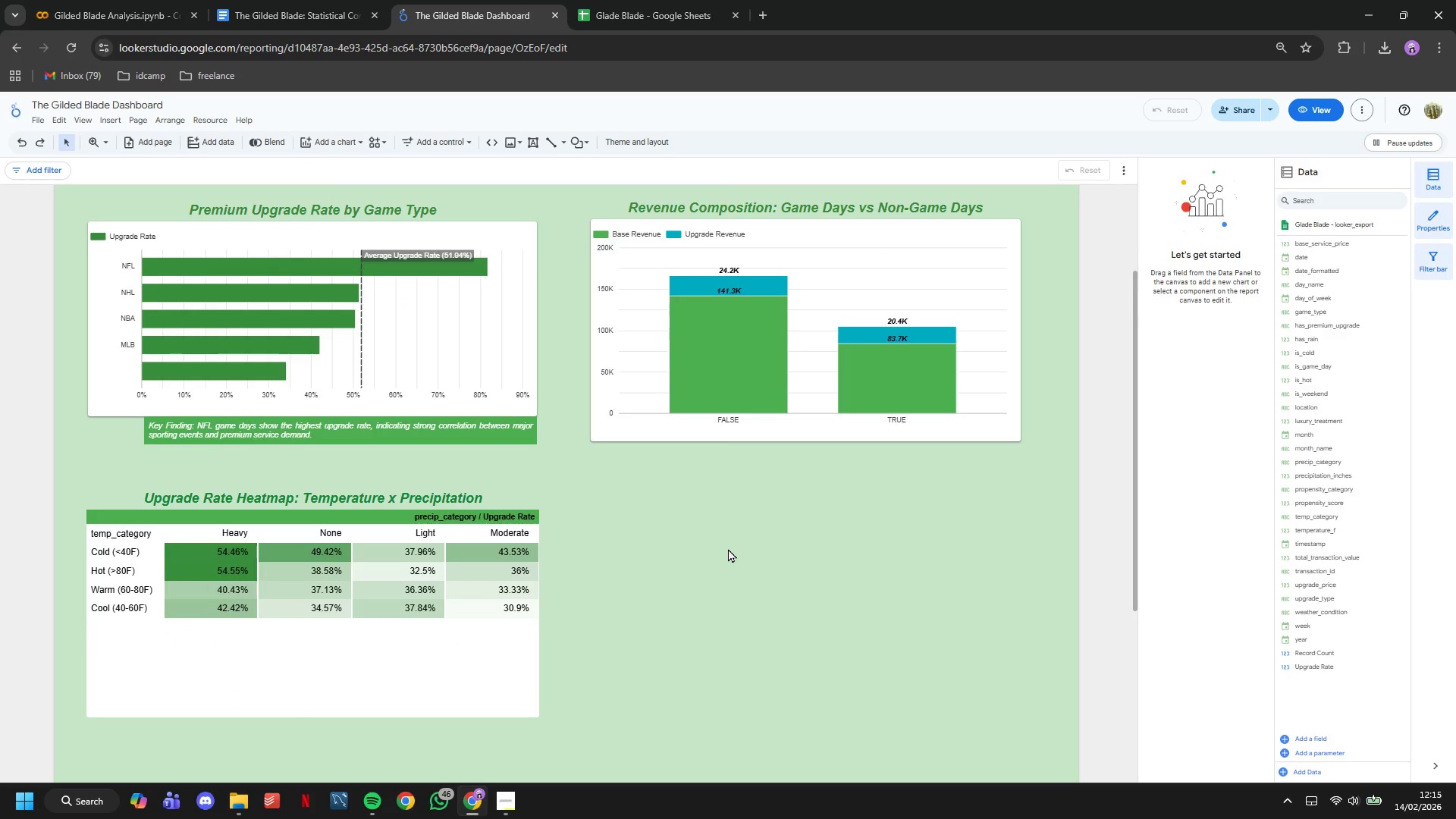 
scroll: coordinate [728, 548], scroll_direction: down, amount: 1.0
 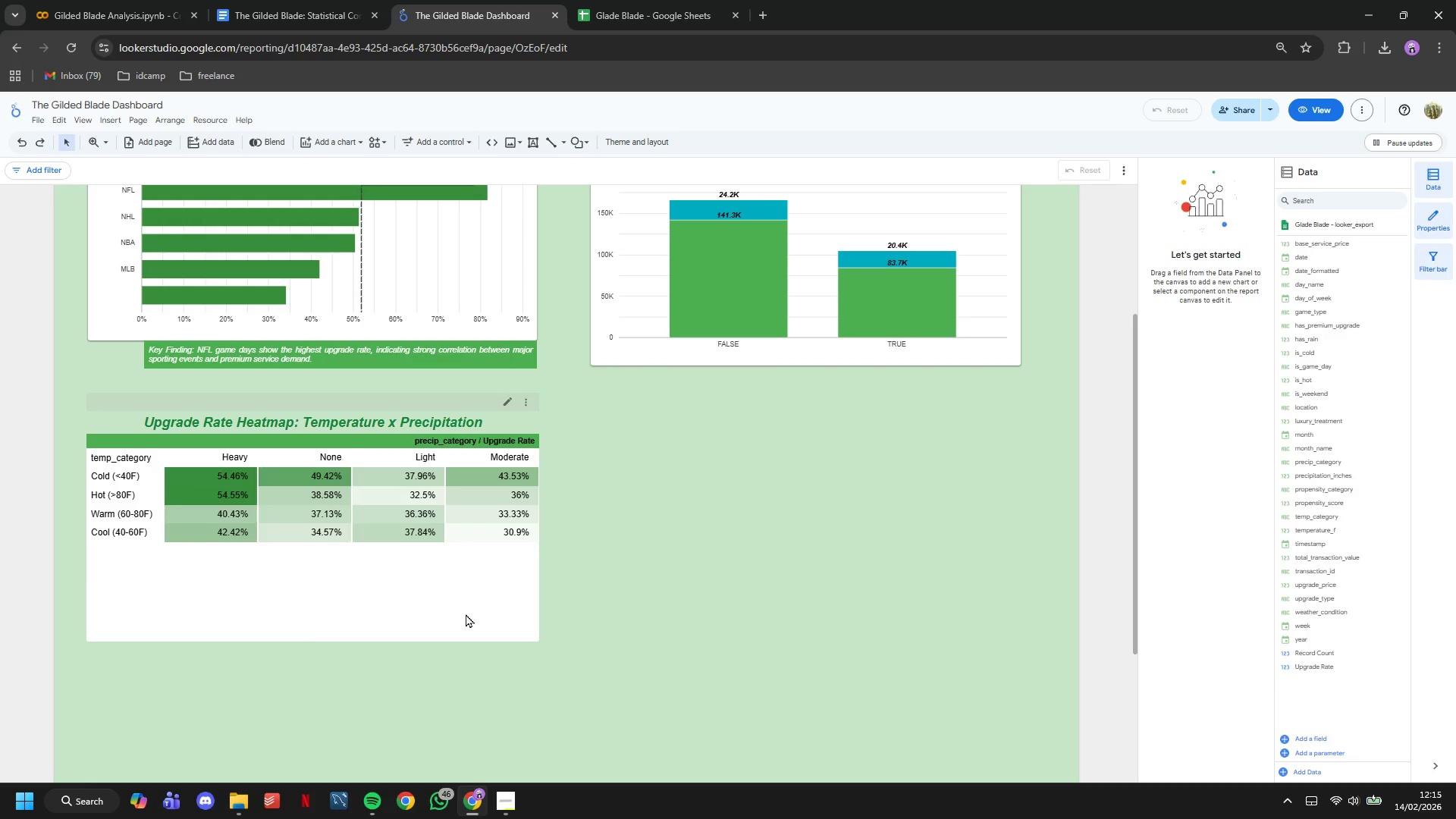 
left_click([466, 613])
 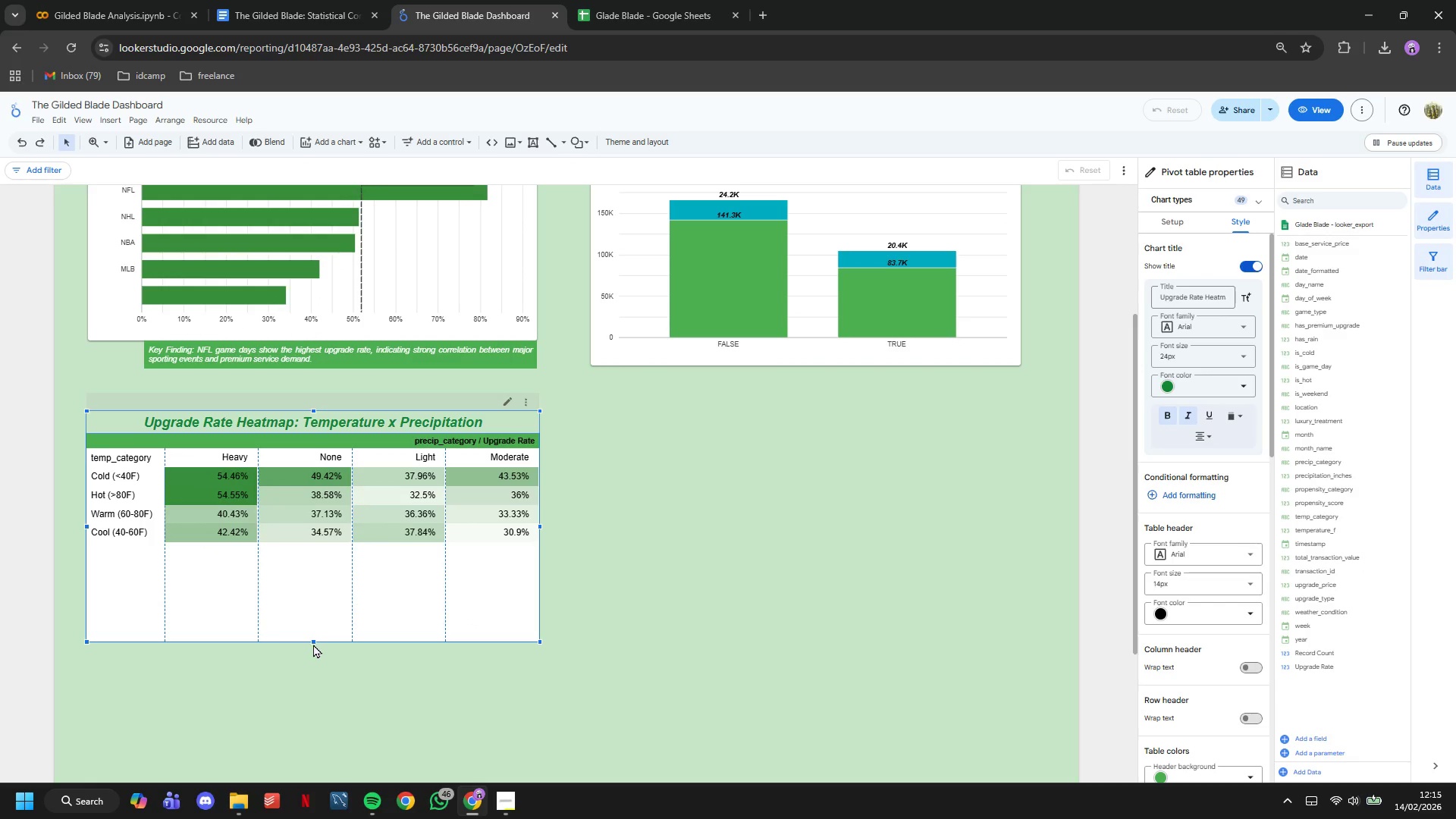 
left_click_drag(start_coordinate=[313, 640], to_coordinate=[306, 571])
 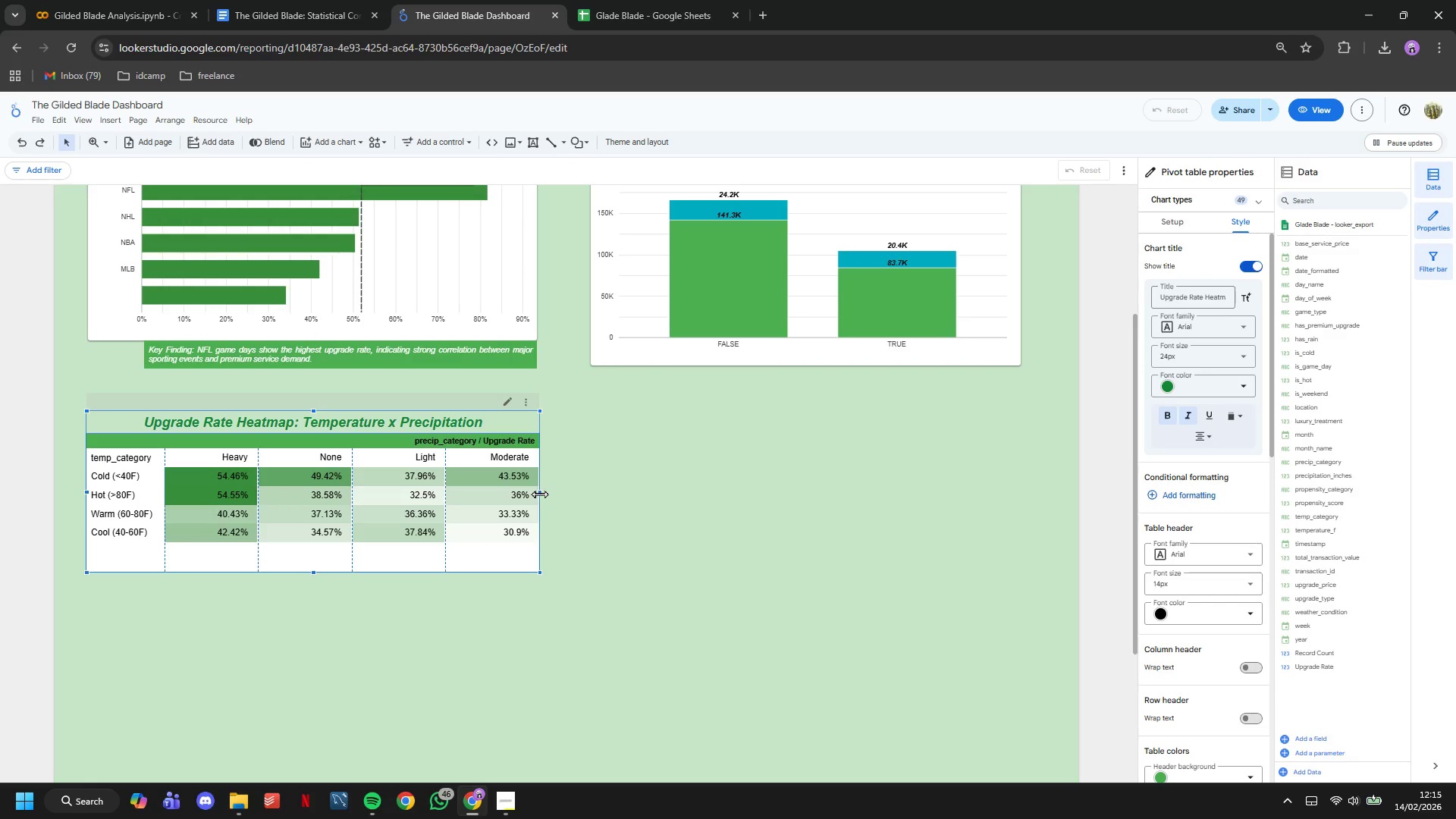 
left_click_drag(start_coordinate=[539, 494], to_coordinate=[543, 502])
 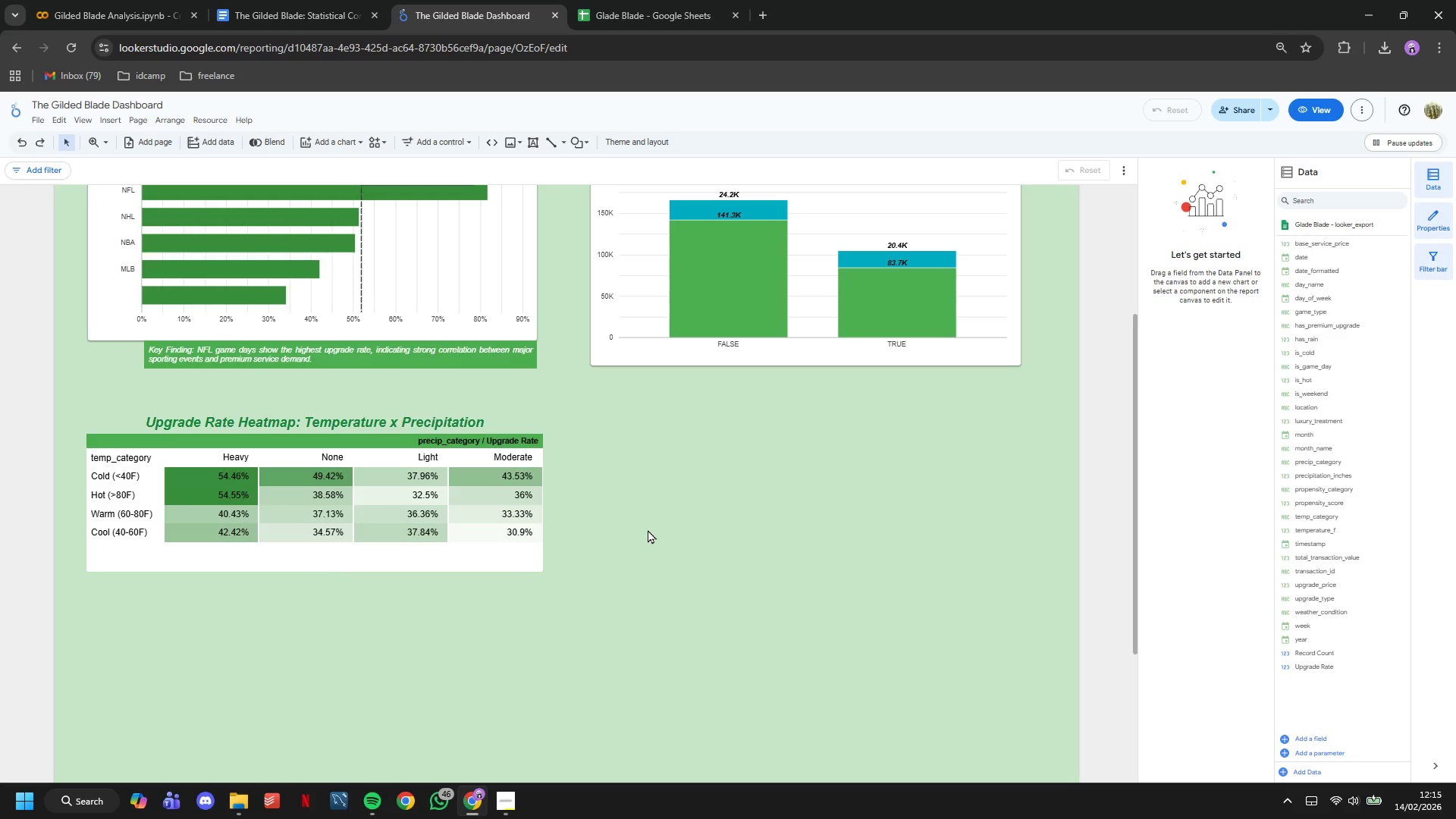 
scroll: coordinate [648, 532], scroll_direction: up, amount: 1.0
 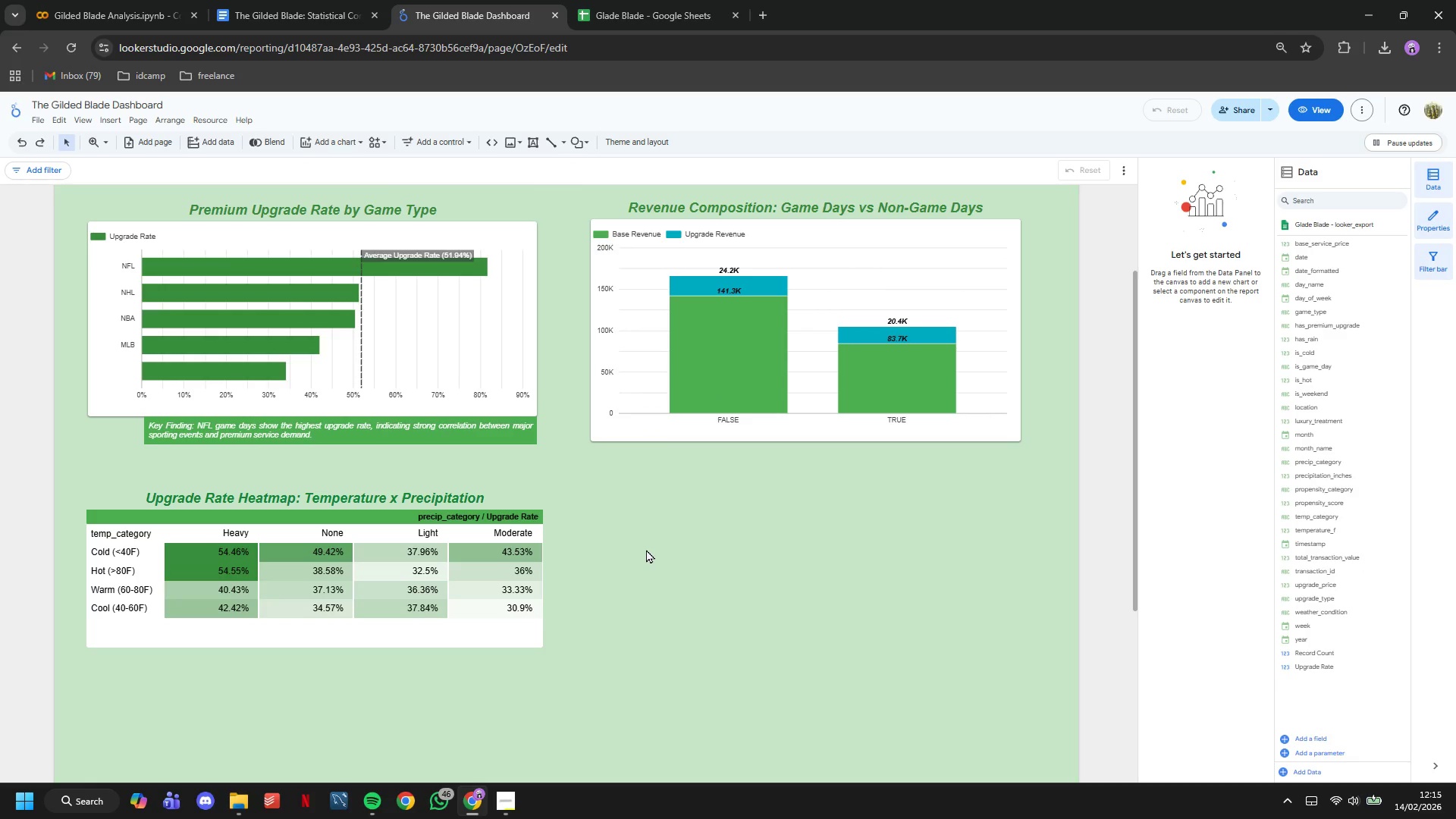 
wait(7.16)
 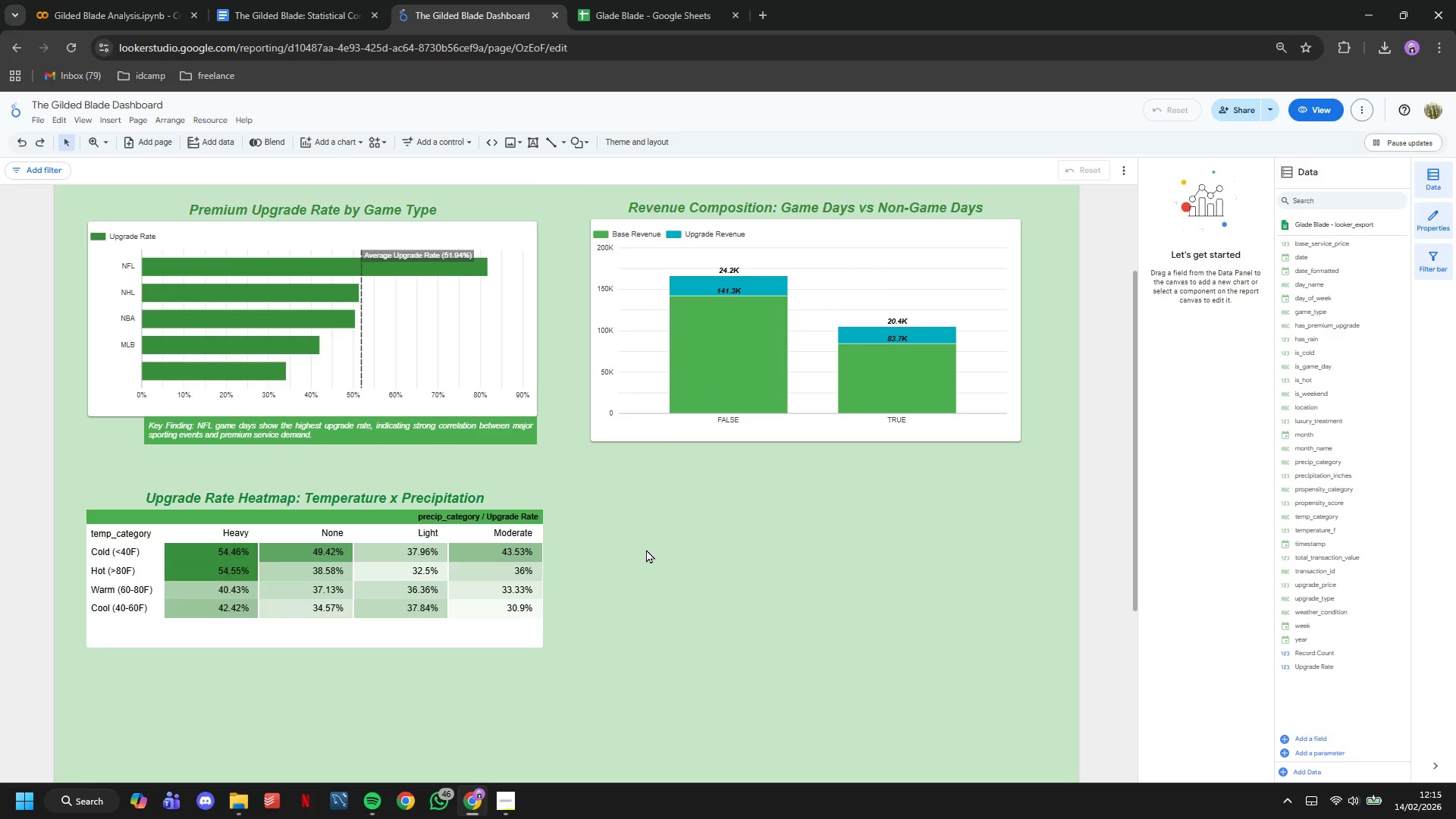 
scroll: coordinate [585, 588], scroll_direction: up, amount: 6.0
 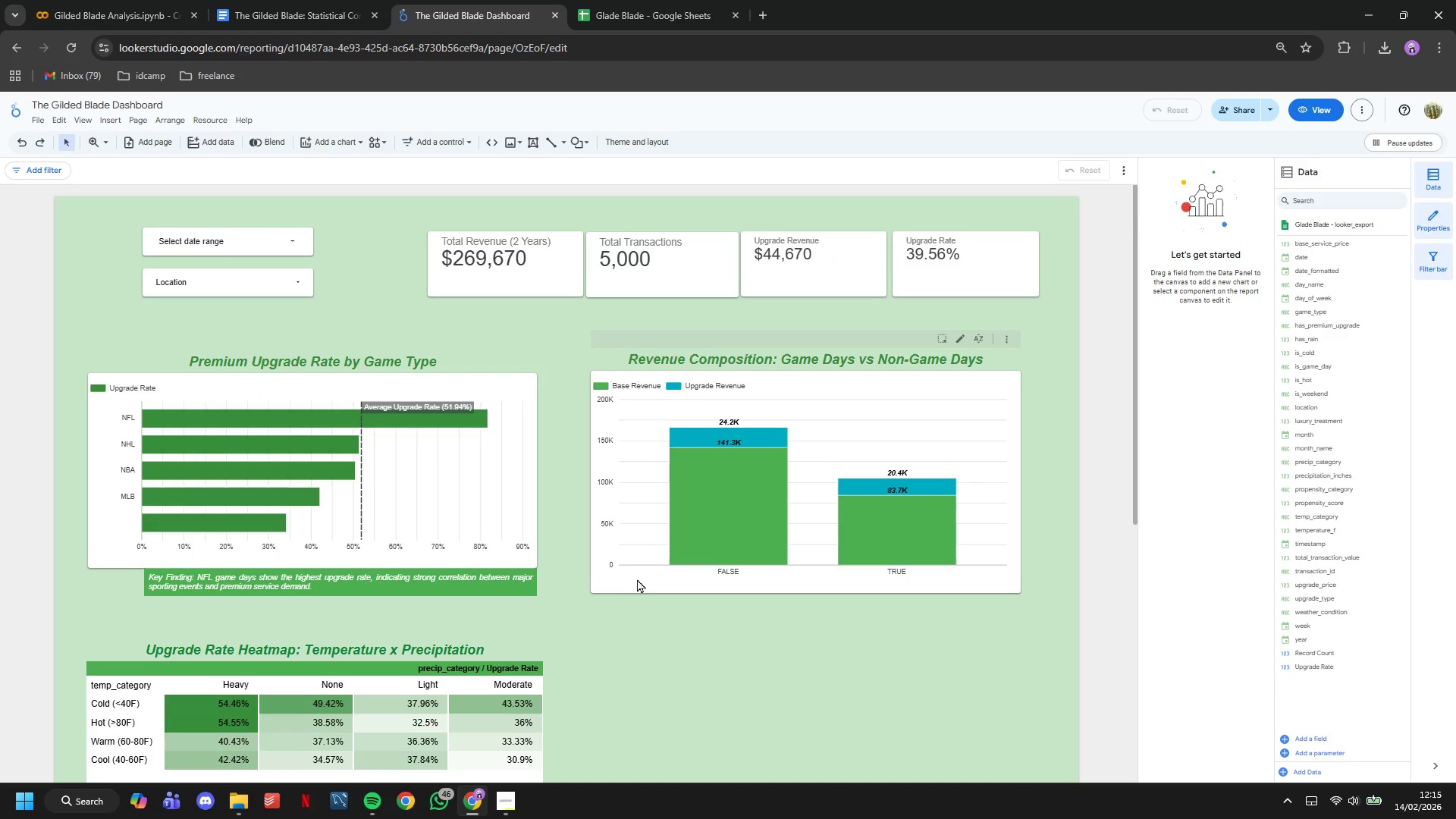 
scroll: coordinate [638, 578], scroll_direction: down, amount: 1.0
 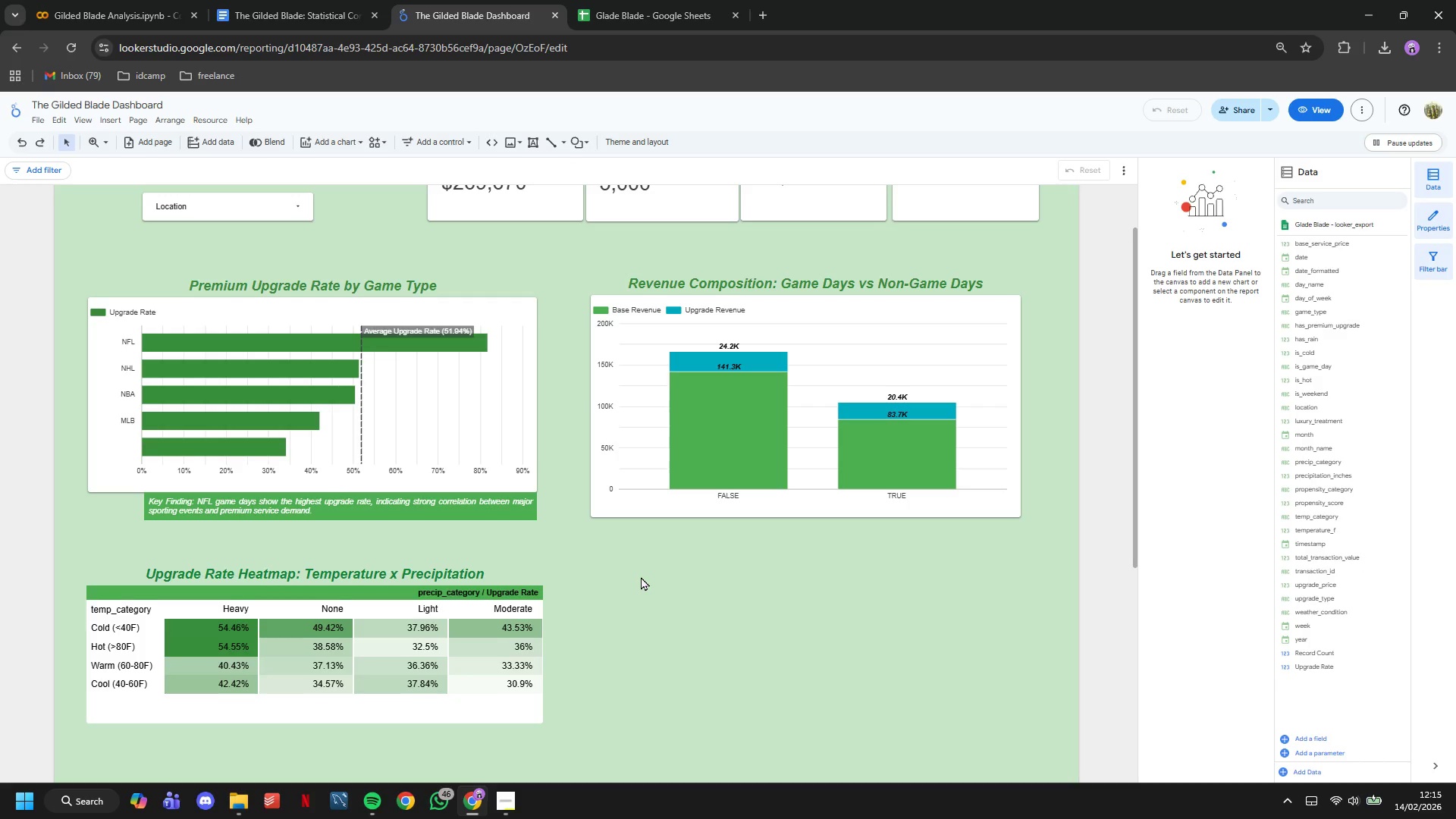 
left_click_drag(start_coordinate=[672, 657], to_coordinate=[177, 457])
 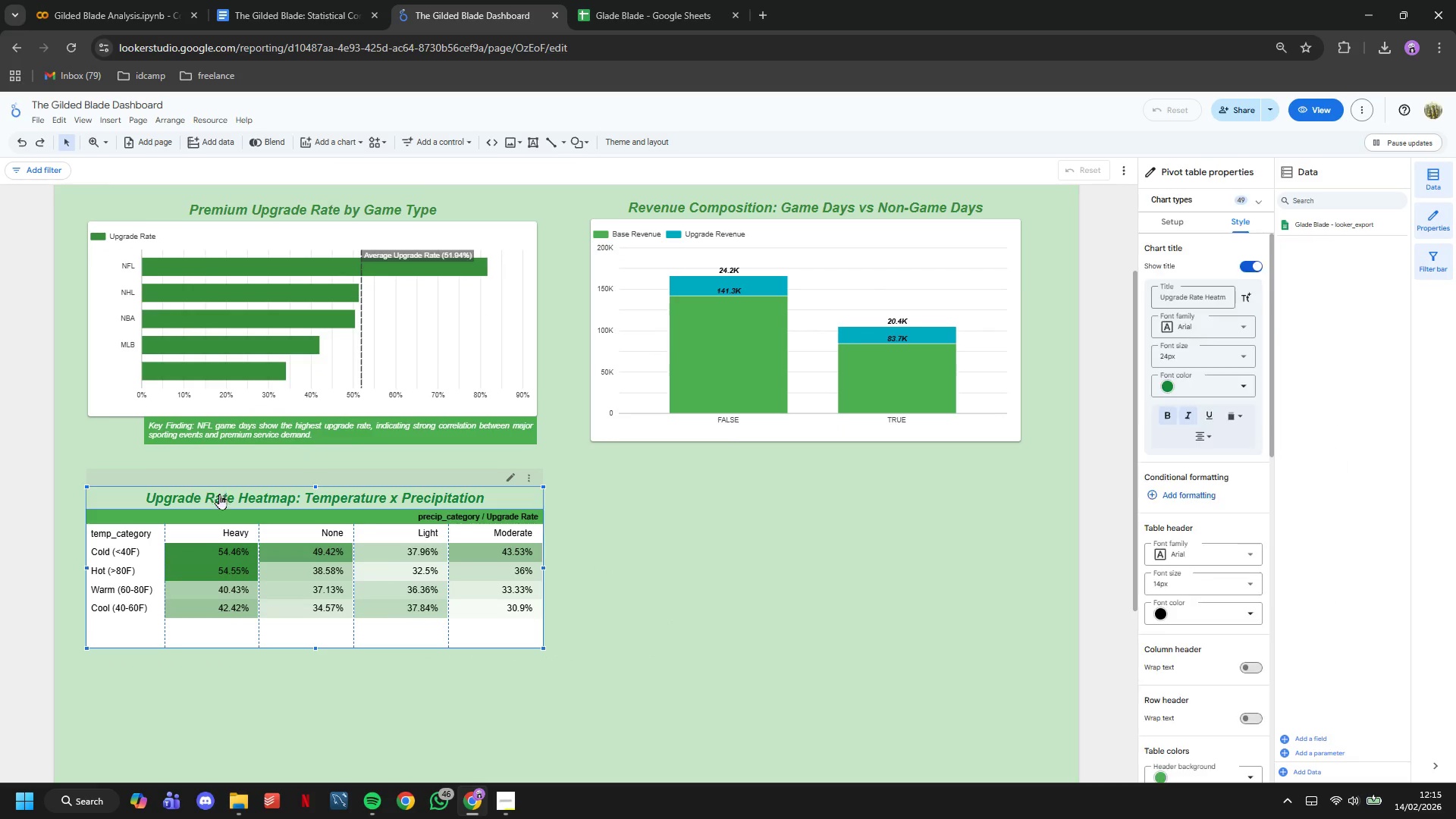 
scroll: coordinate [641, 576], scroll_direction: down, amount: 1.0
 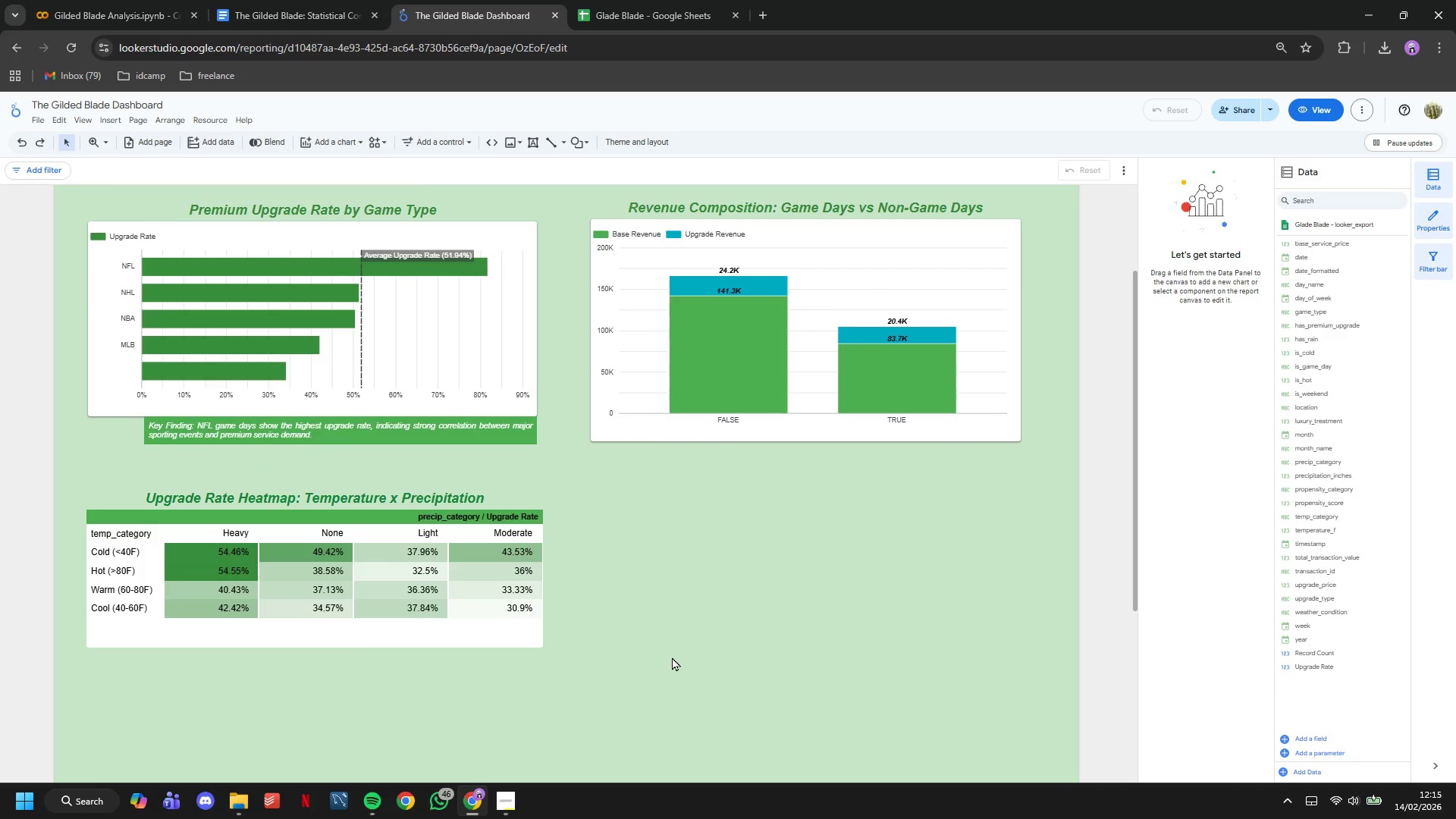 
left_click_drag(start_coordinate=[219, 495], to_coordinate=[228, 565])
 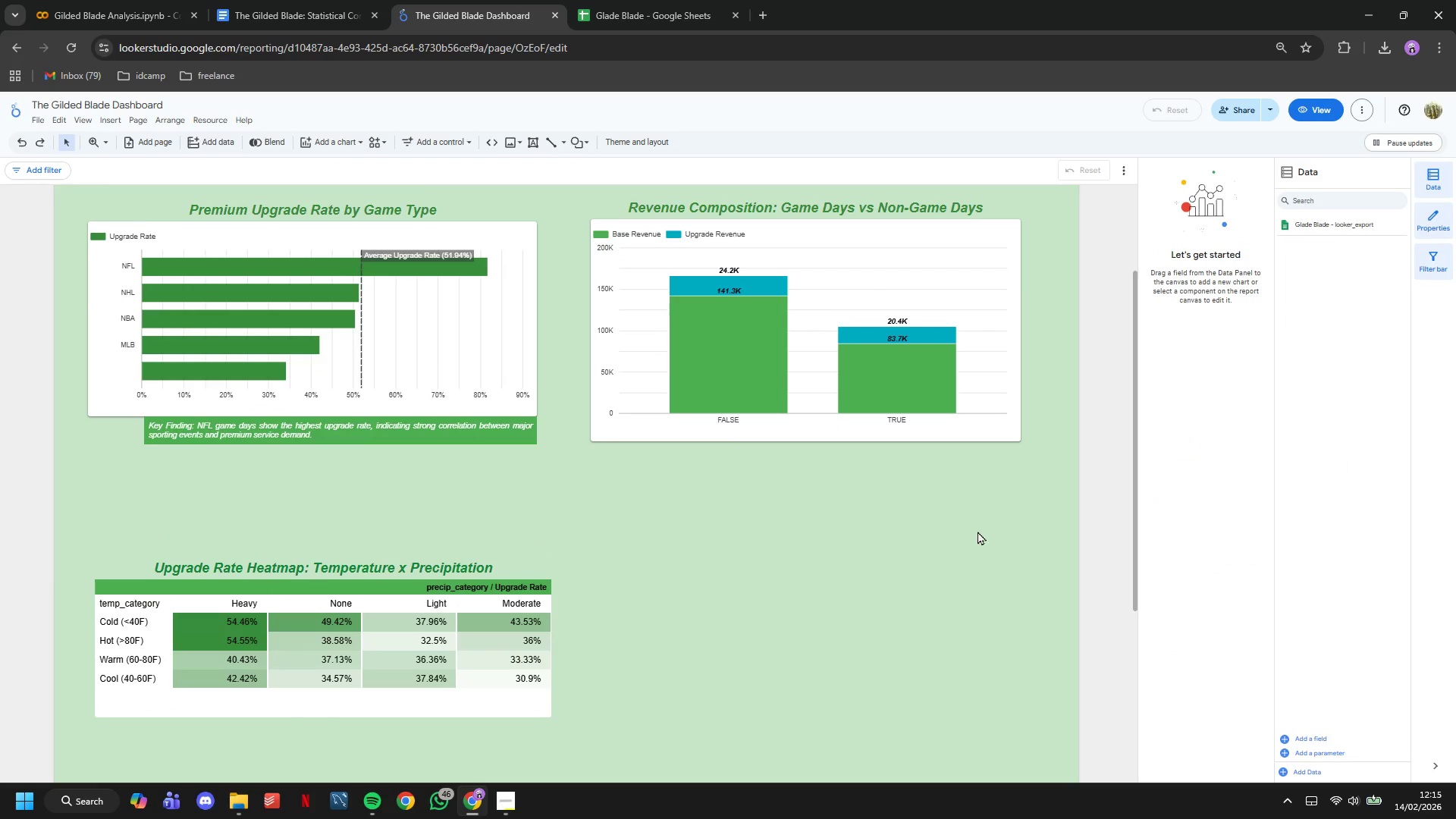 
scroll: coordinate [985, 533], scroll_direction: up, amount: 2.0
 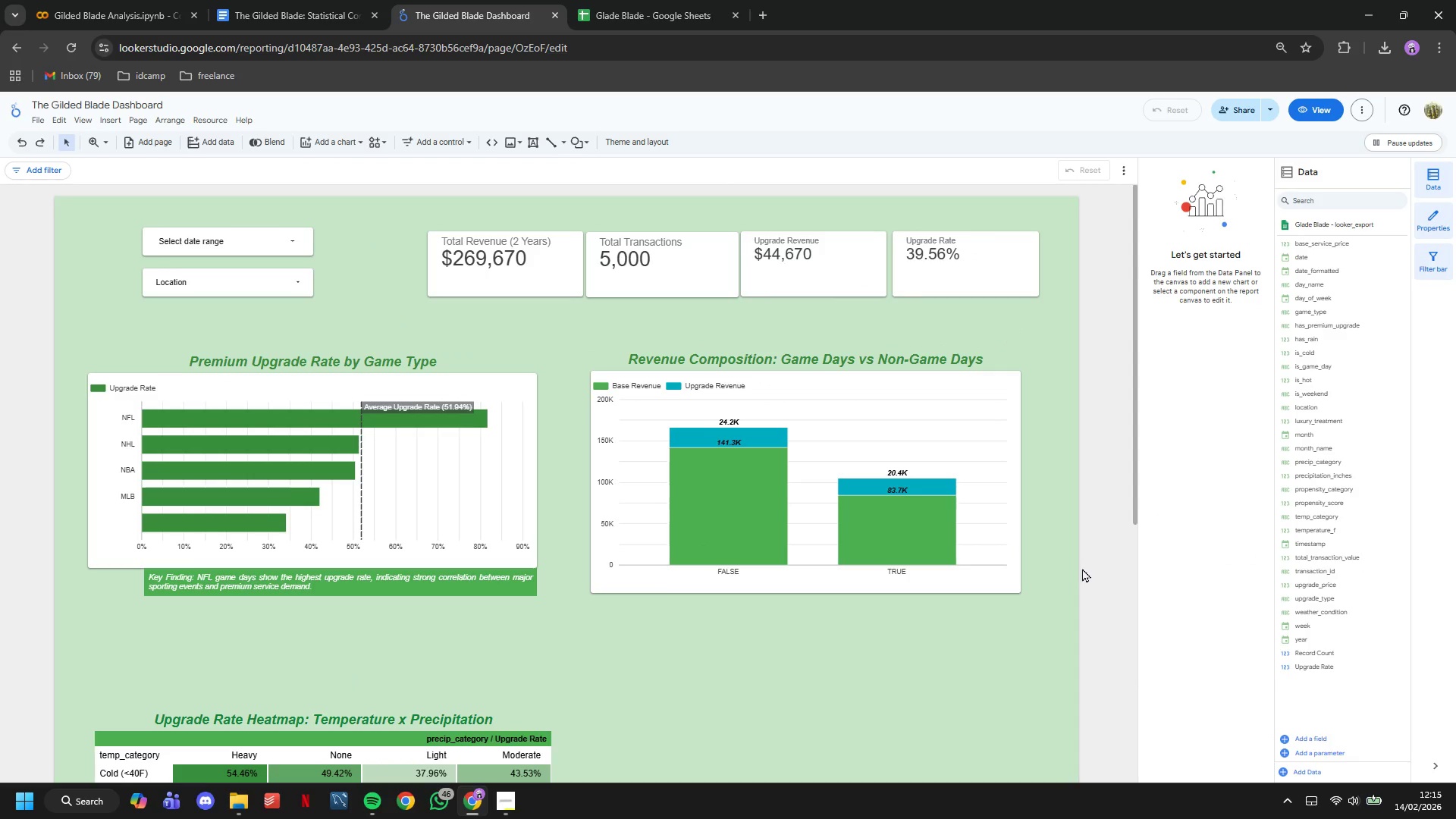 
left_click_drag(start_coordinate=[1084, 571], to_coordinate=[102, 354])
 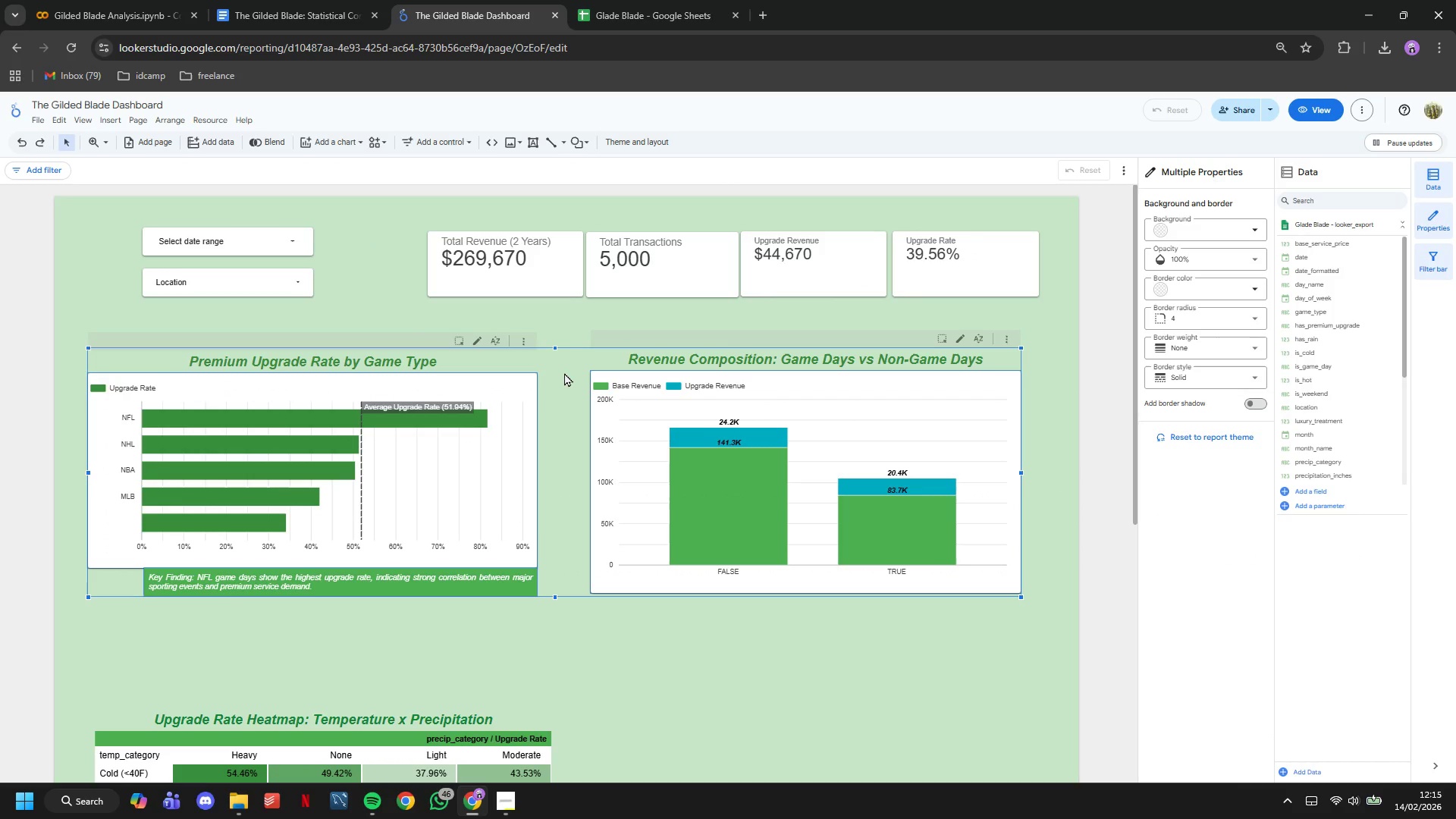 
left_click_drag(start_coordinate=[563, 372], to_coordinate=[573, 422])
 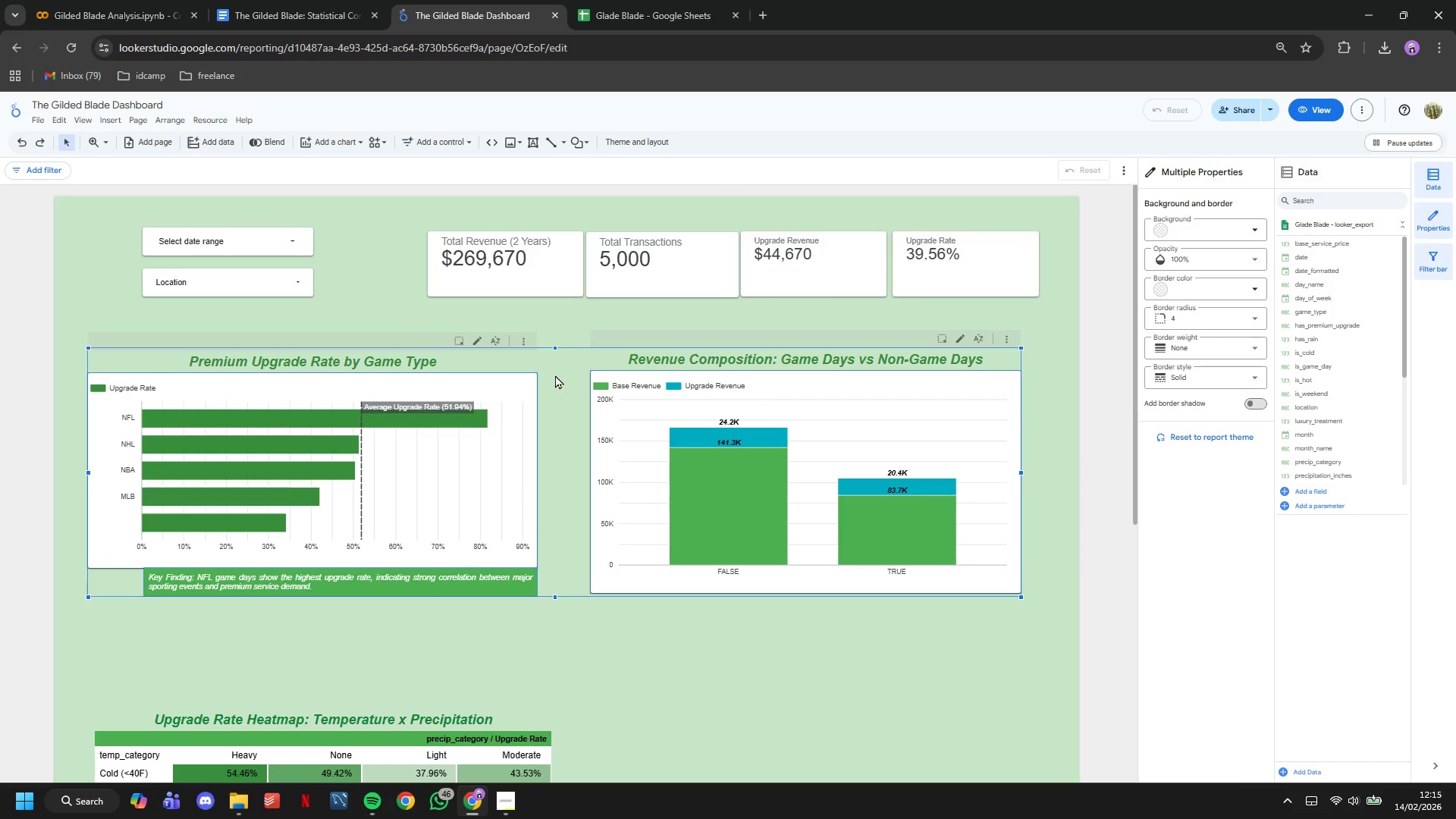 
left_click_drag(start_coordinate=[554, 370], to_coordinate=[554, 401])
 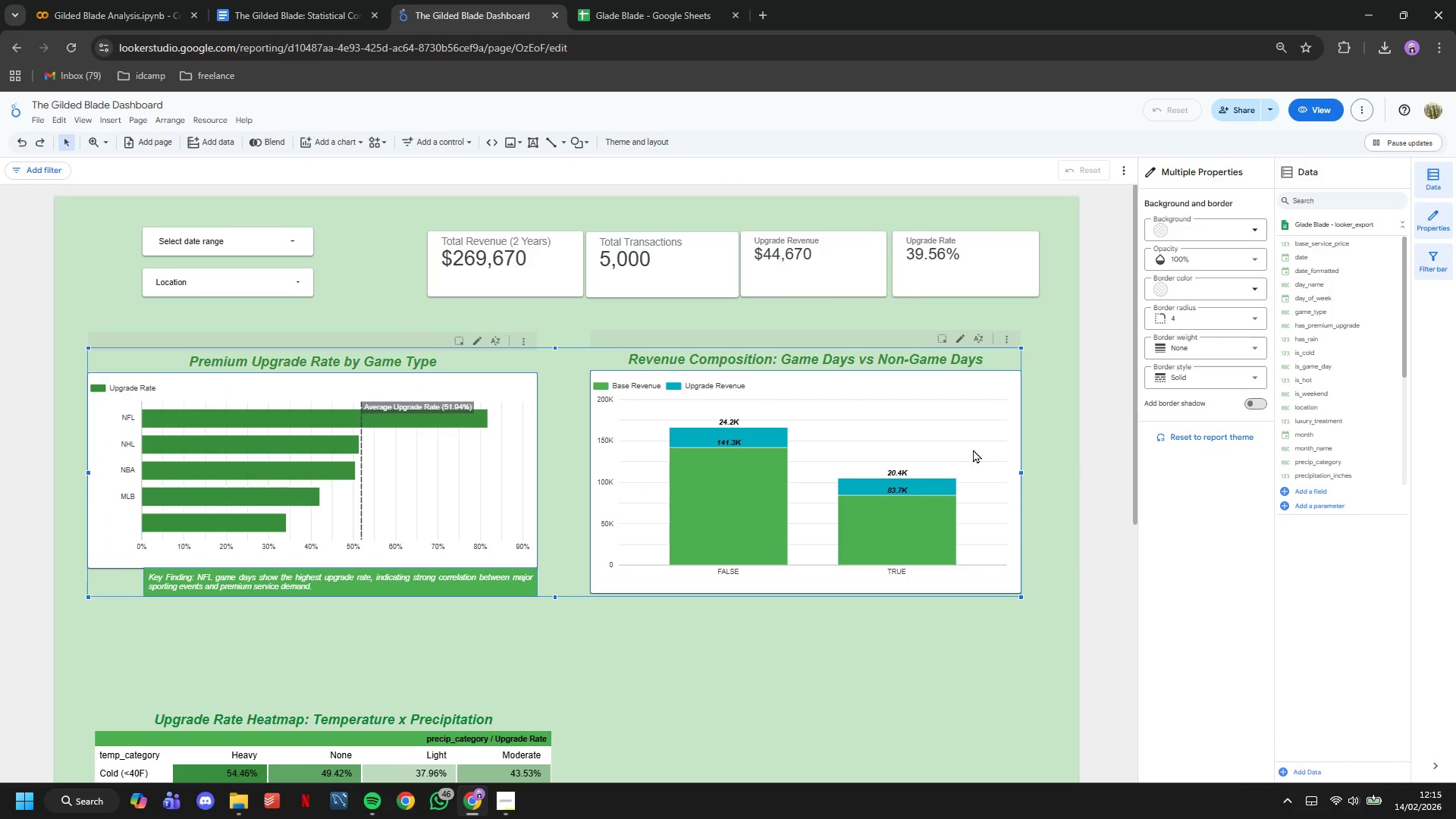 
left_click([1019, 658])
 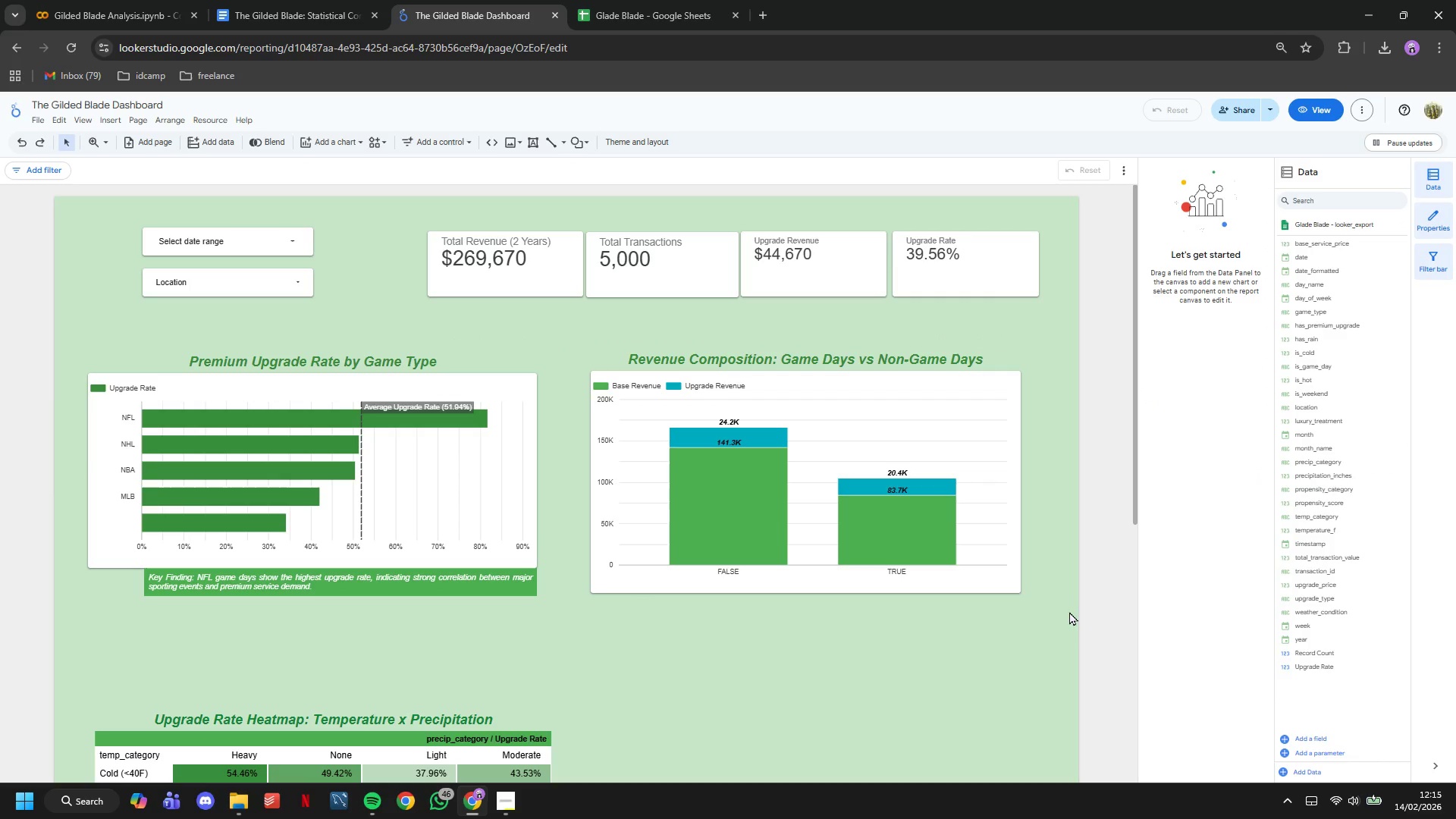 
left_click([1073, 611])
 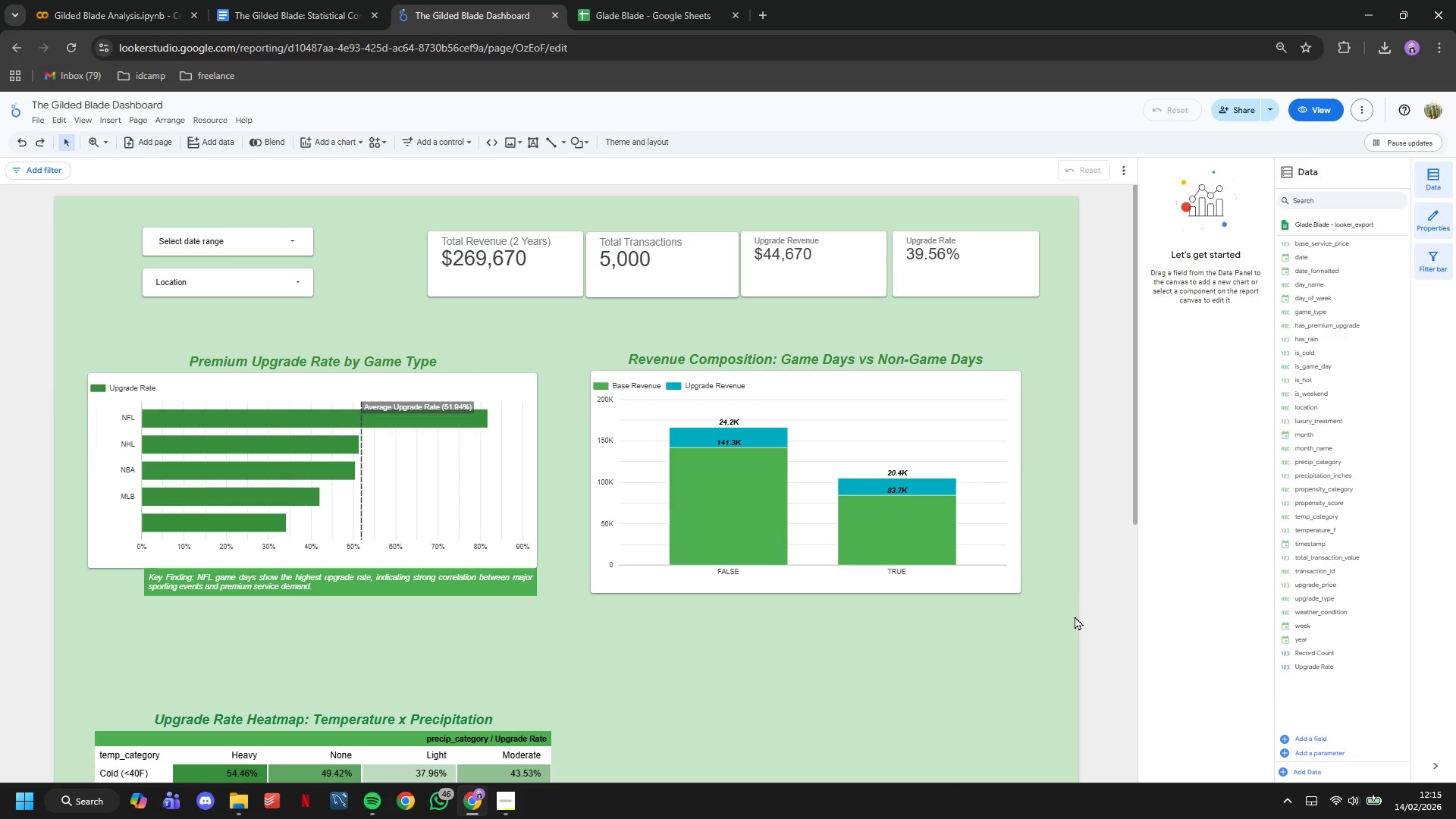 
left_click_drag(start_coordinate=[1074, 617], to_coordinate=[74, 350])
 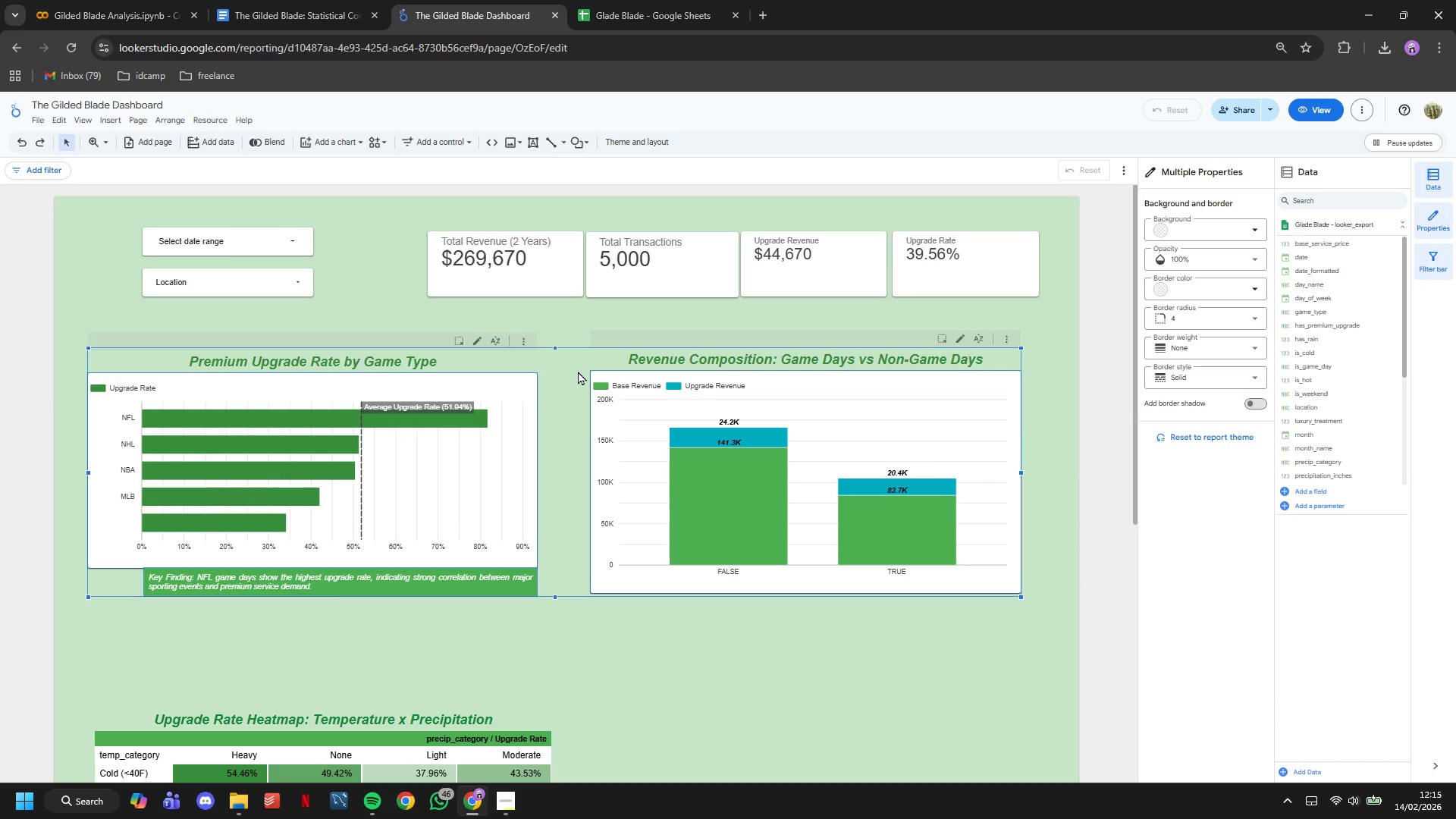 
left_click_drag(start_coordinate=[573, 371], to_coordinate=[570, 391])
 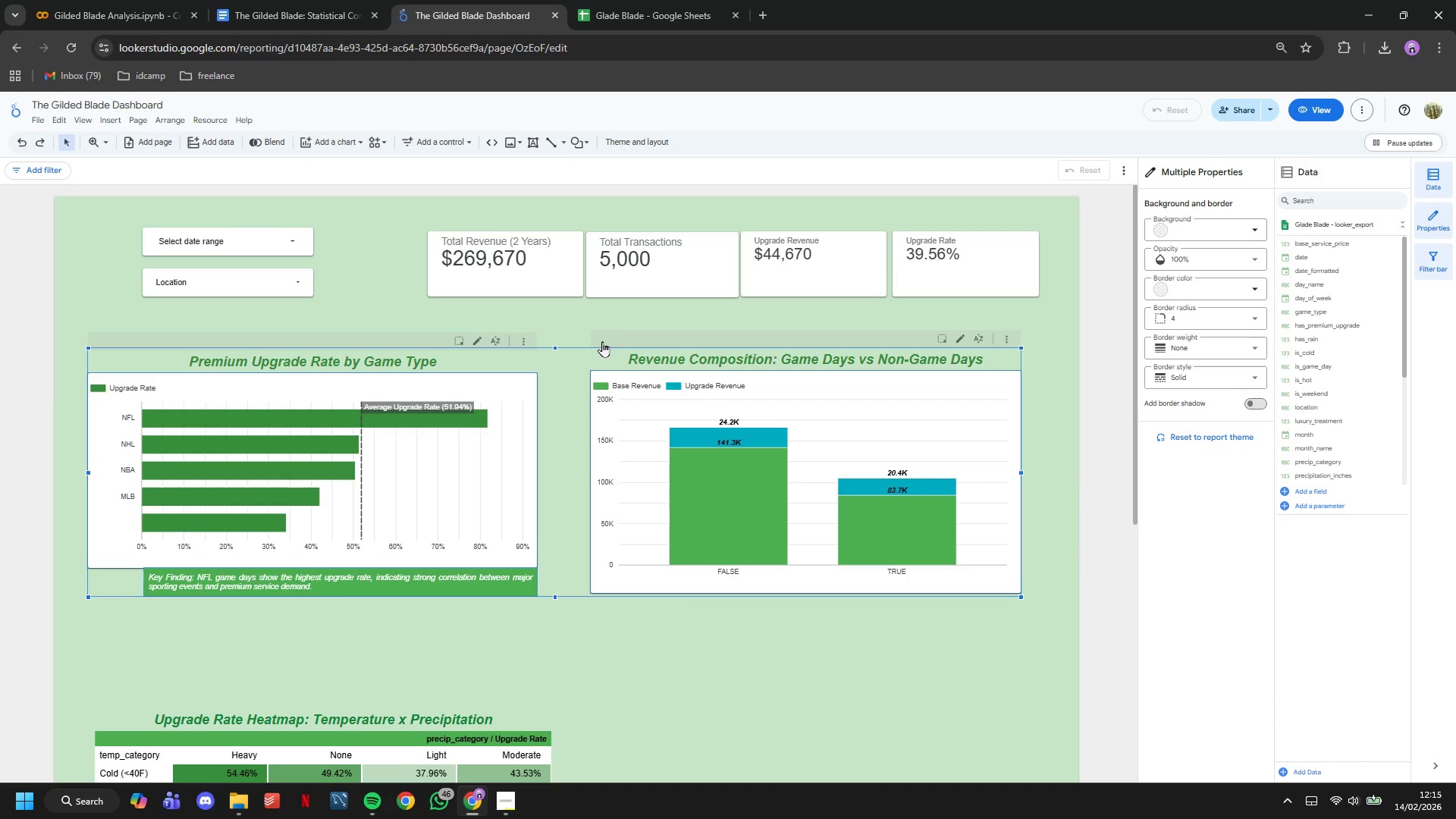 
left_click([595, 328])
 